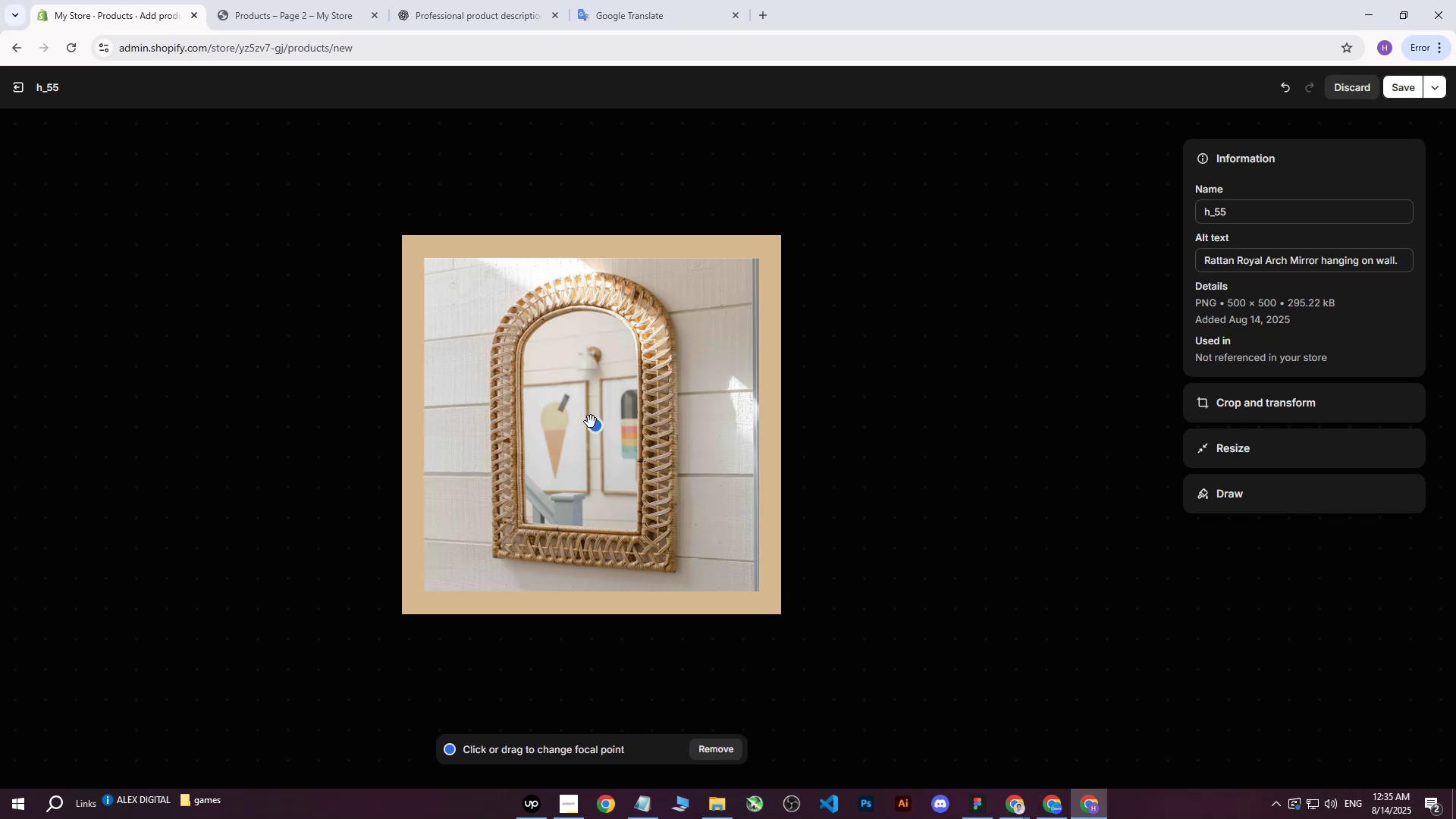 
triple_click([591, 422])
 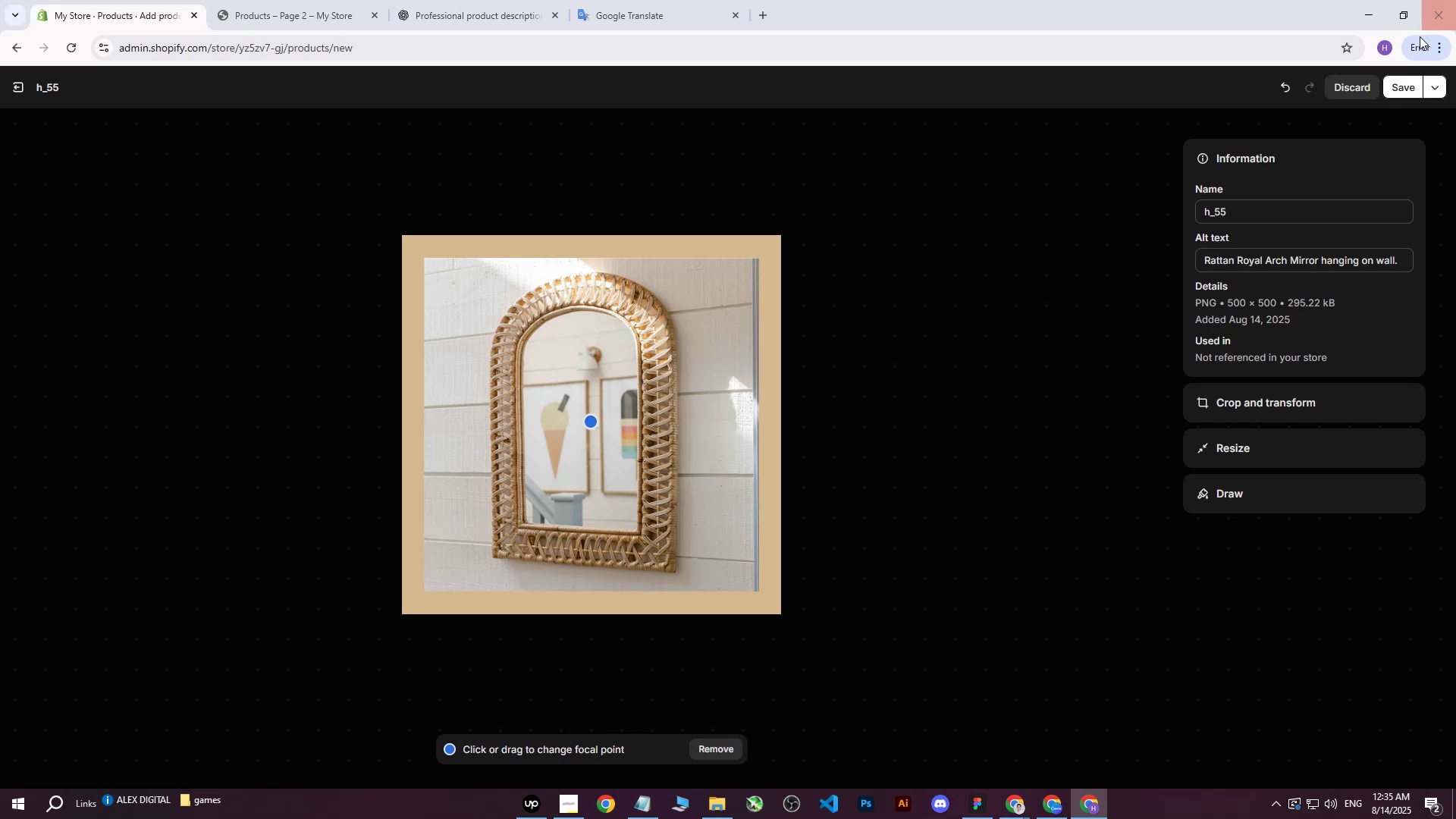 
left_click([1406, 79])
 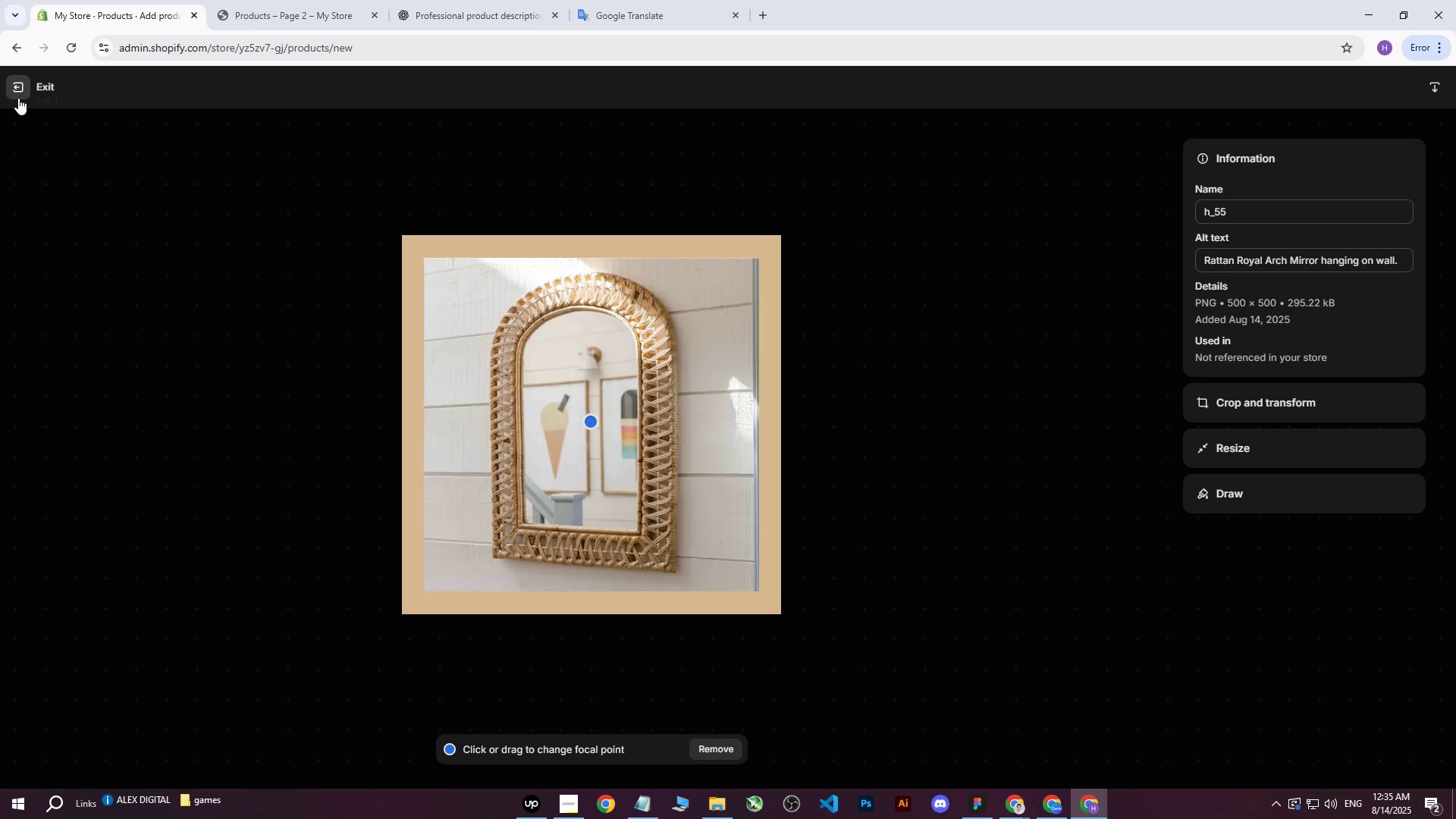 
left_click([18, 98])
 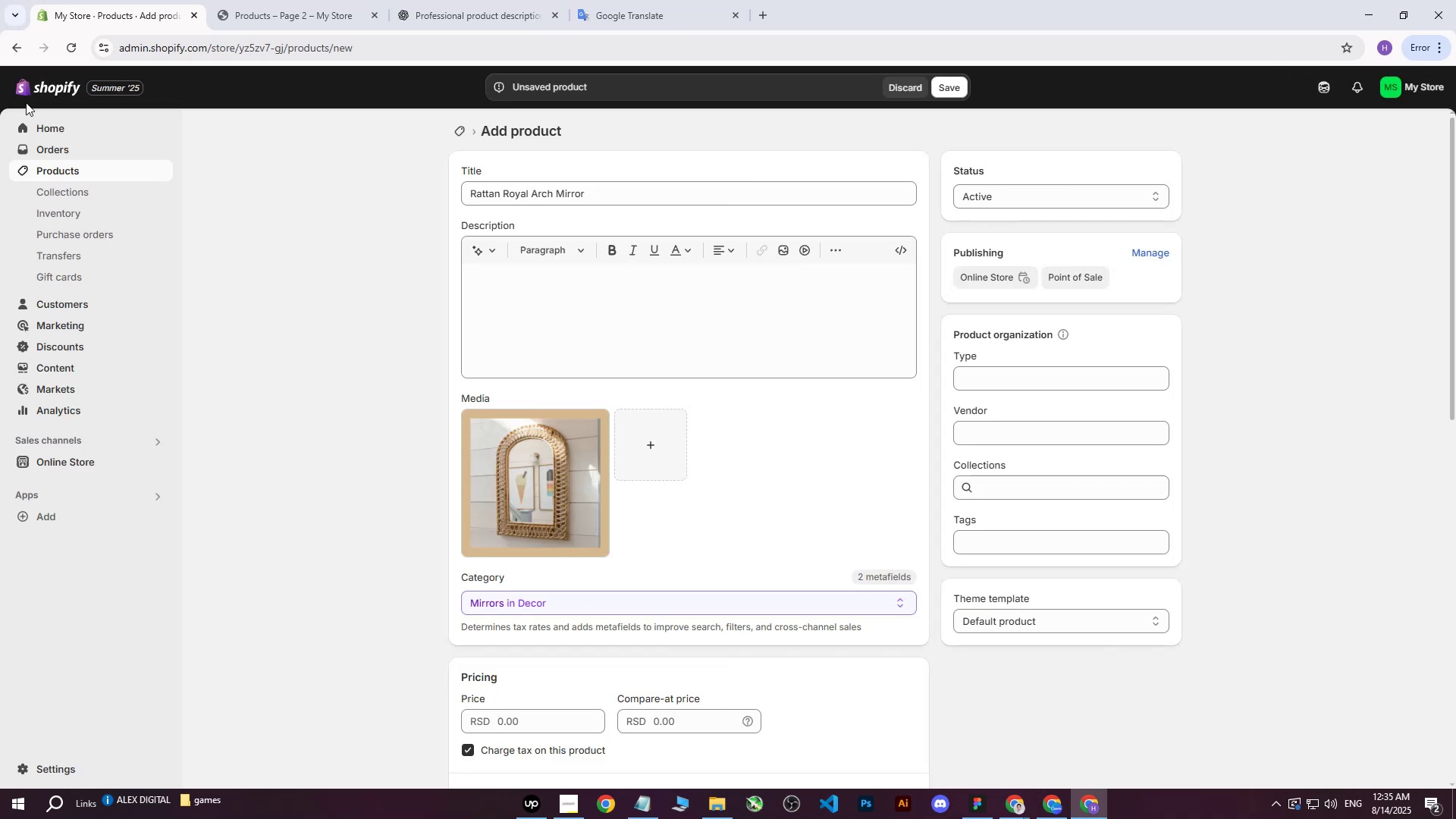 
left_click([1018, 801])
 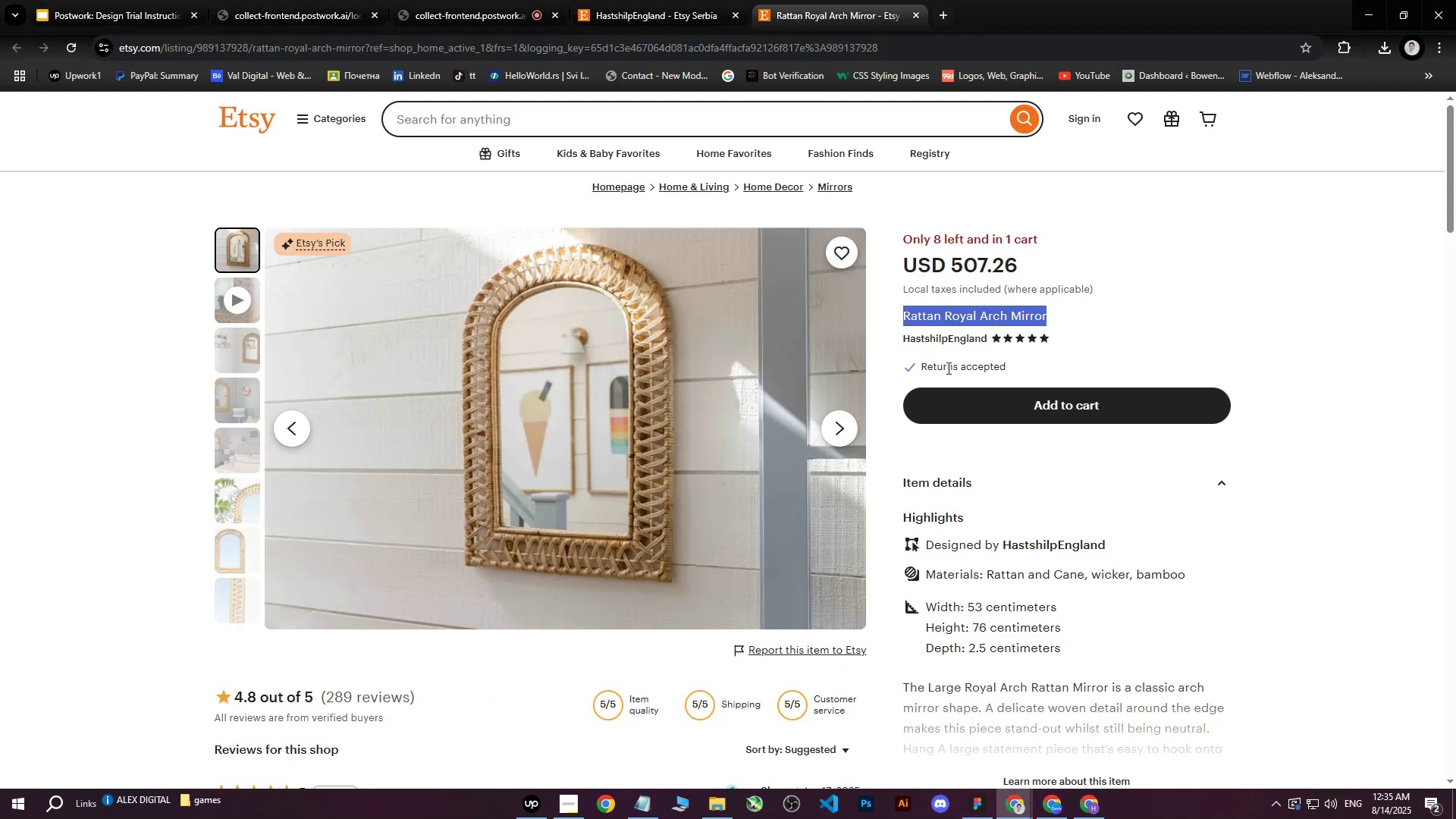 
scroll: coordinate [1013, 556], scroll_direction: down, amount: 1.0
 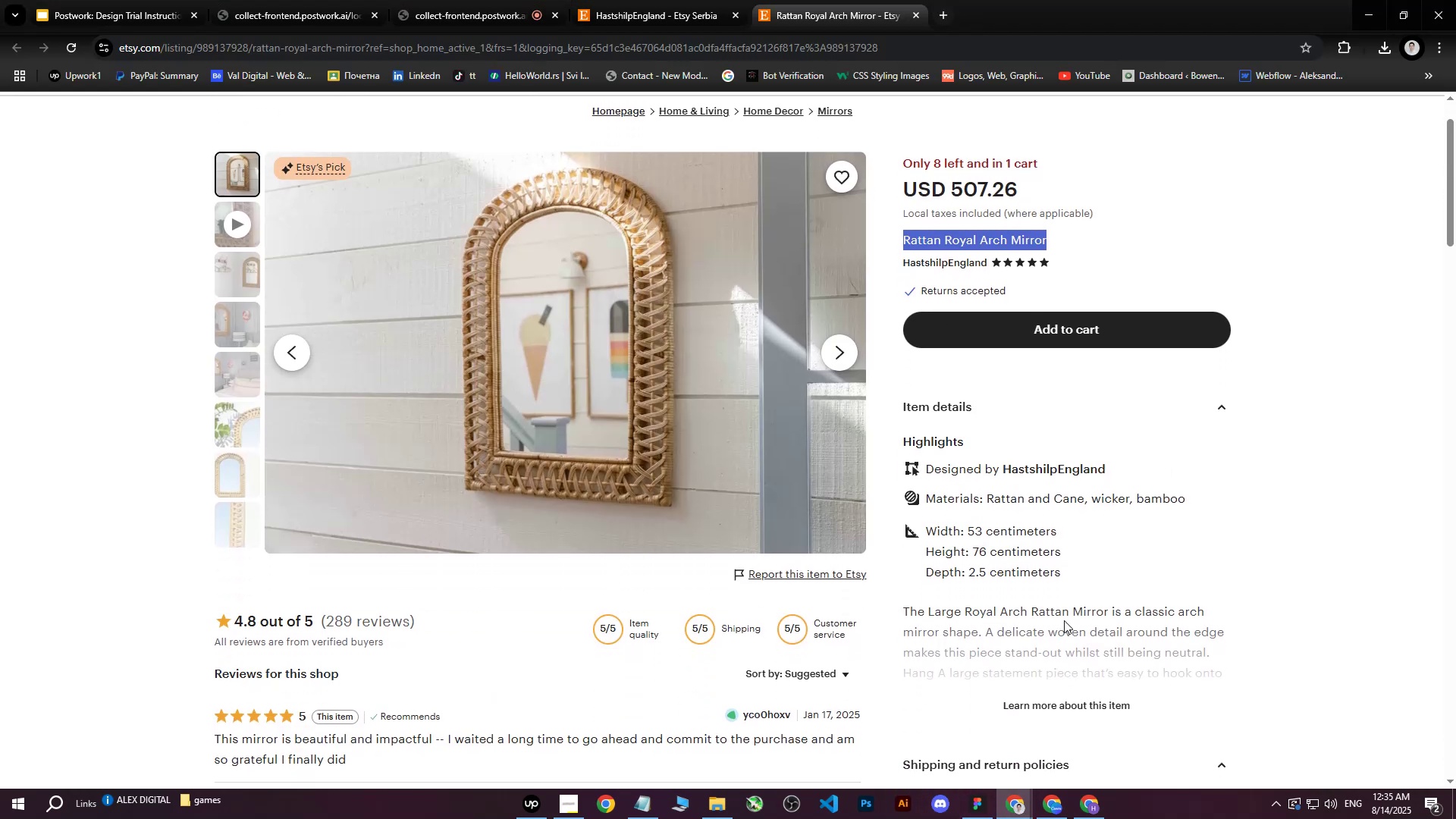 
left_click([1067, 706])
 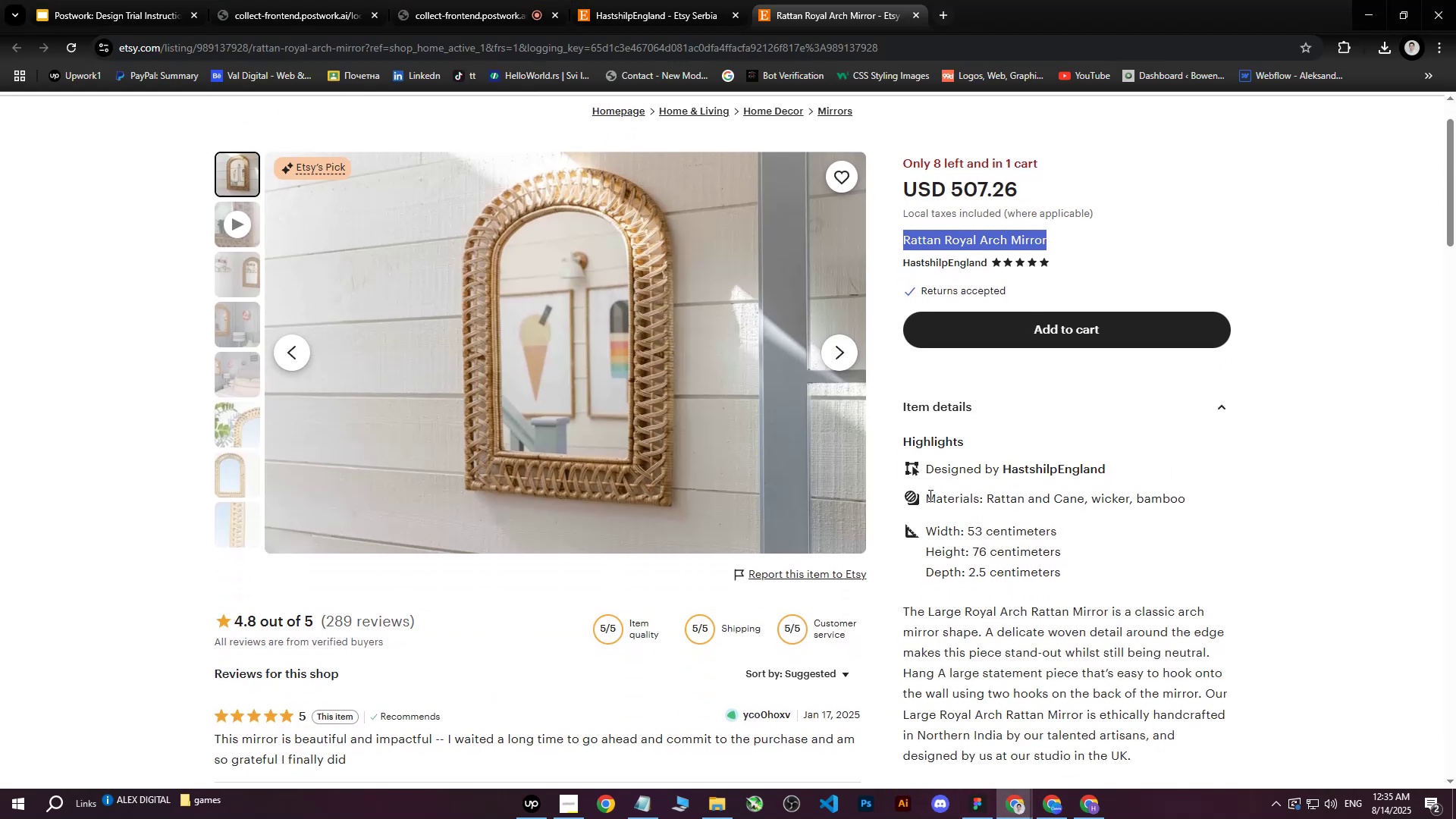 
left_click_drag(start_coordinate=[929, 498], to_coordinate=[1085, 401])
 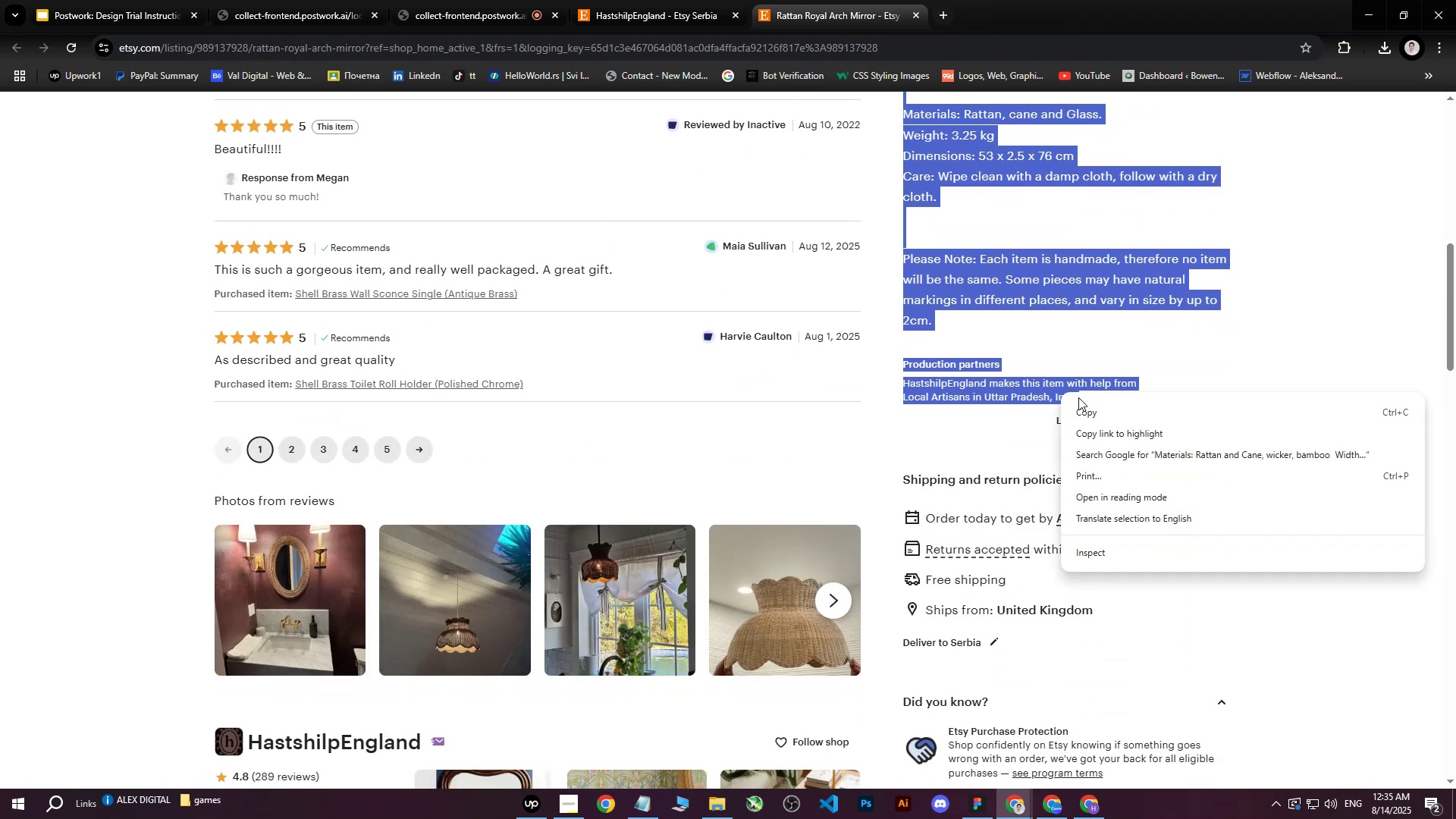 
scroll: coordinate [1128, 550], scroll_direction: down, amount: 9.0
 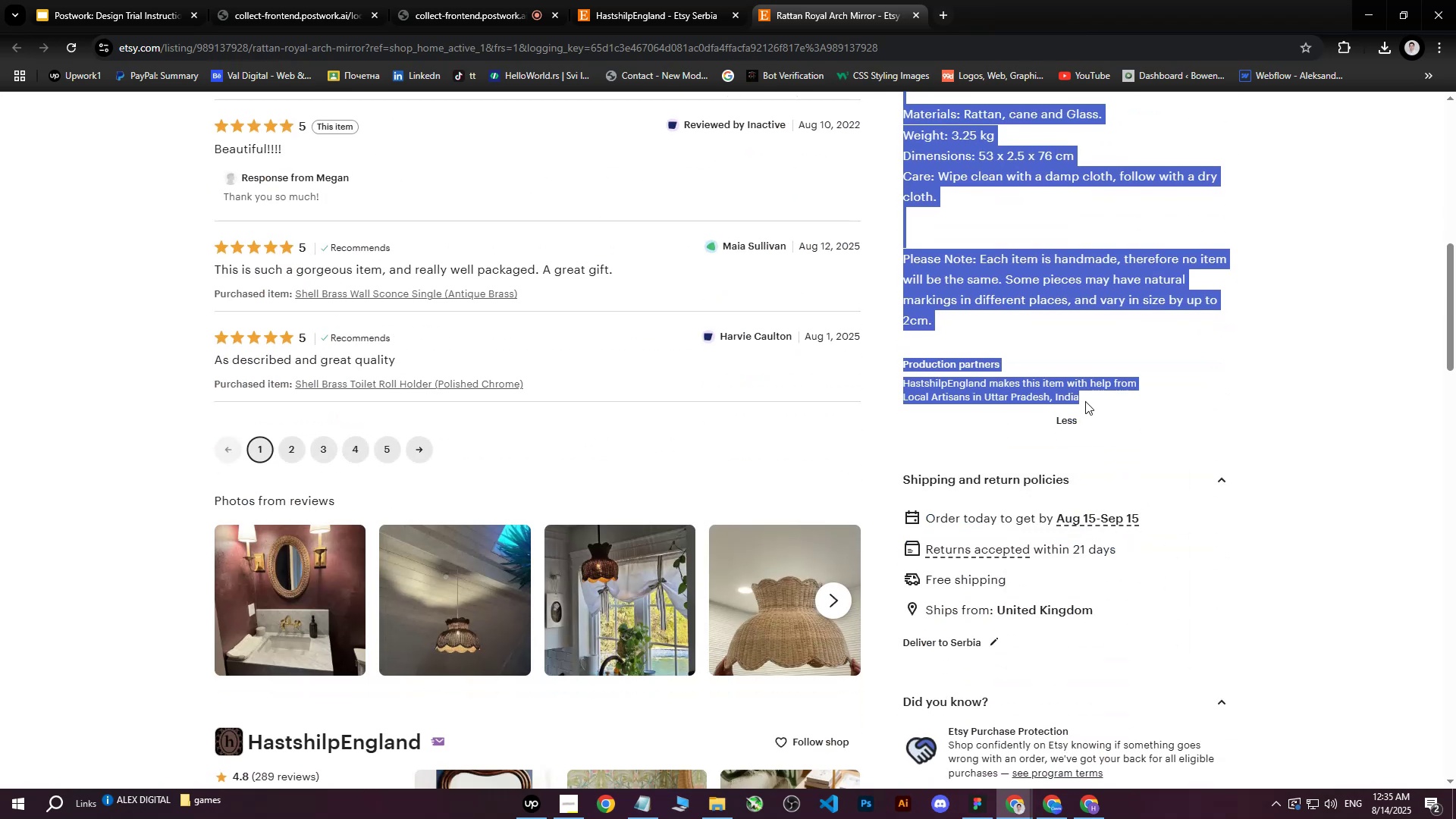 
right_click([1061, 392])
 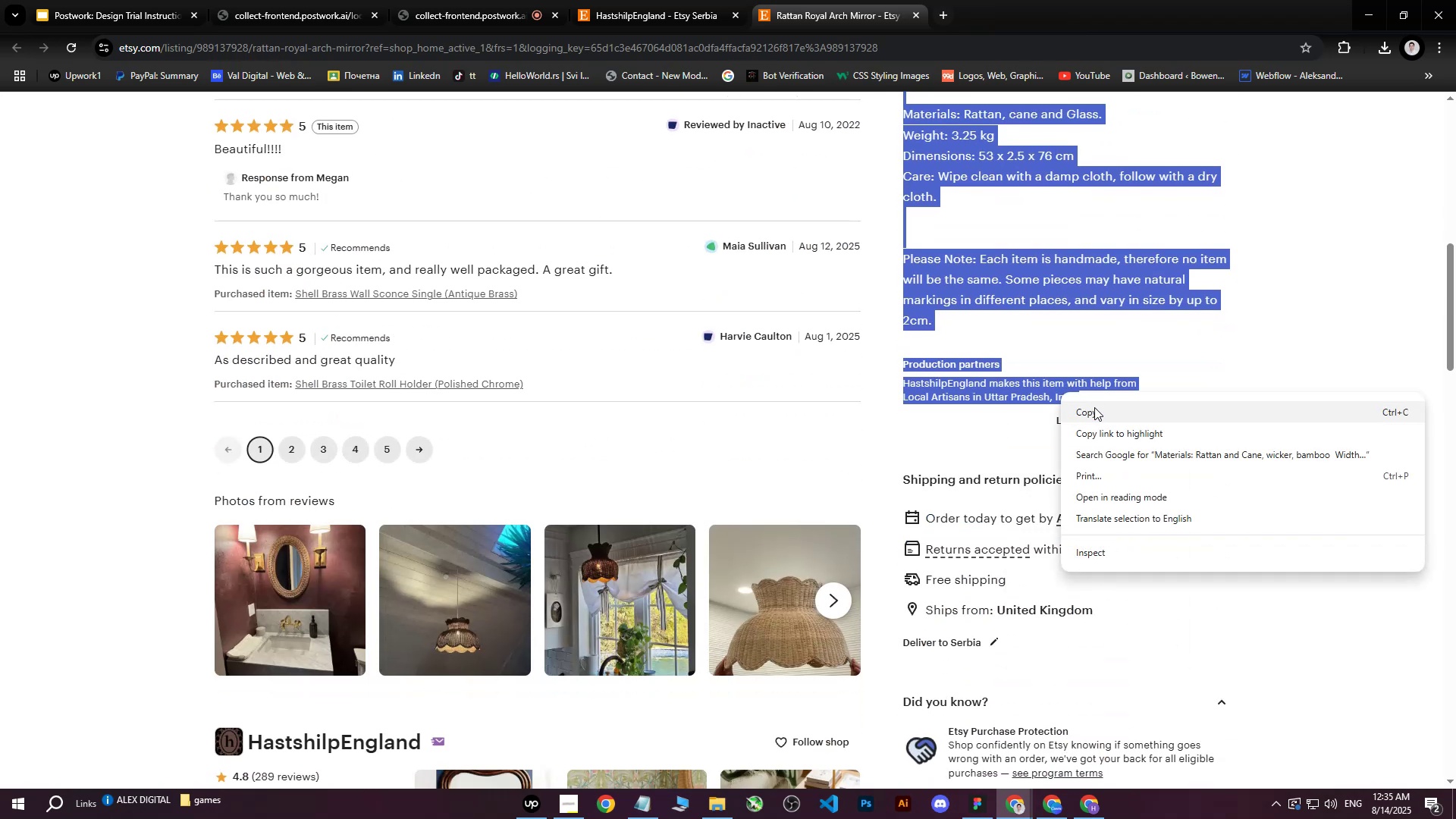 
left_click([1094, 407])
 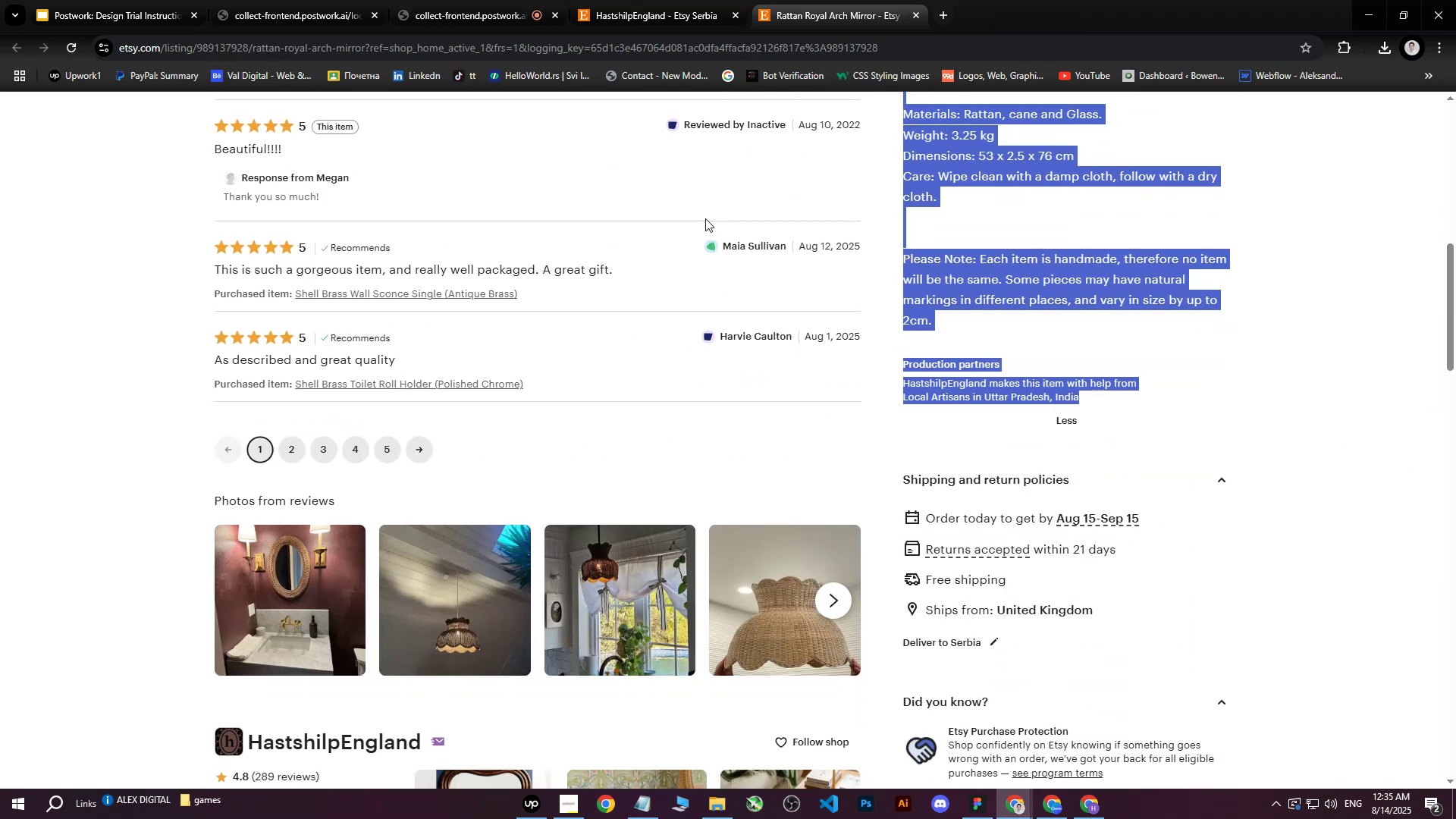 
left_click([416, 0])
 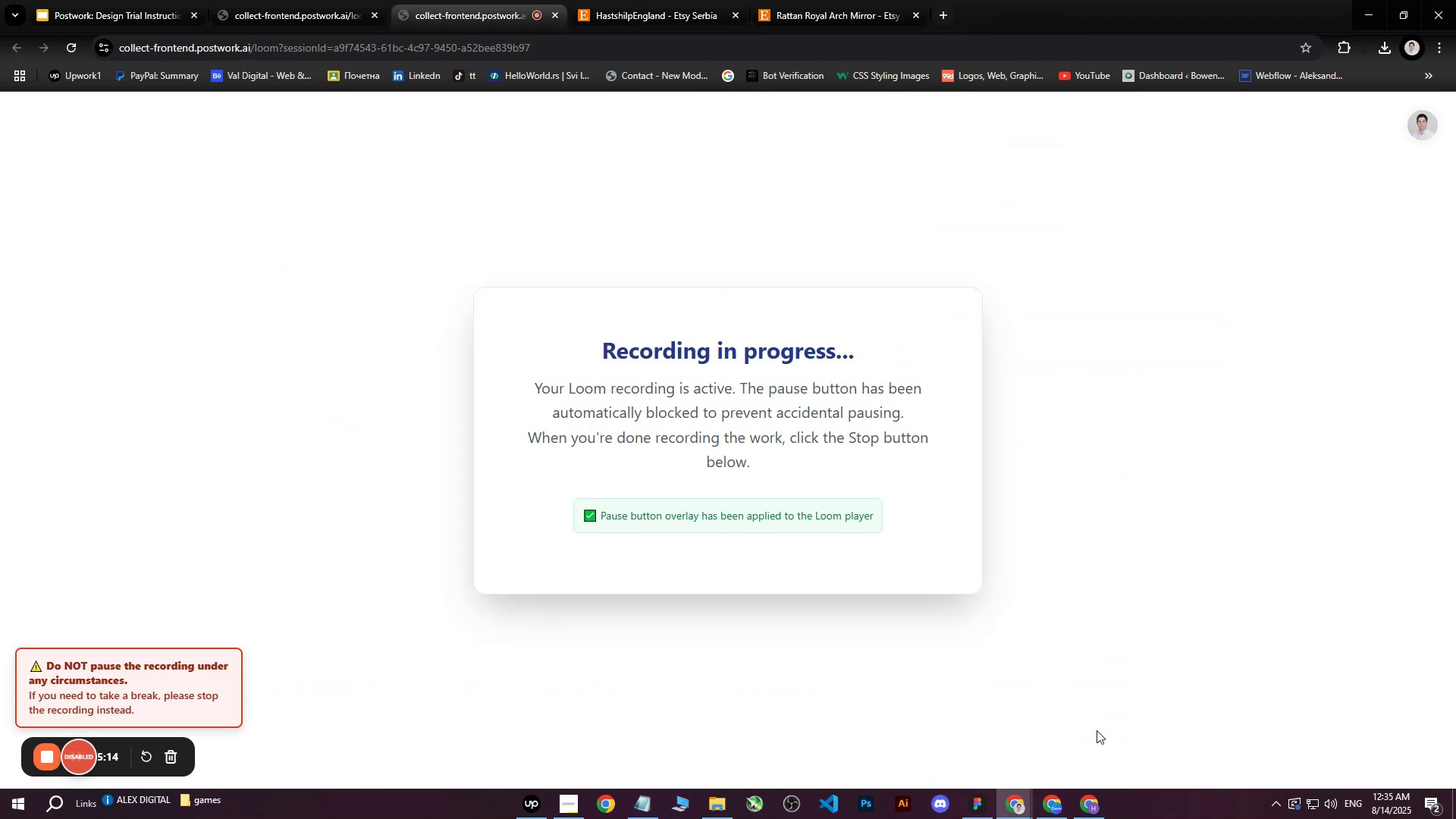 
left_click([1085, 802])
 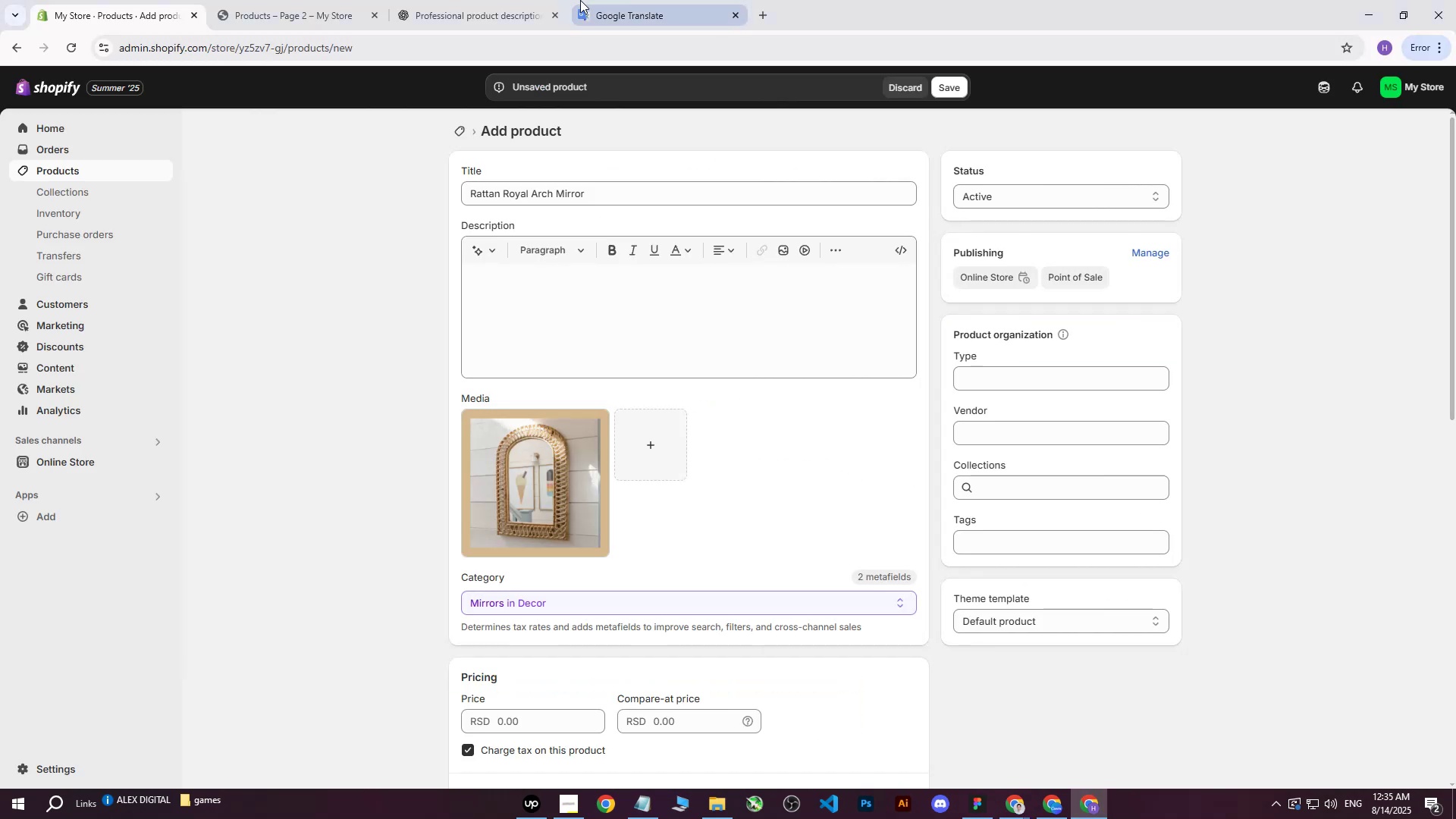 
left_click([425, 0])
 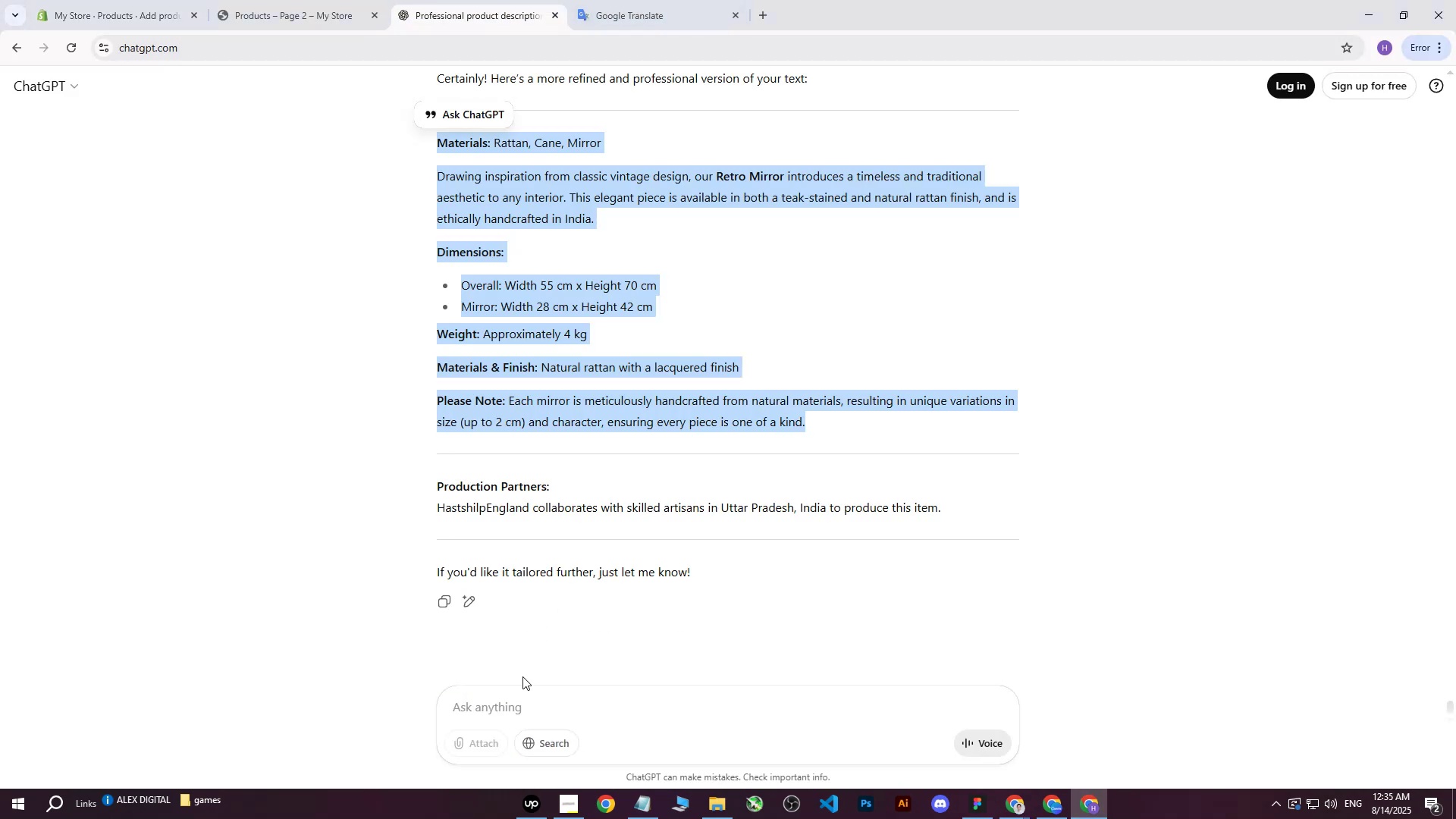 
left_click([520, 705])
 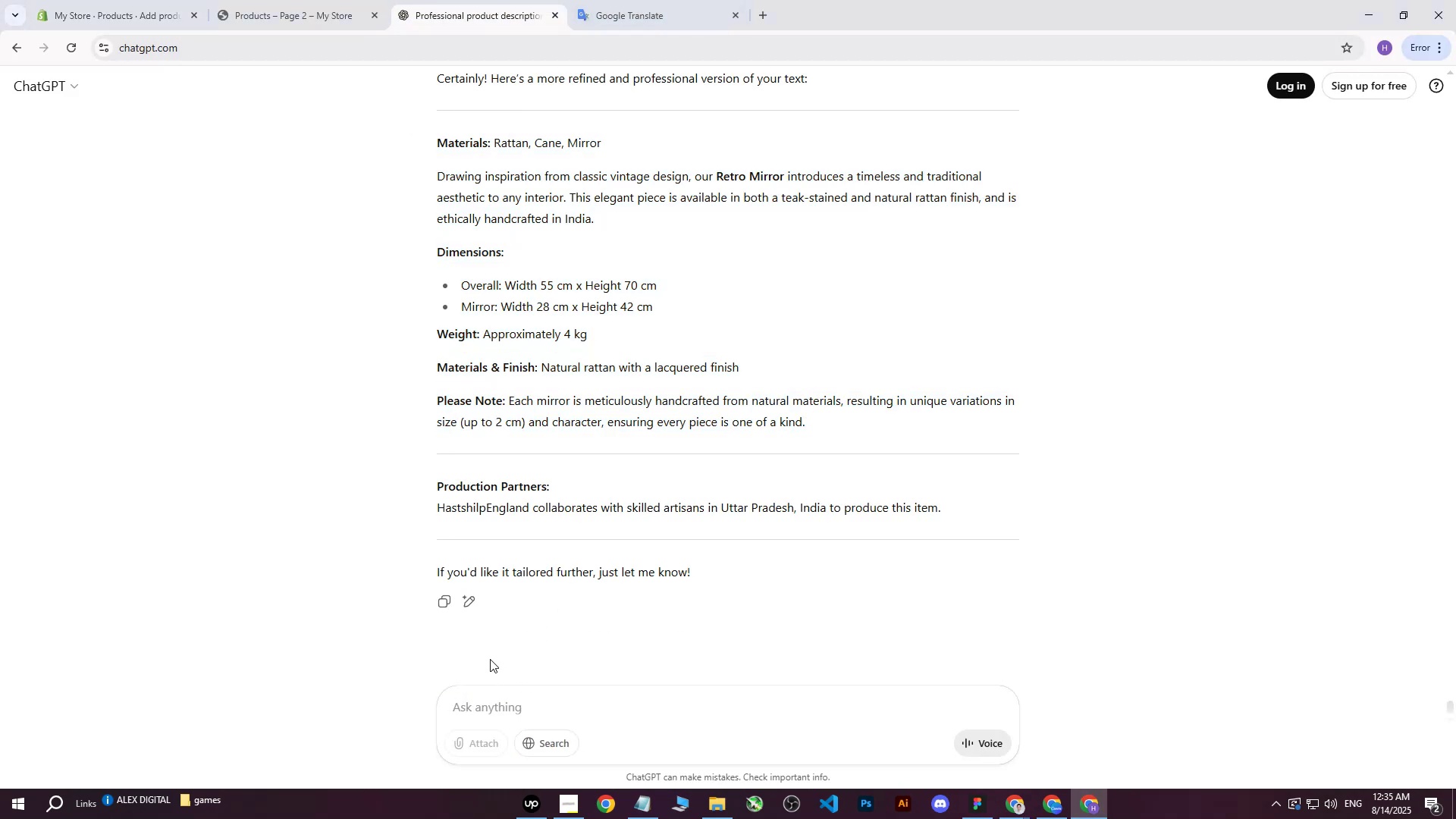 
type(write me this on more professioan)
key(Backspace)
key(Backspace)
type(nal way : )
 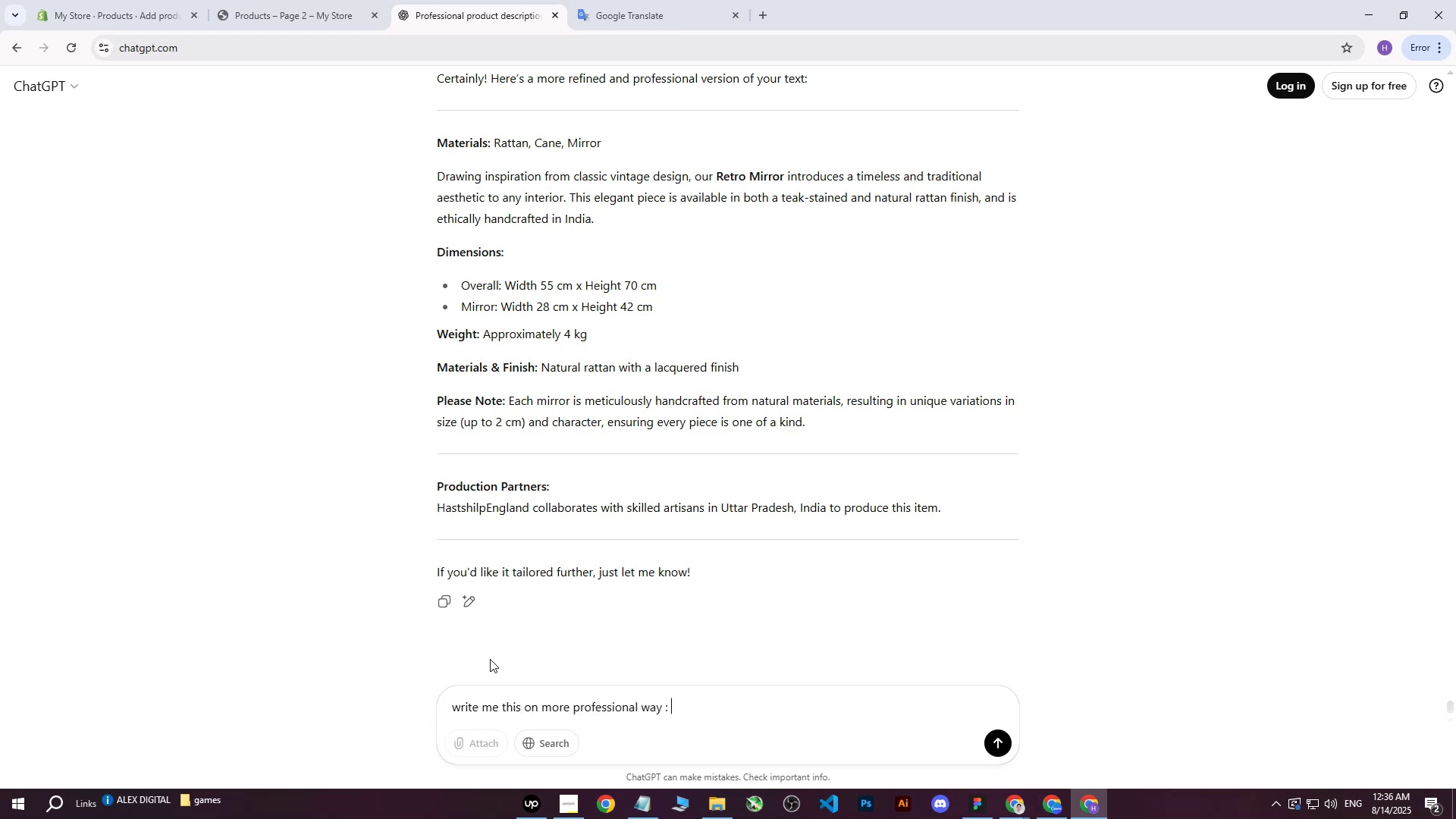 
key(Control+ControlLeft)
 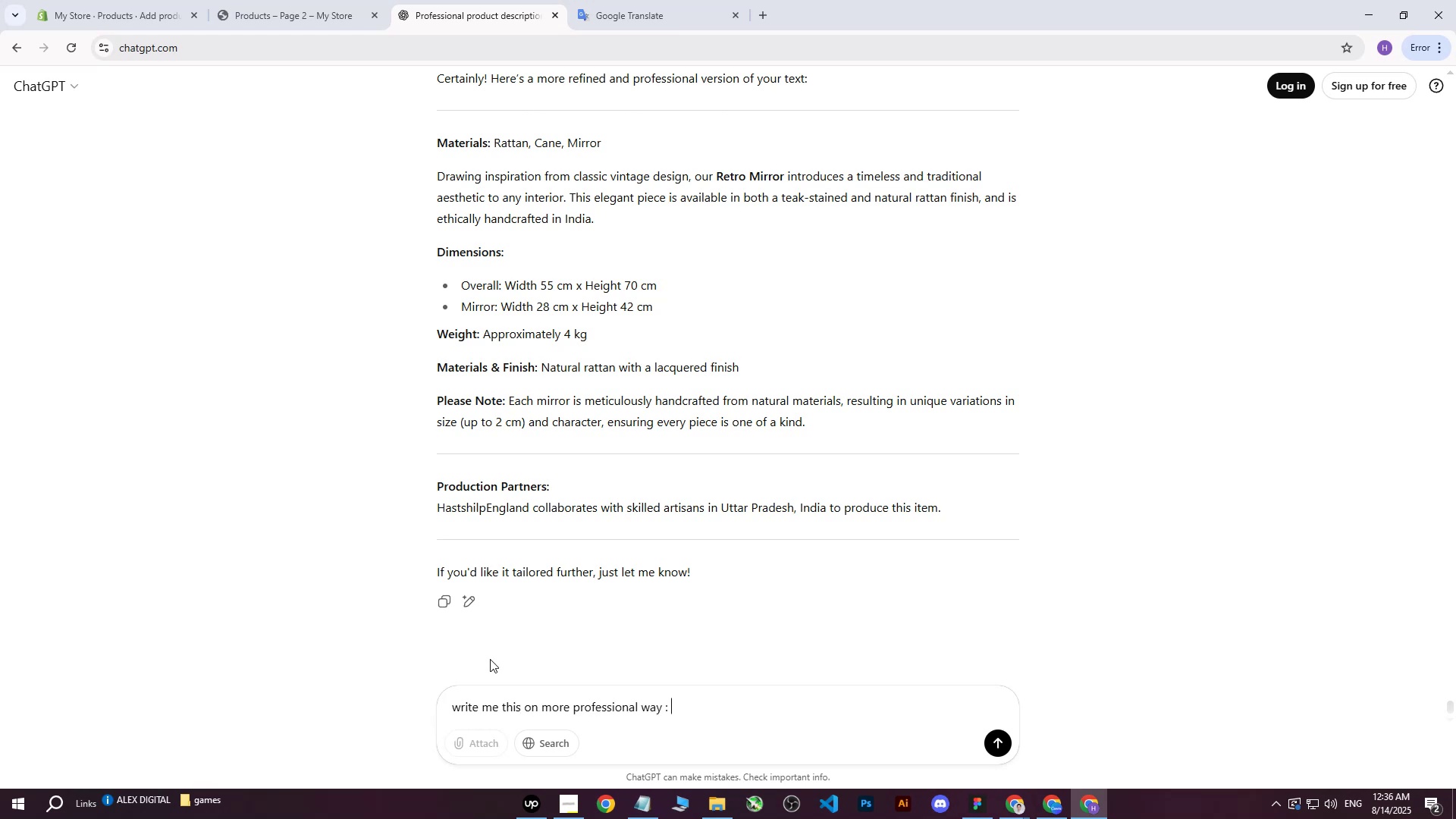 
key(Control+V)
 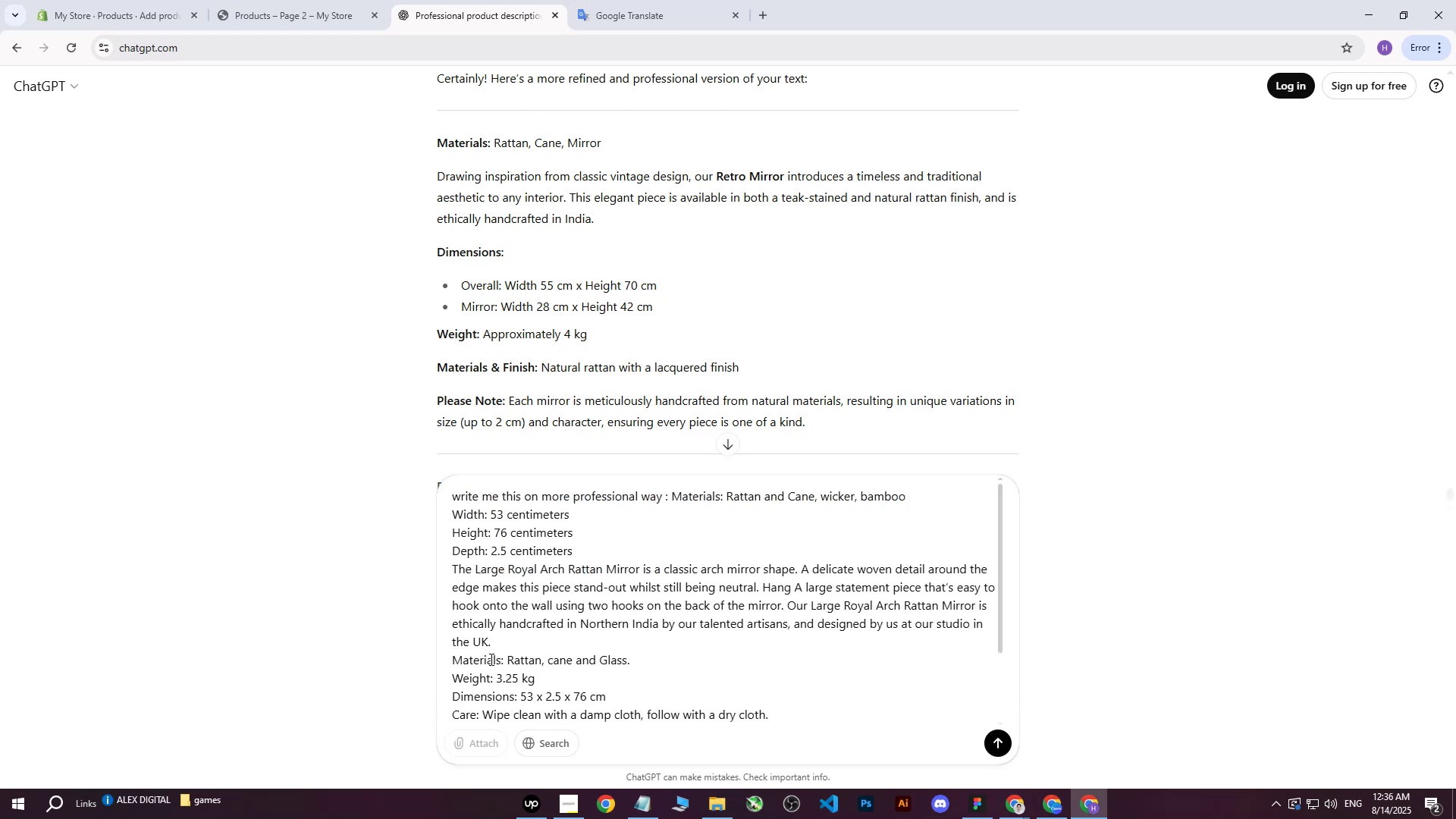 
key(Enter)
 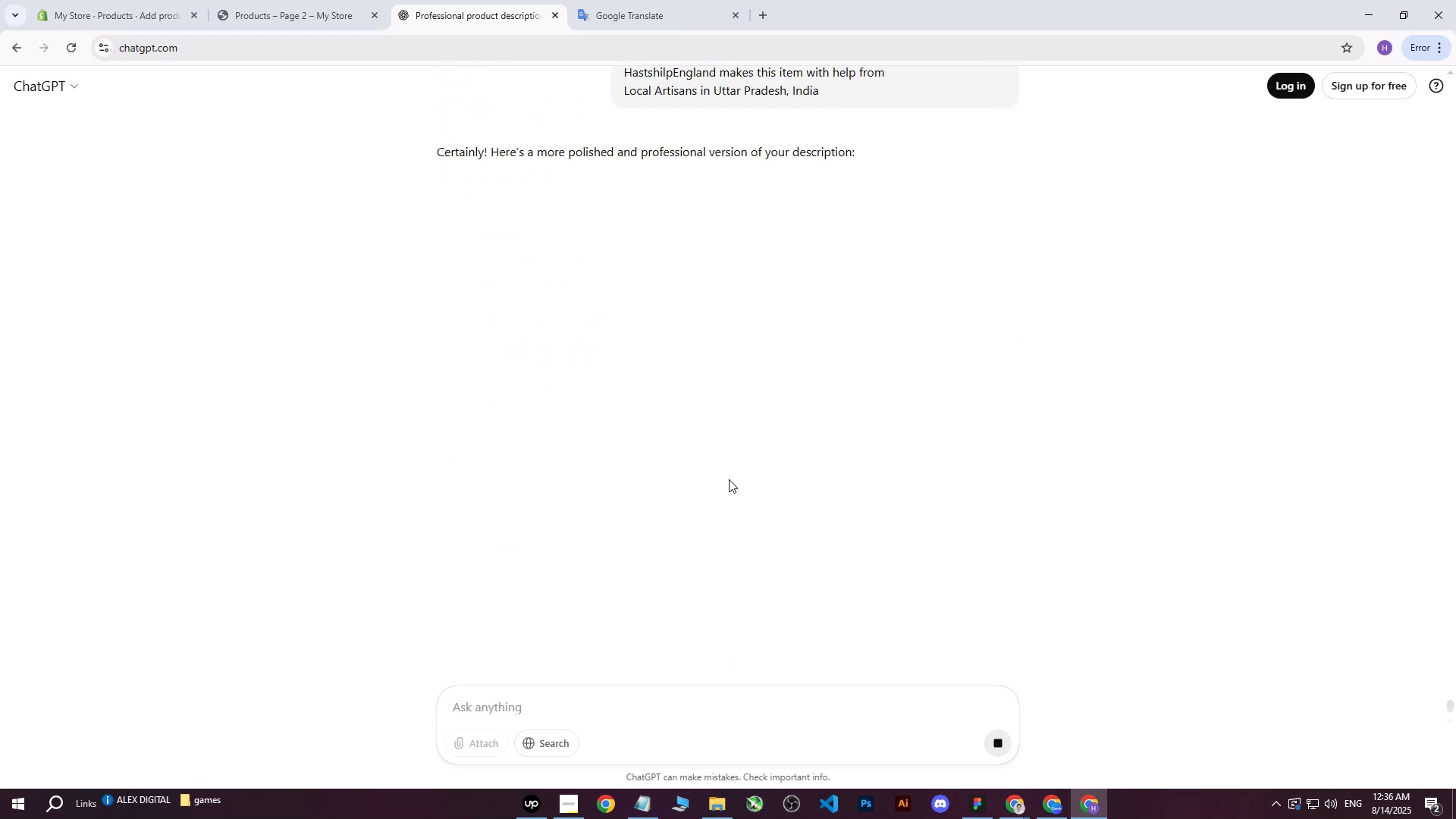 
scroll: coordinate [453, 442], scroll_direction: down, amount: 2.0
 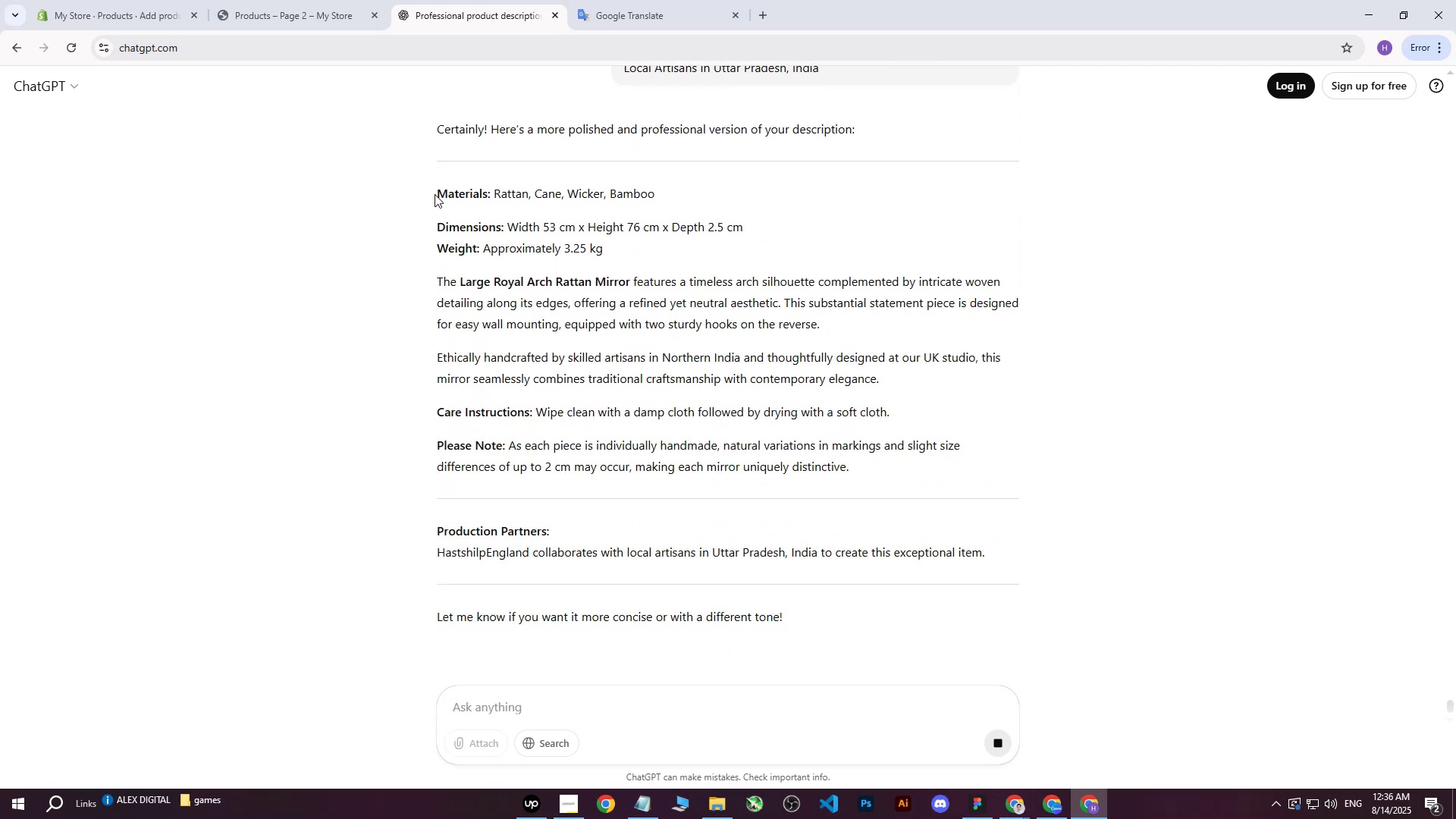 
left_click_drag(start_coordinate=[438, 193], to_coordinate=[1025, 555])
 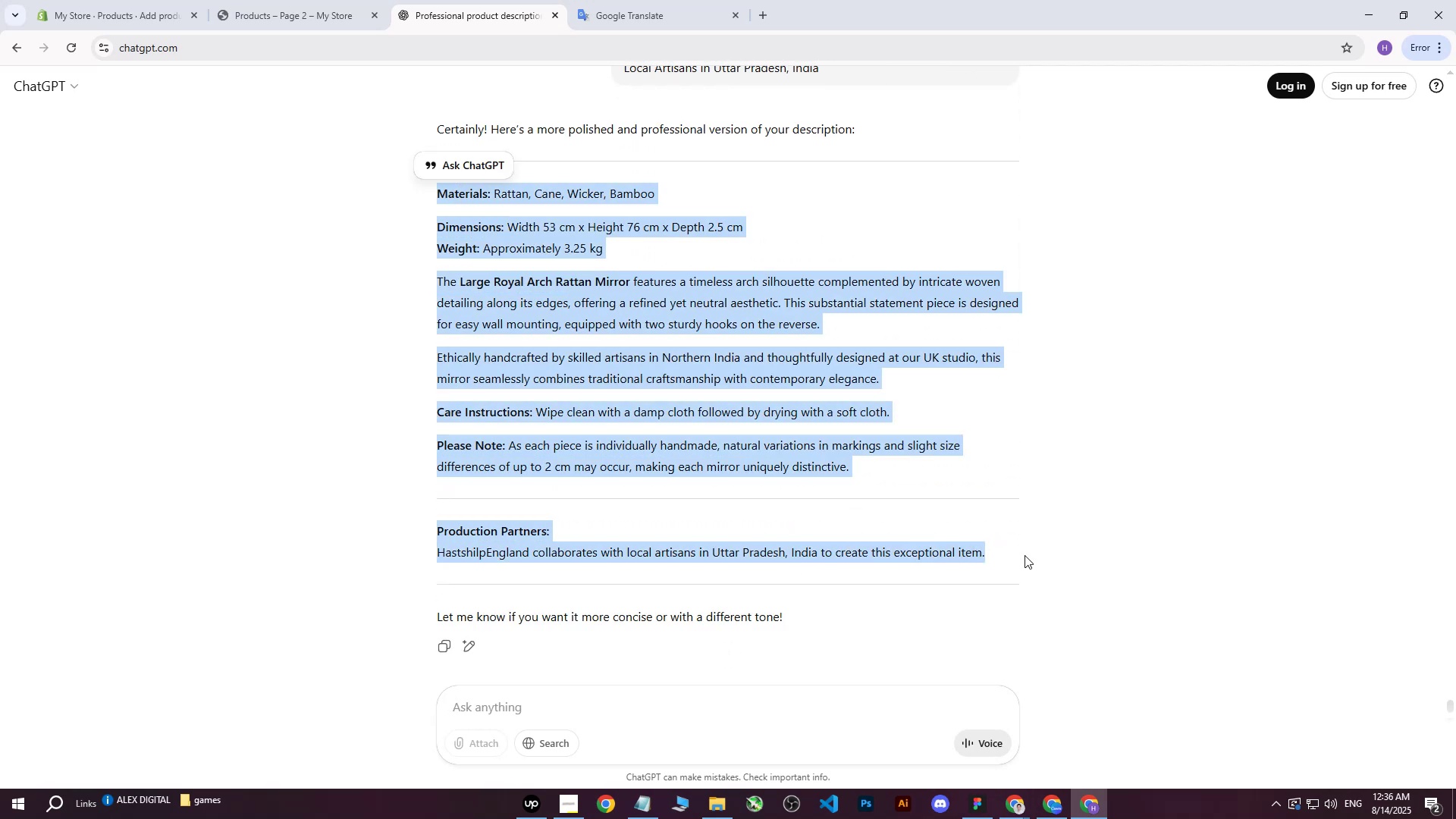 
key(Control+C)
 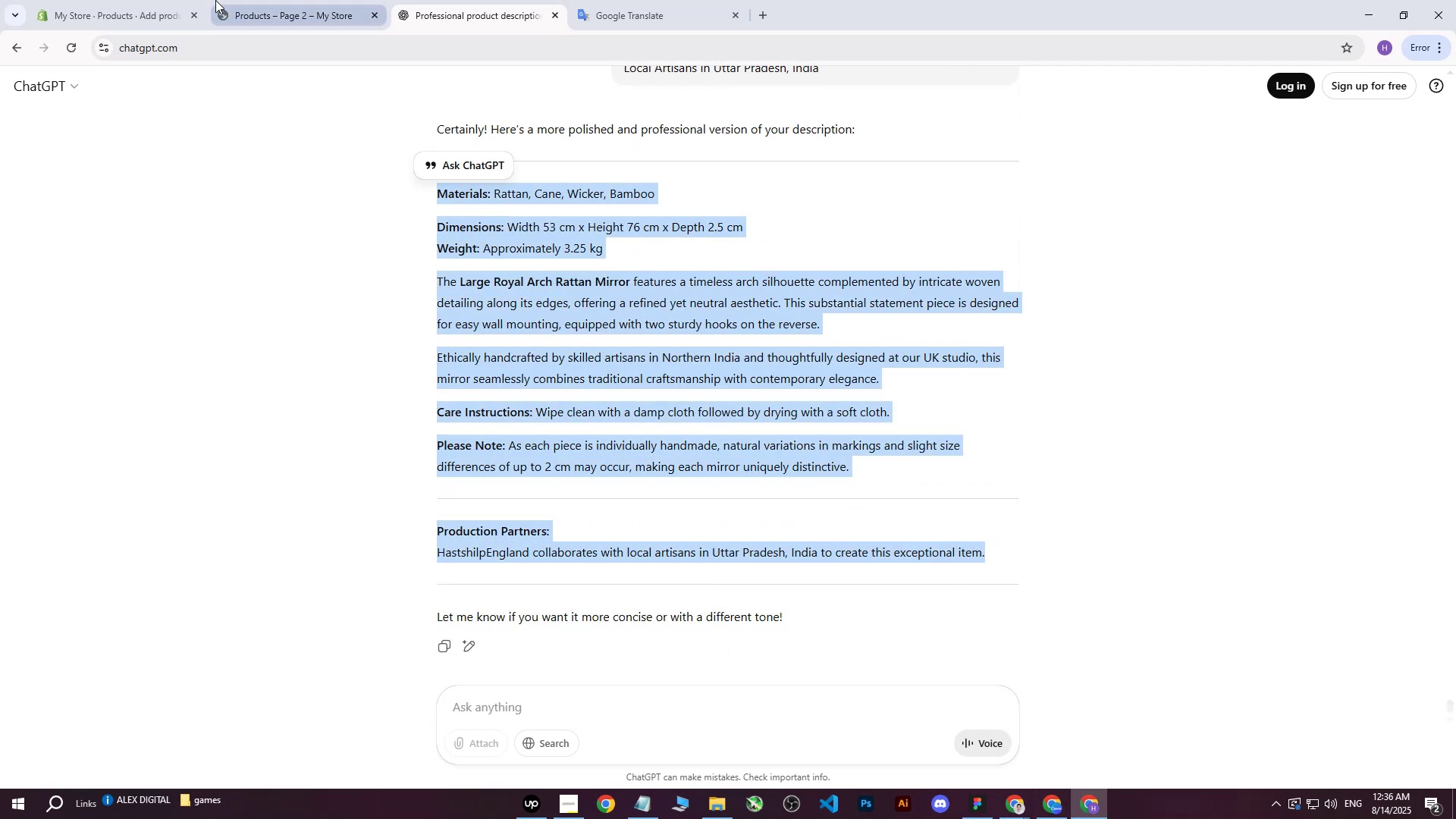 
left_click([124, 0])
 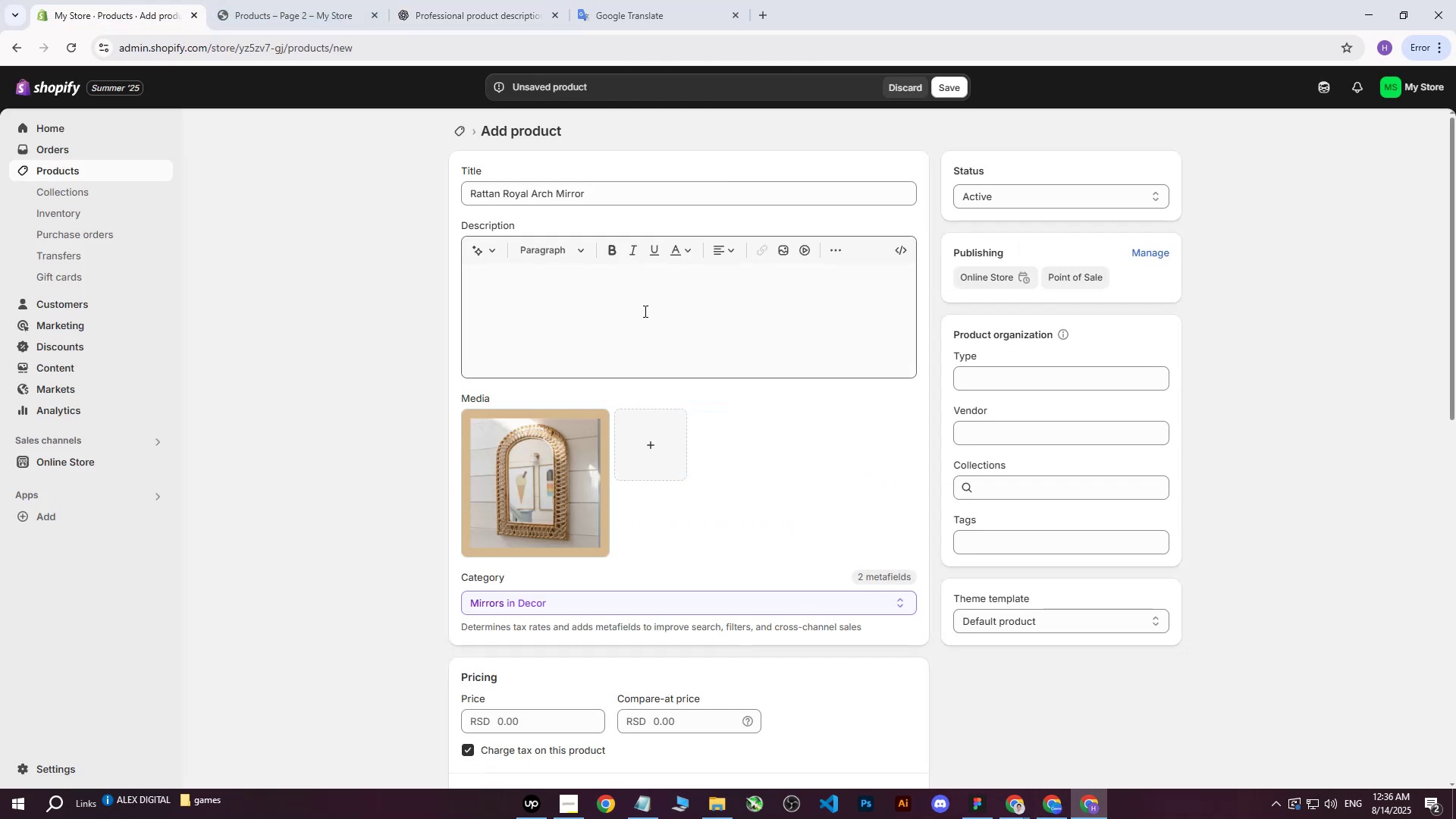 
left_click([629, 319])
 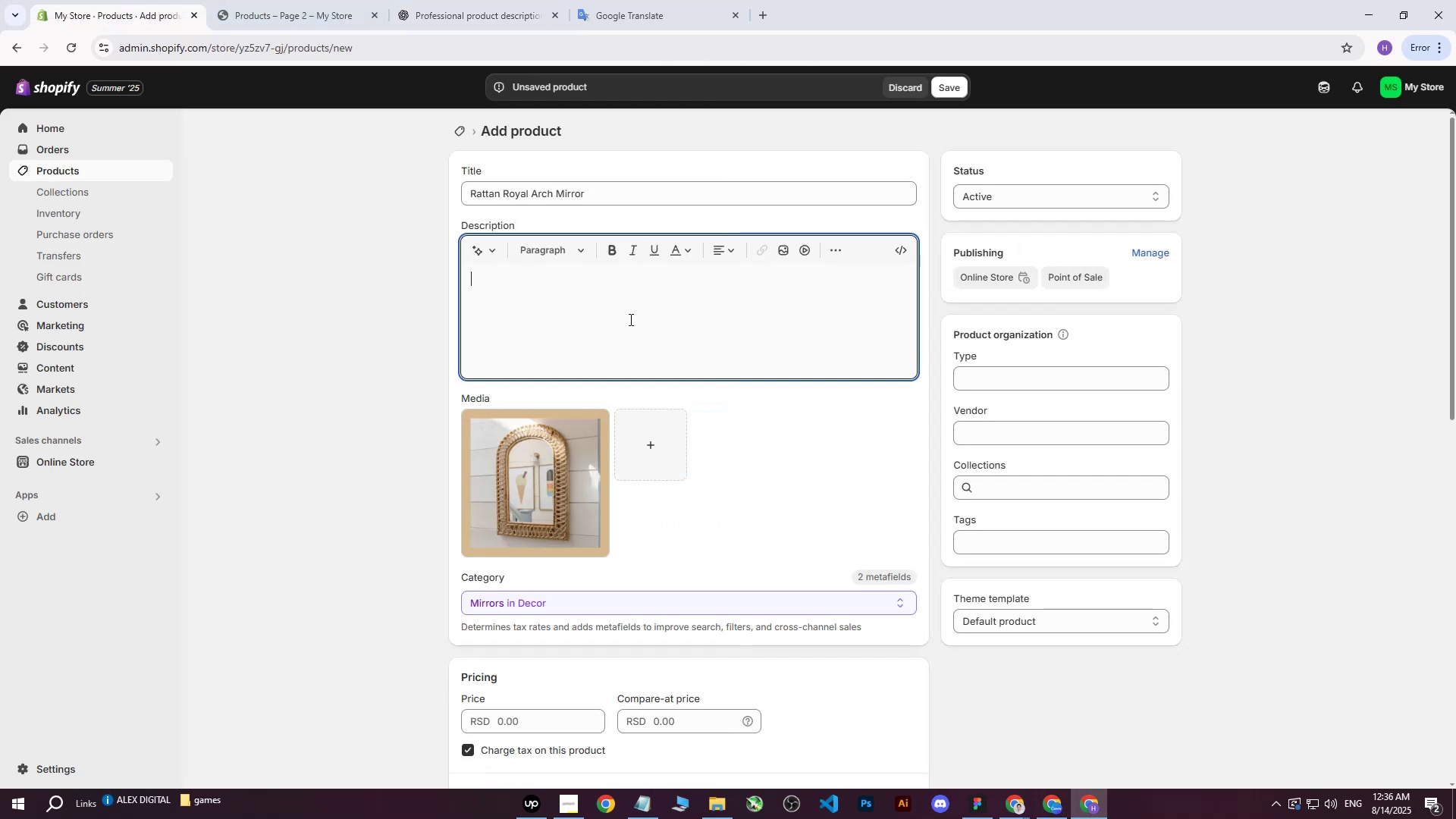 
key(Control+ControlLeft)
 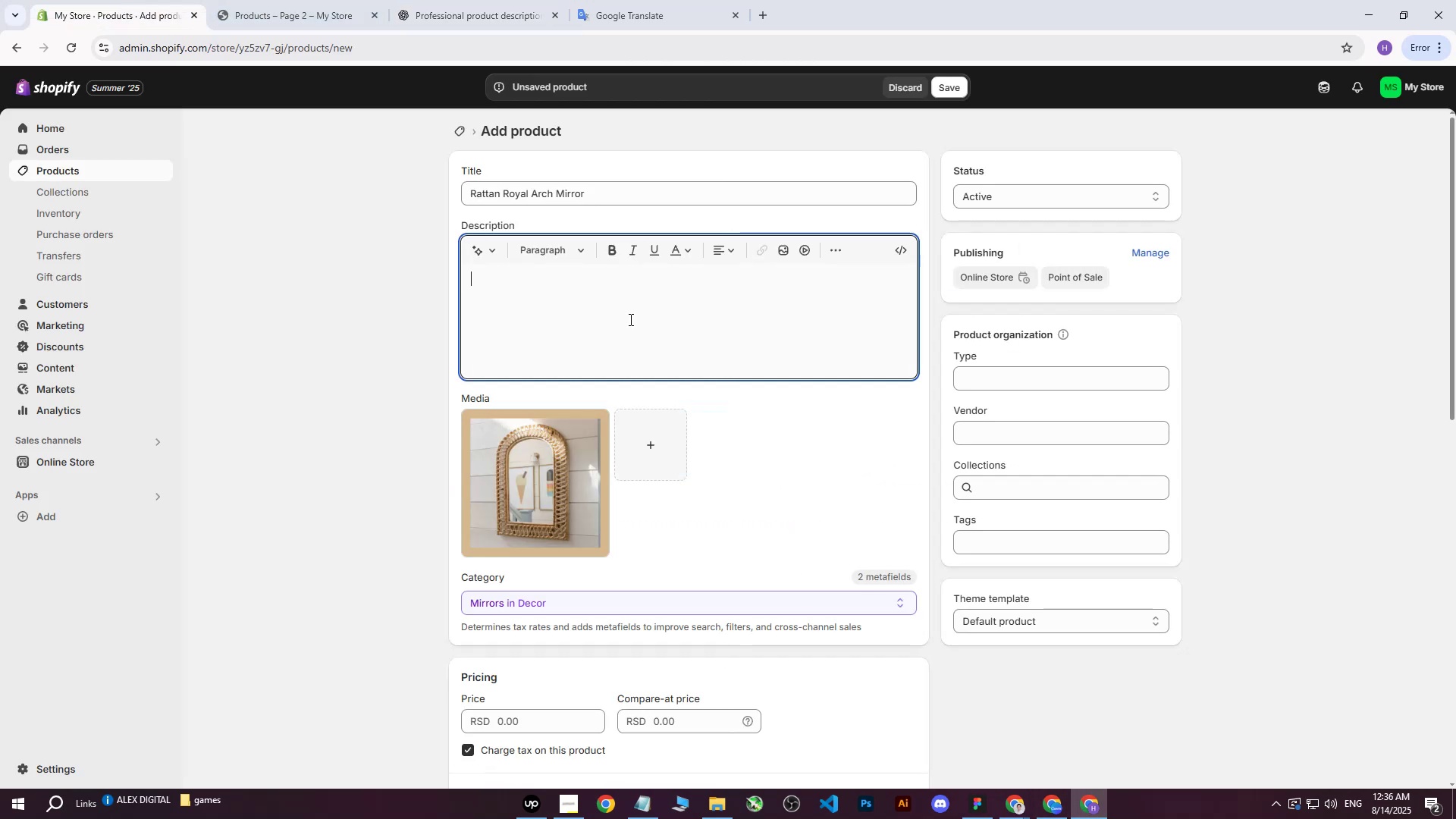 
key(Control+V)
 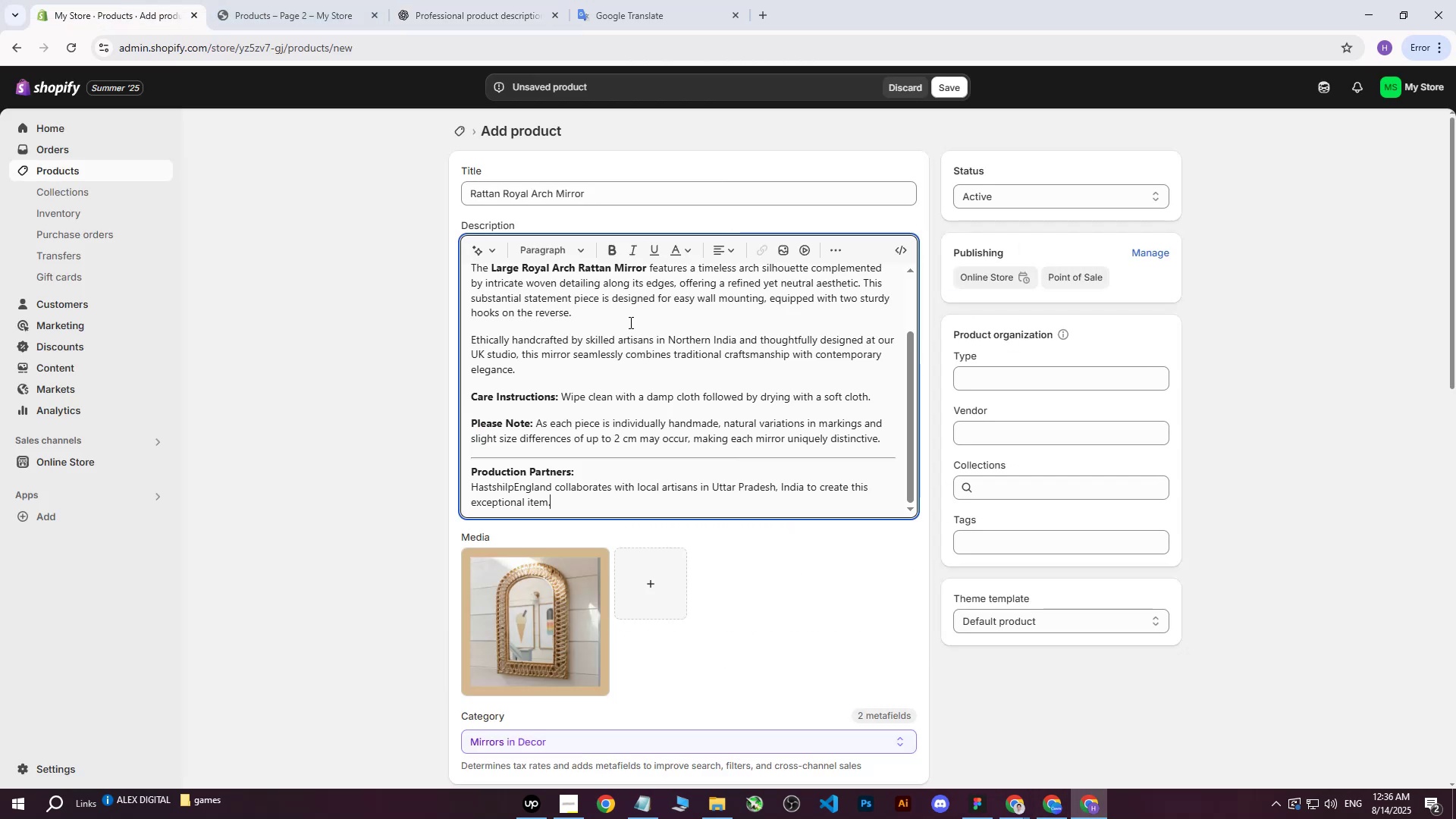 
scroll: coordinate [629, 347], scroll_direction: up, amount: 3.0
 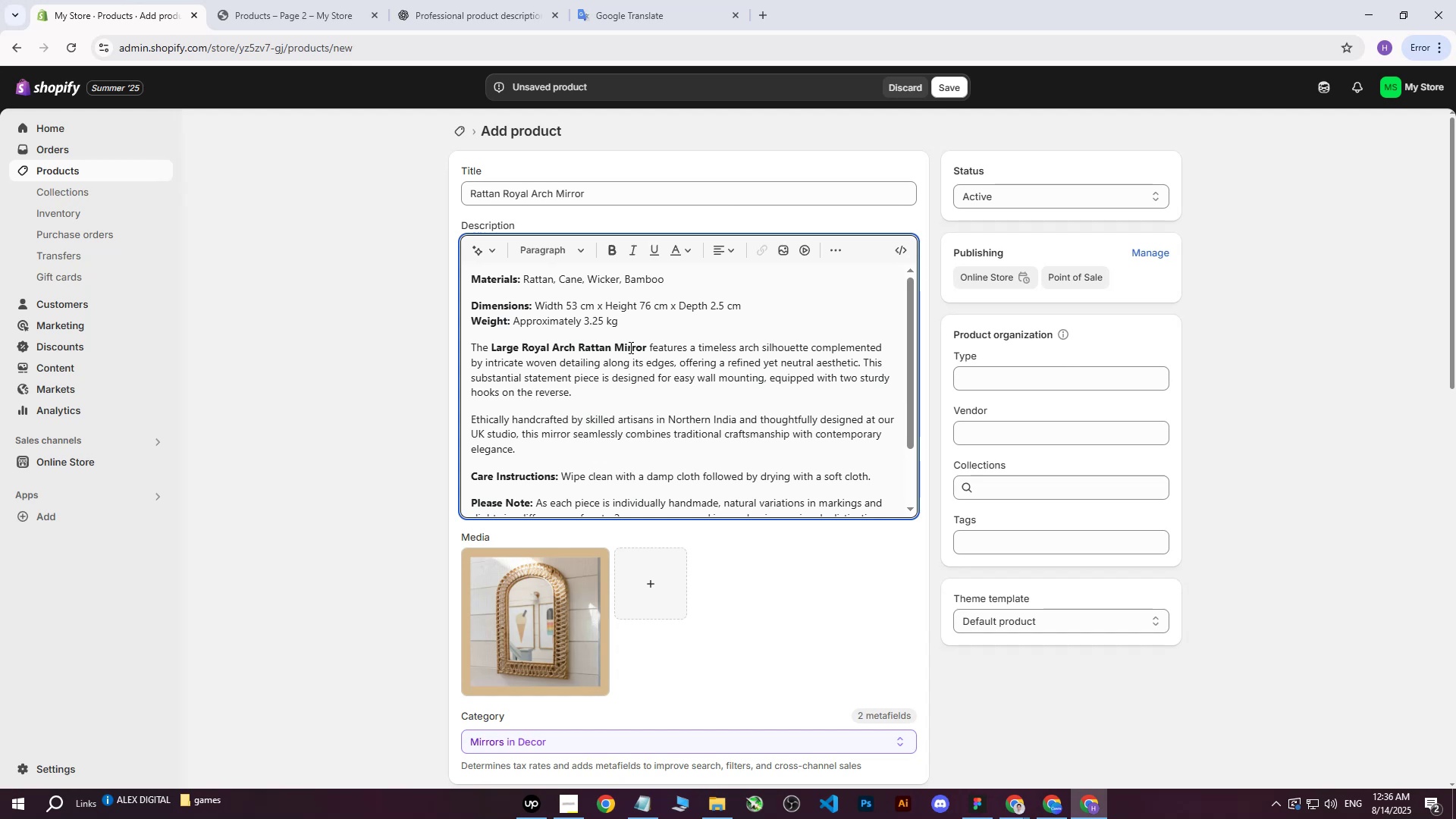 
wait(9.29)
 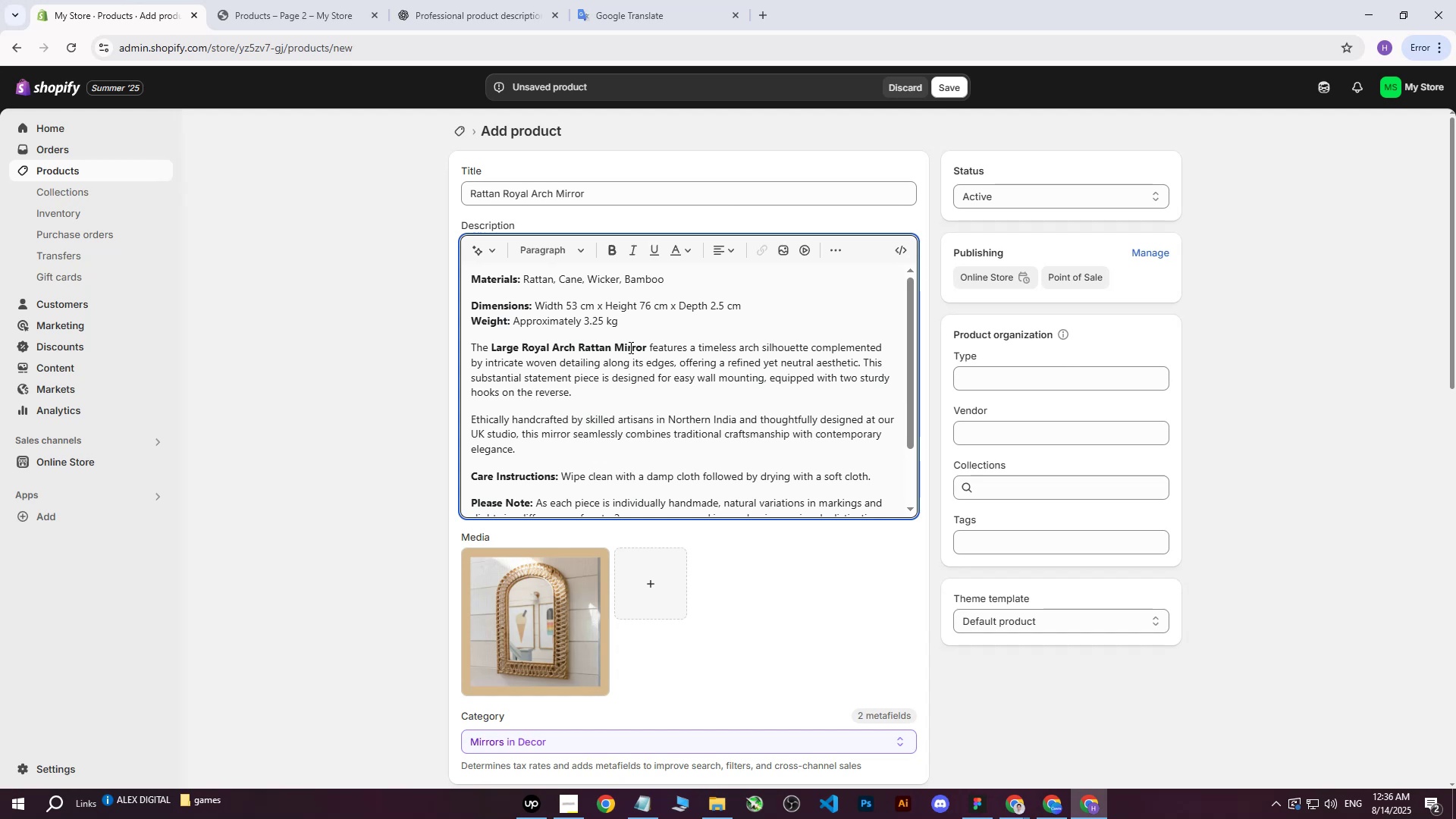 
left_click([548, 641])
 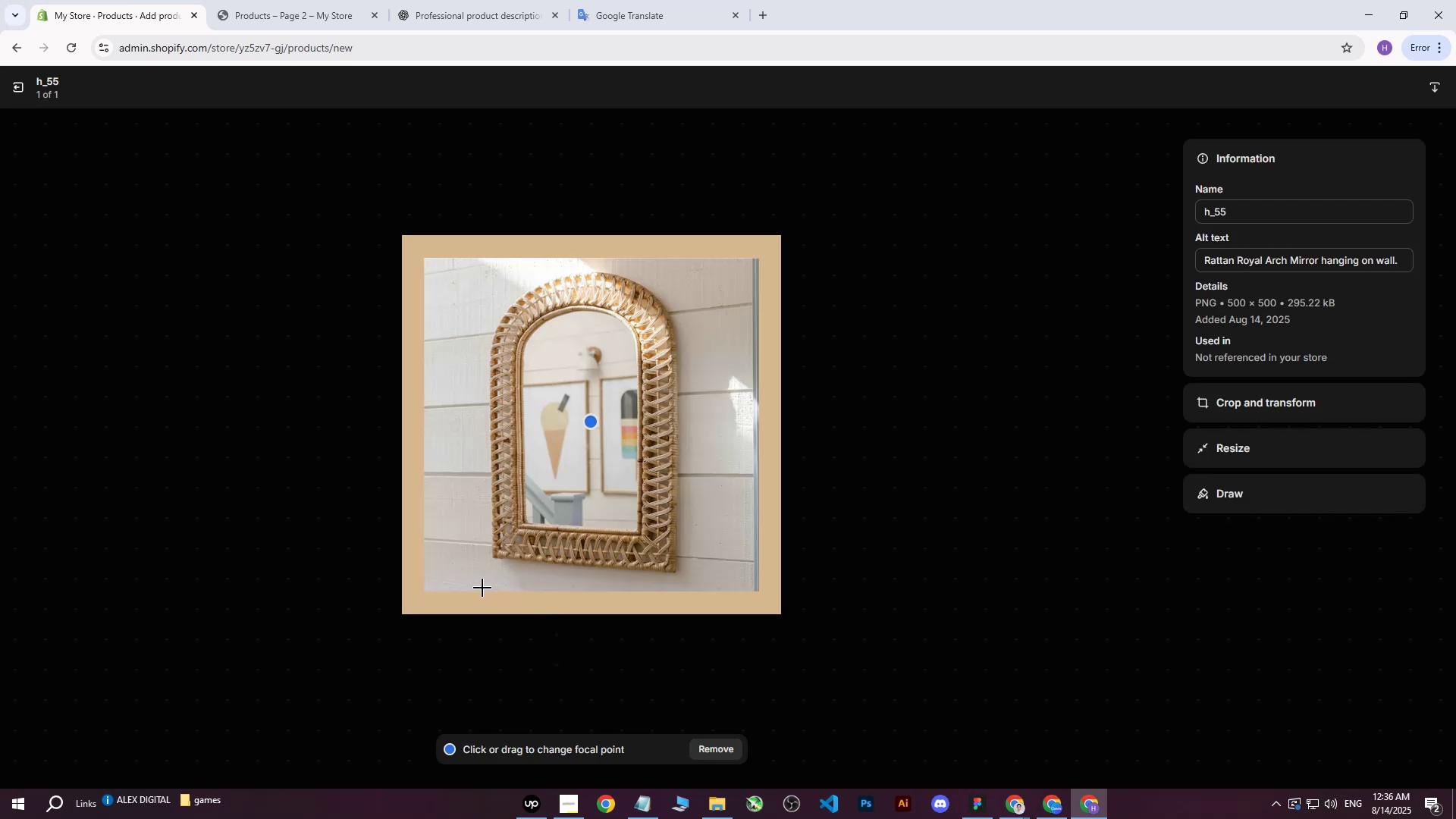 
left_click([17, 84])
 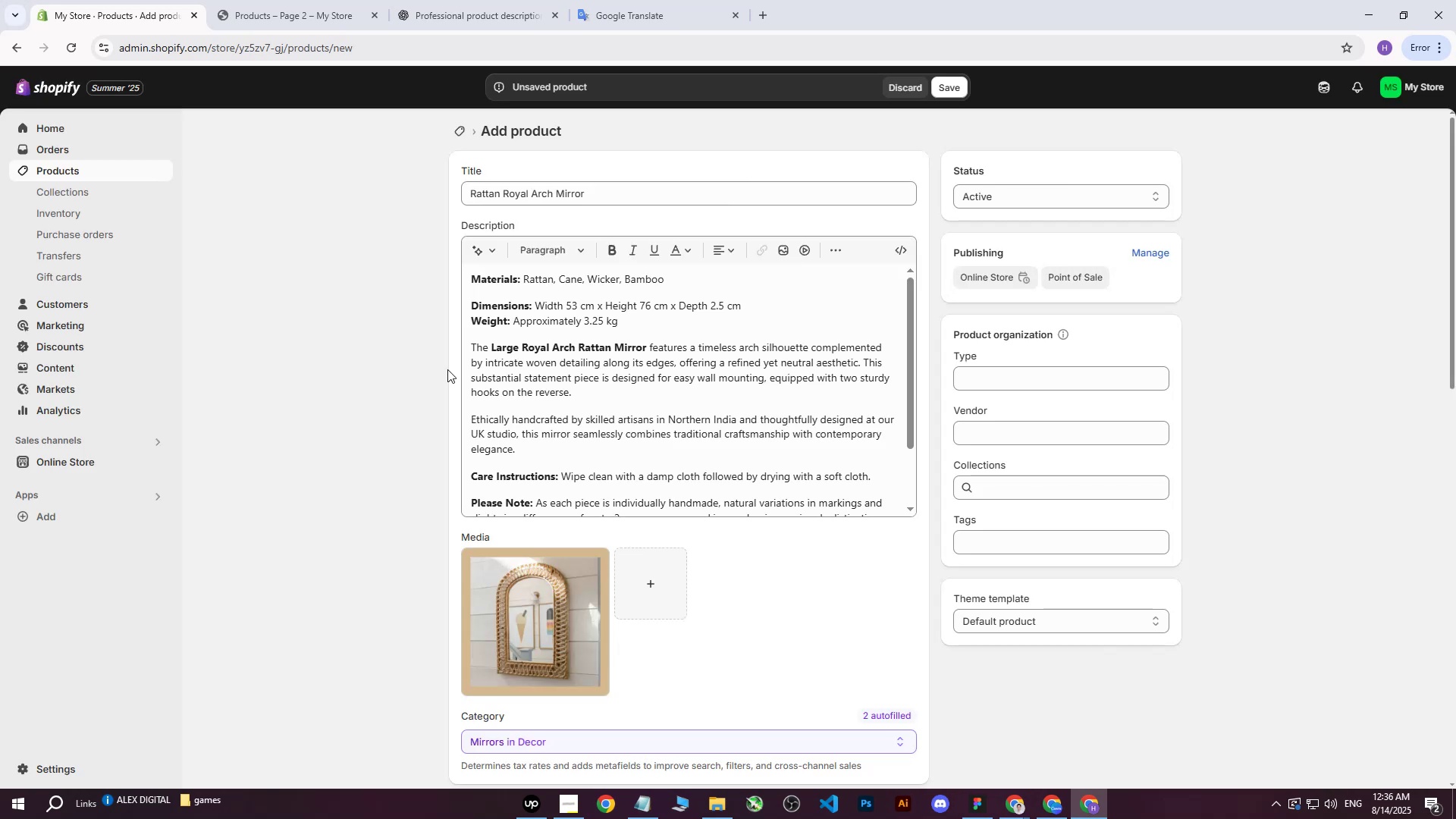 
scroll: coordinate [705, 551], scroll_direction: down, amount: 8.0
 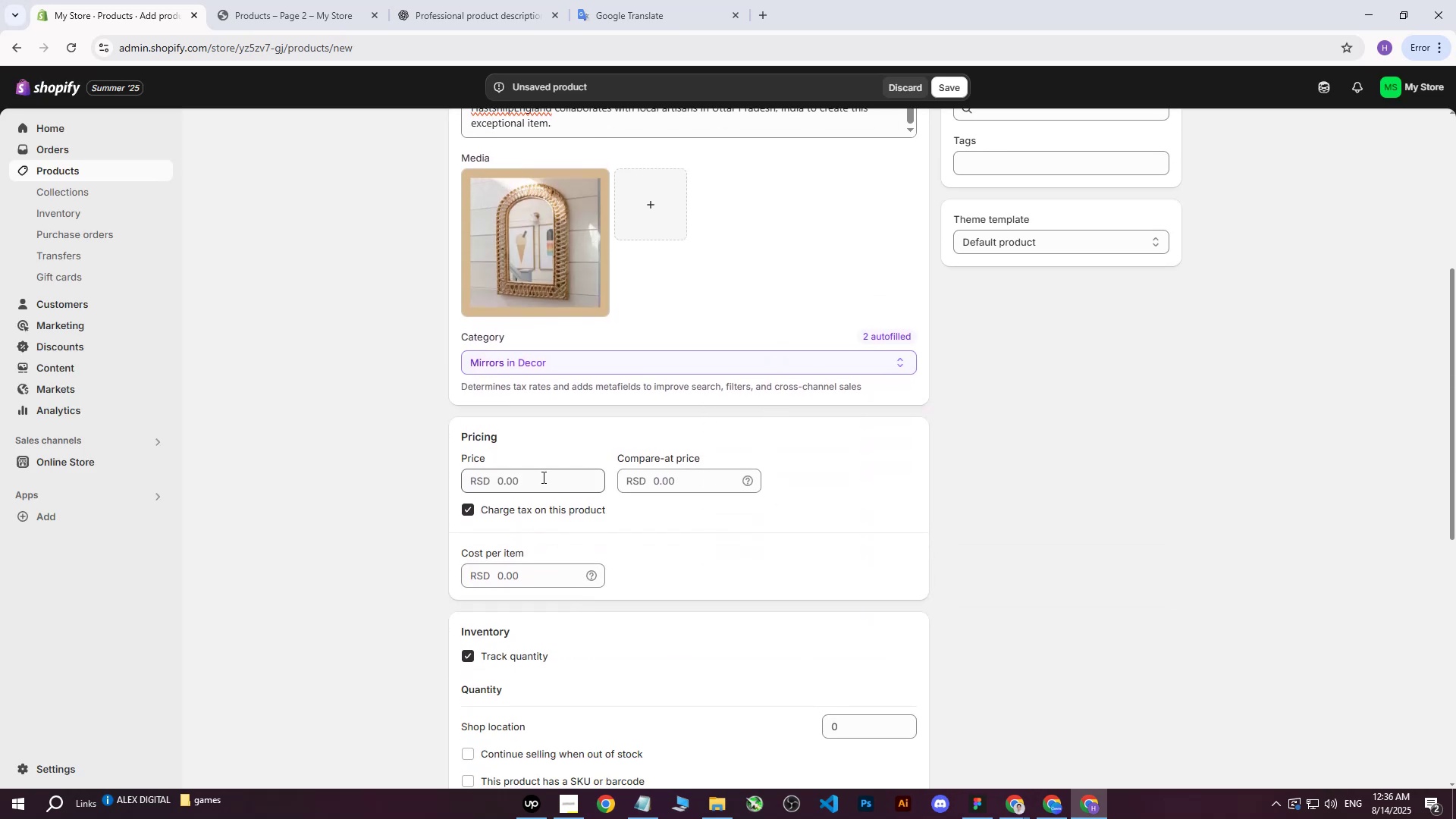 
left_click([542, 476])
 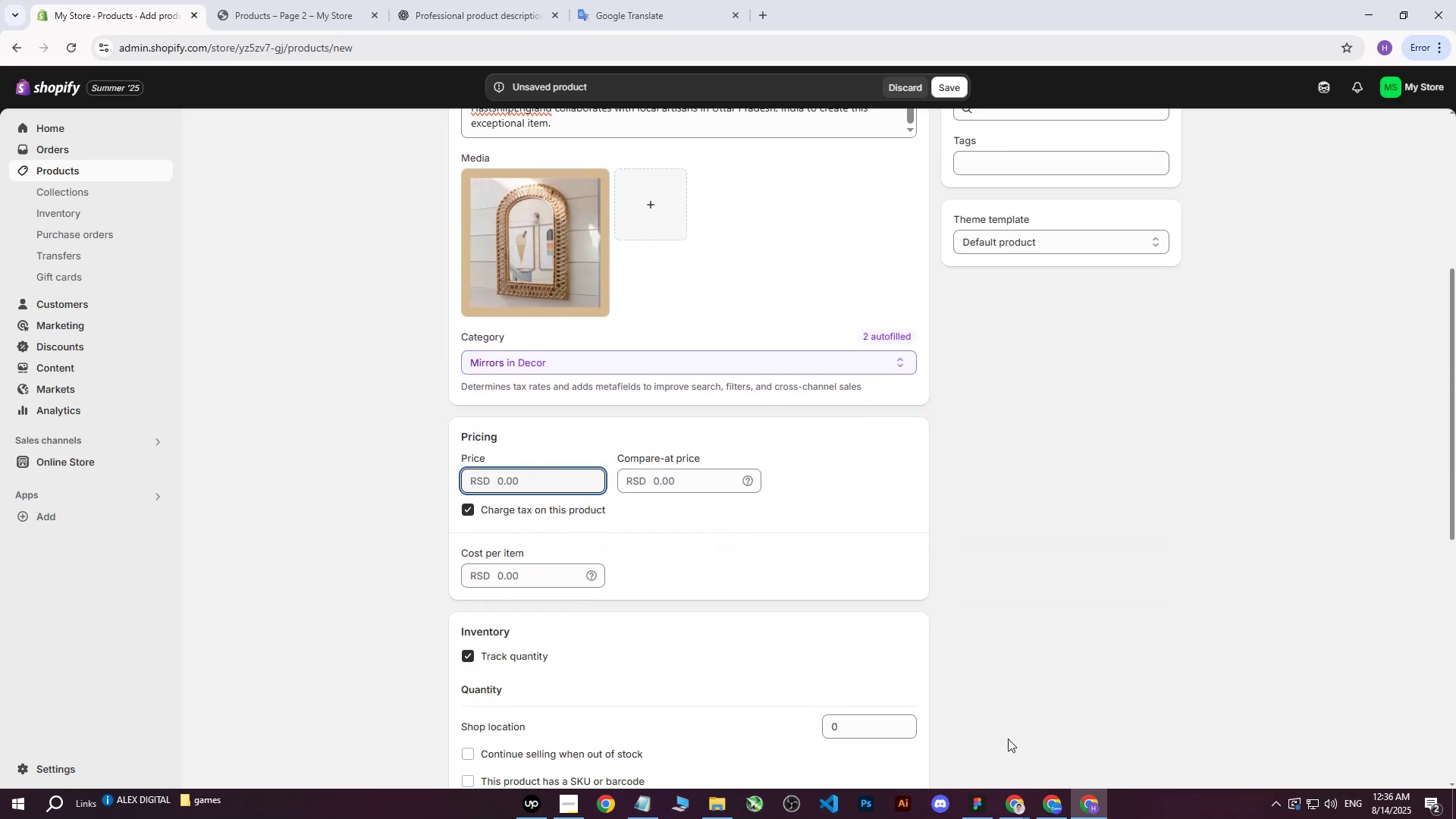 
double_click([922, 735])
 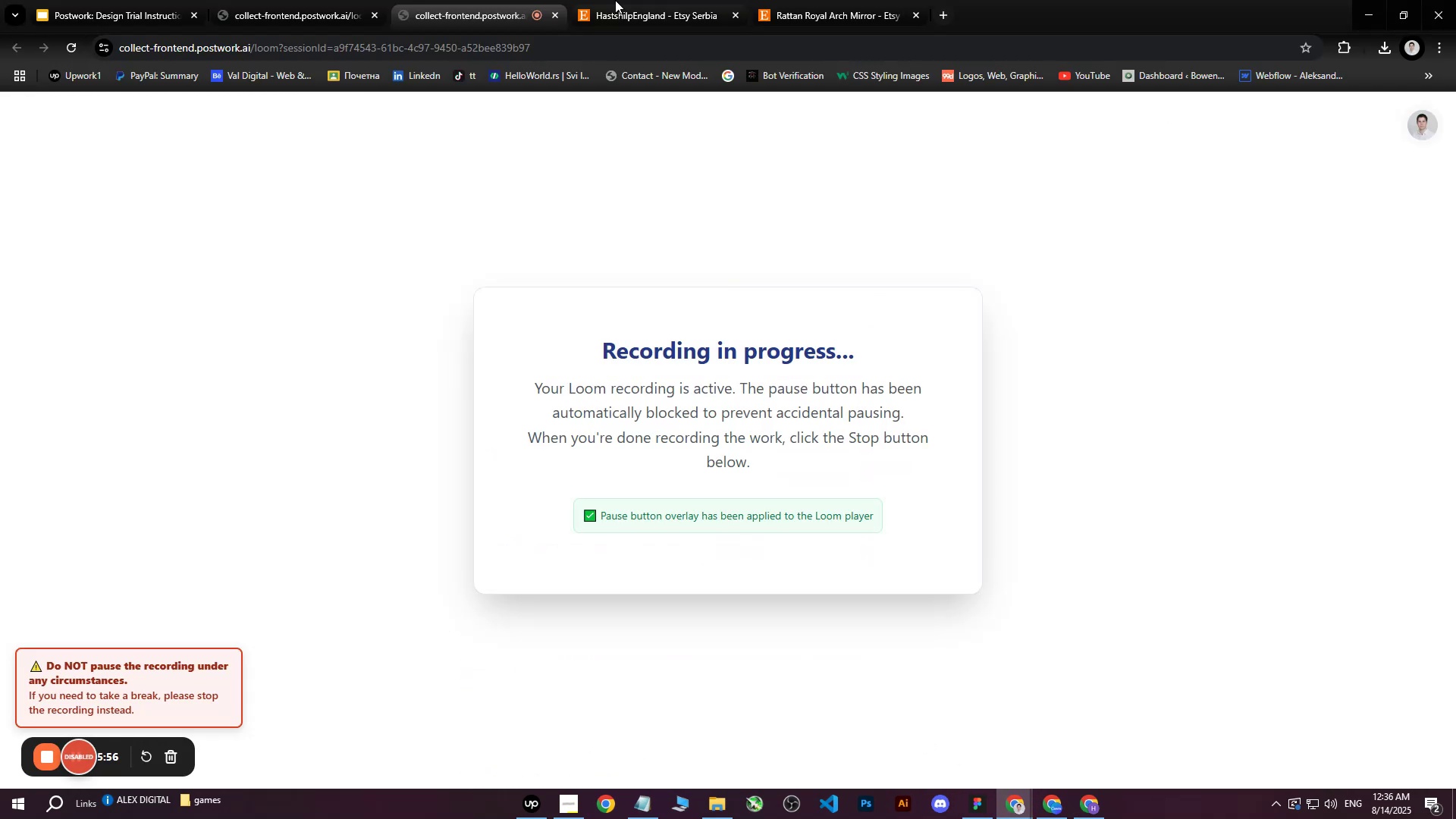 
left_click([830, 0])
 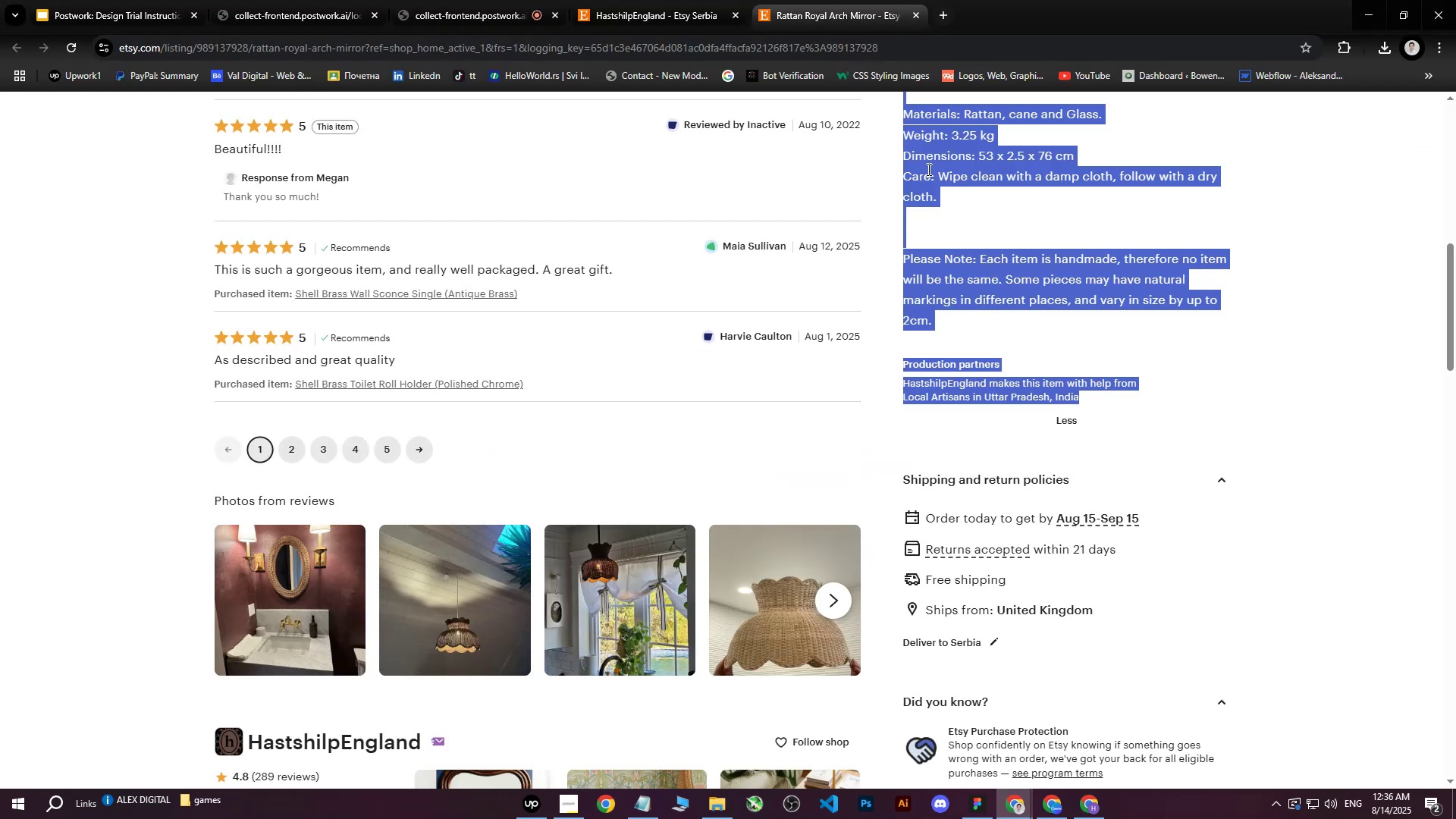 
scroll: coordinate [1155, 381], scroll_direction: up, amount: 10.0
 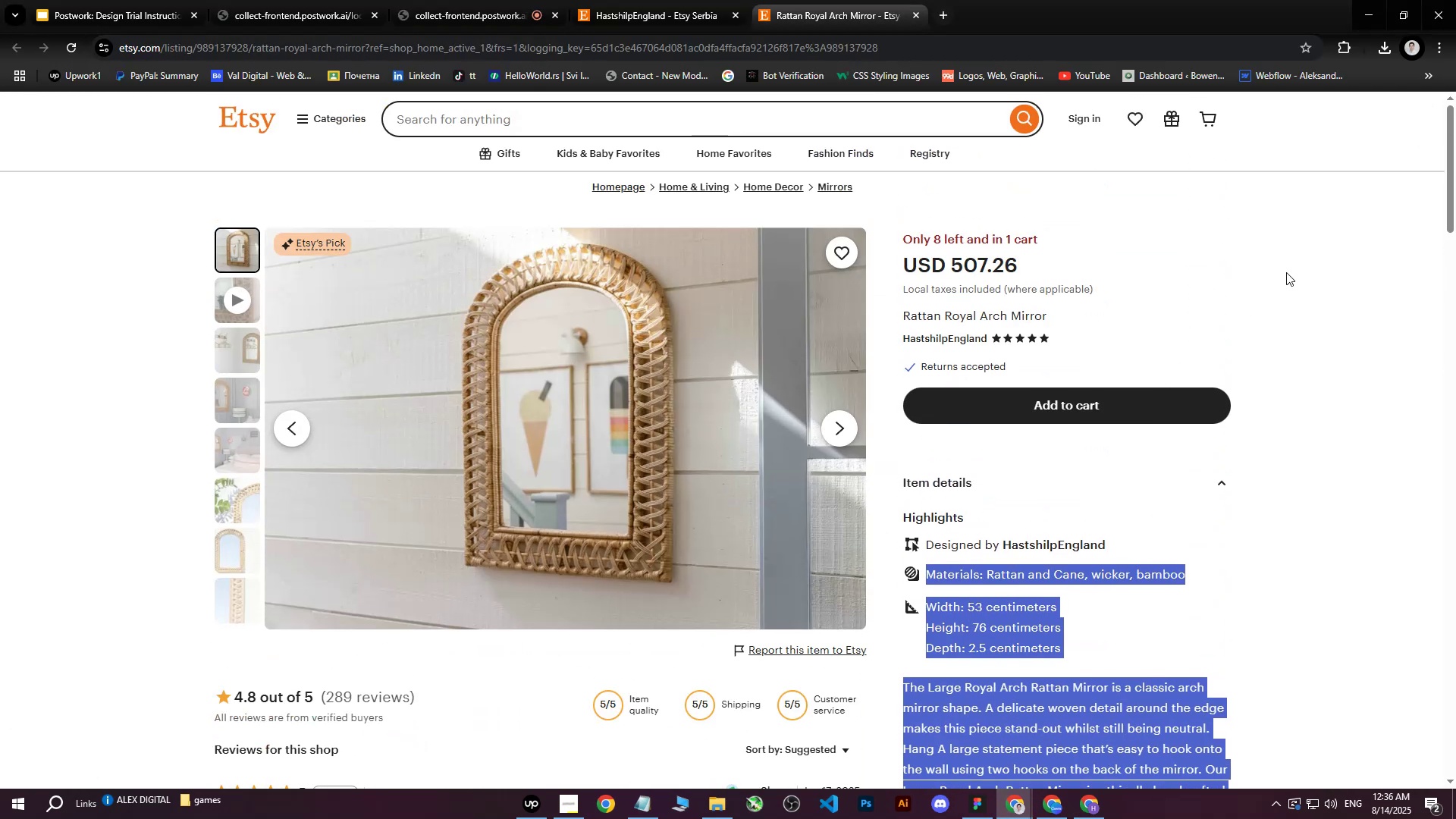 
left_click([1291, 268])
 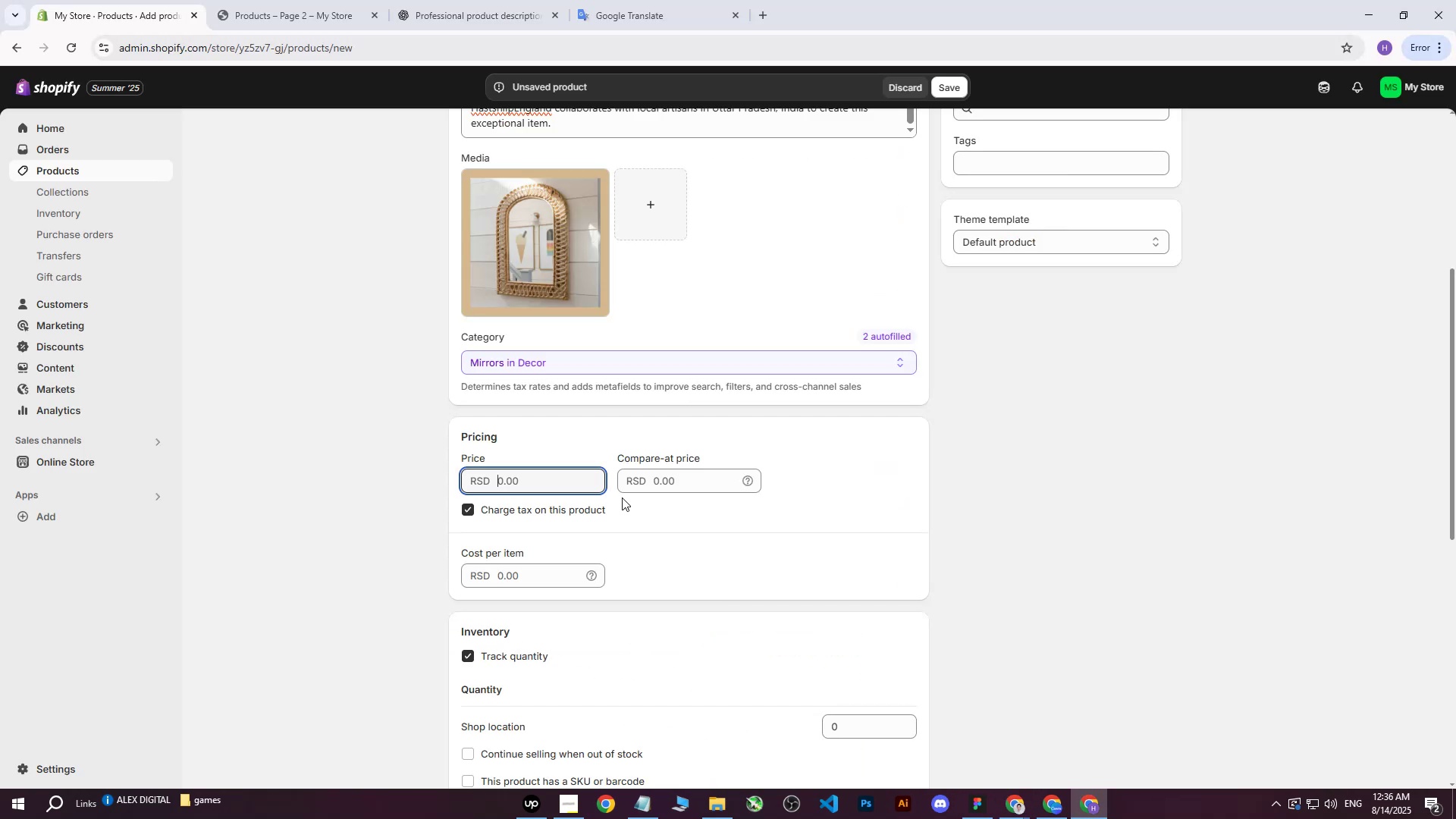 
left_click([508, 483])
 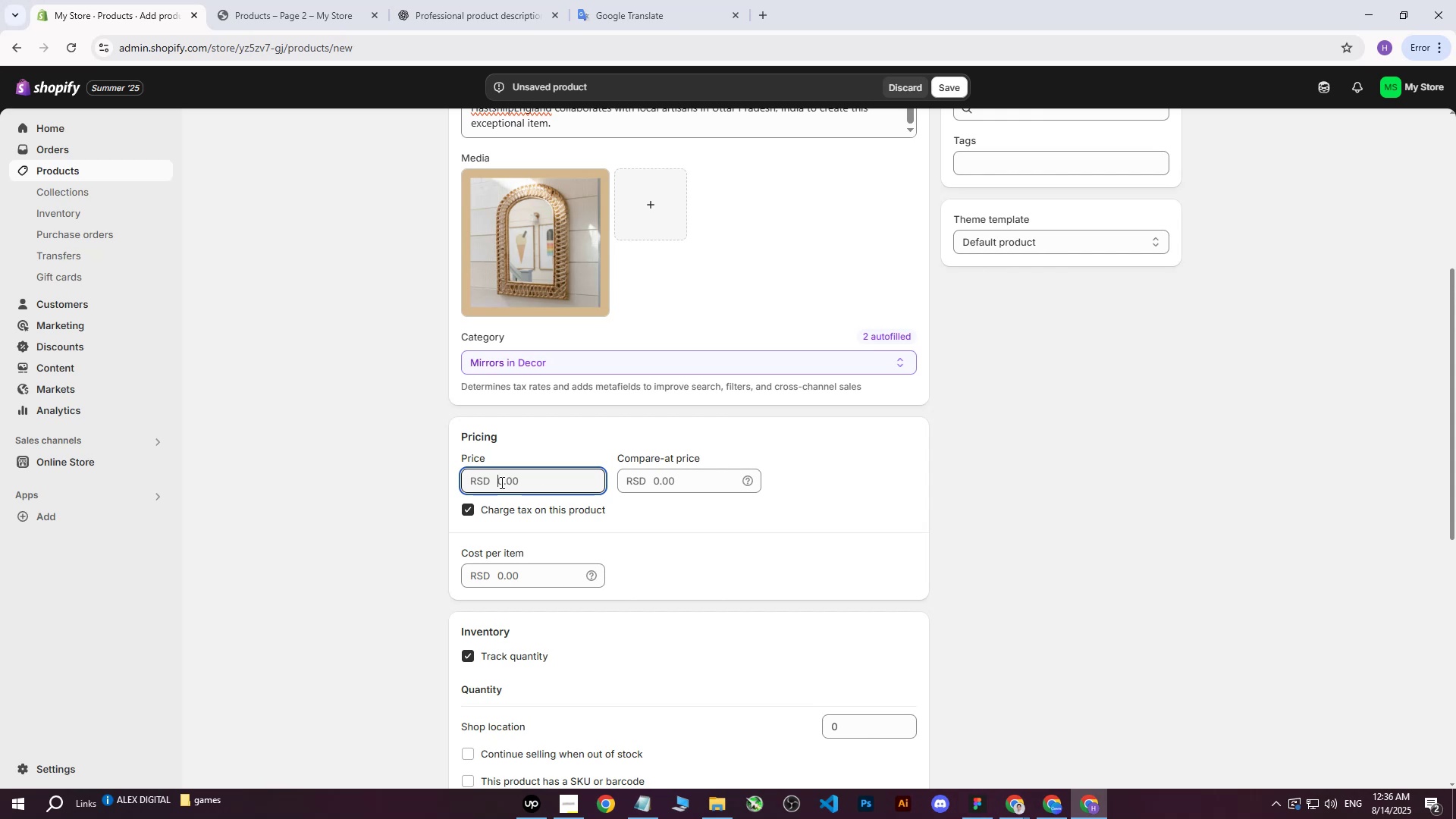 
type(50000)
key(Tab)
key(Tab)
key(Tab)
key(Tab)
type(35000)
 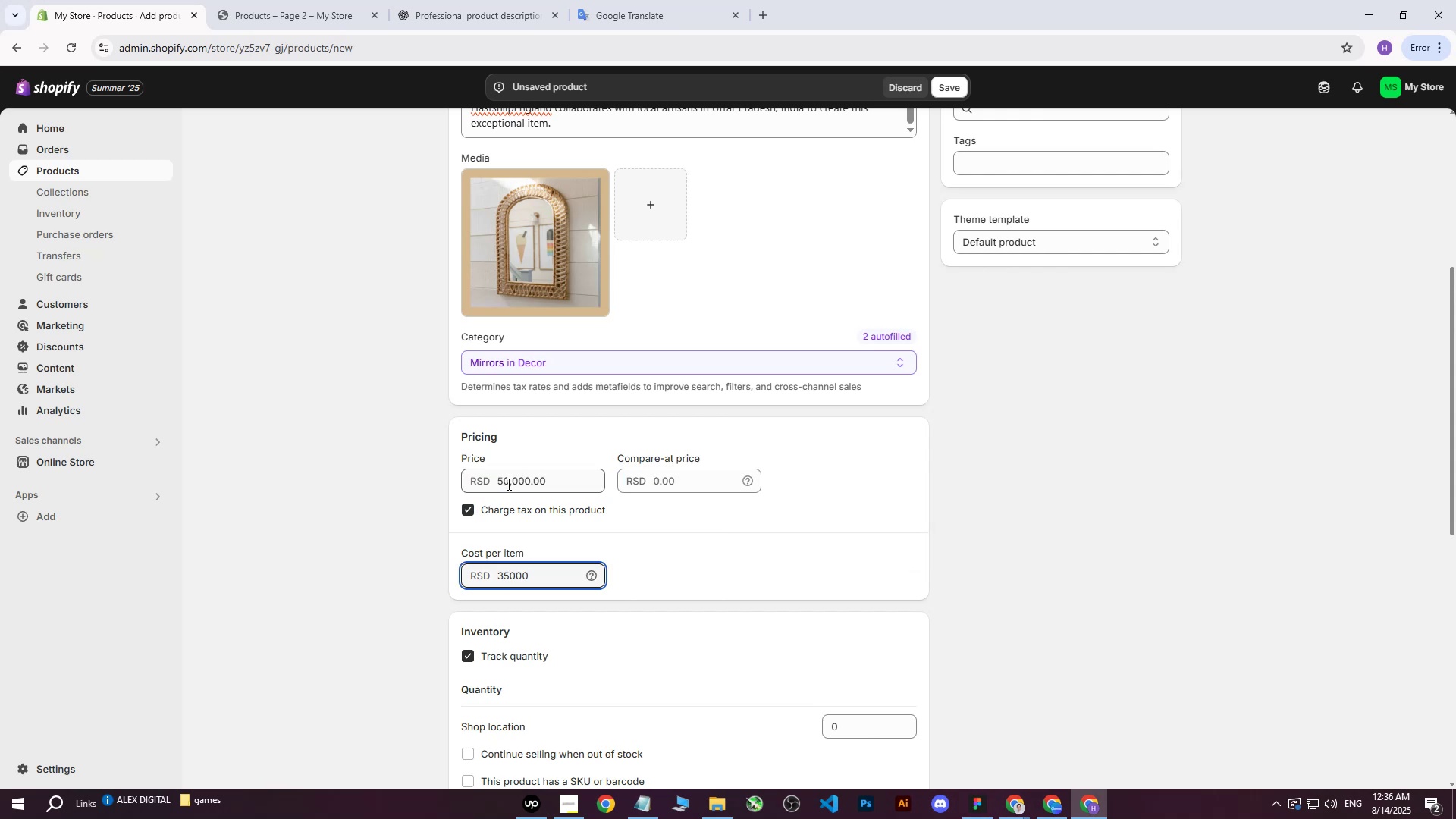 
left_click([435, 523])
 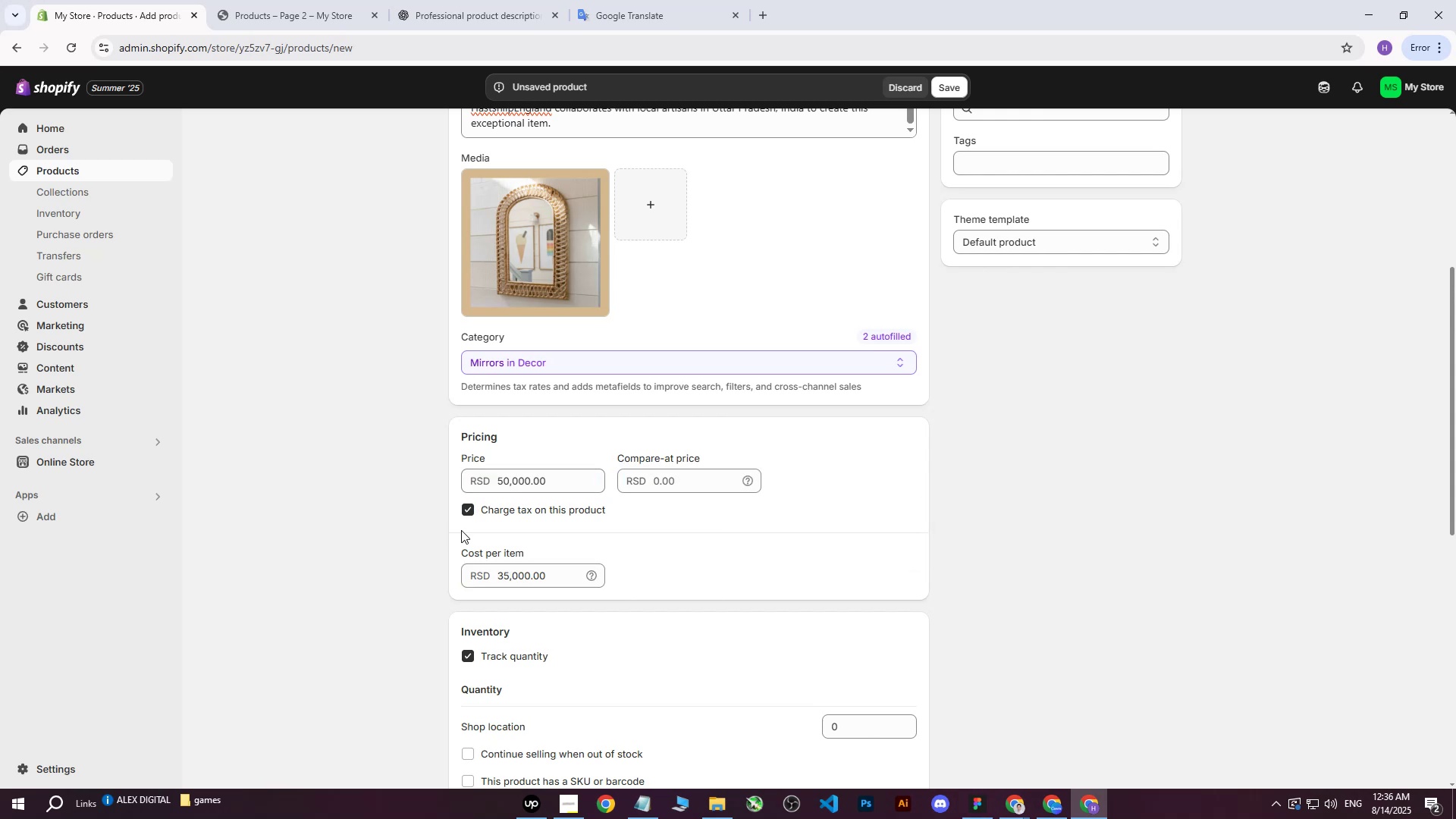 
scroll: coordinate [519, 530], scroll_direction: down, amount: 4.0
 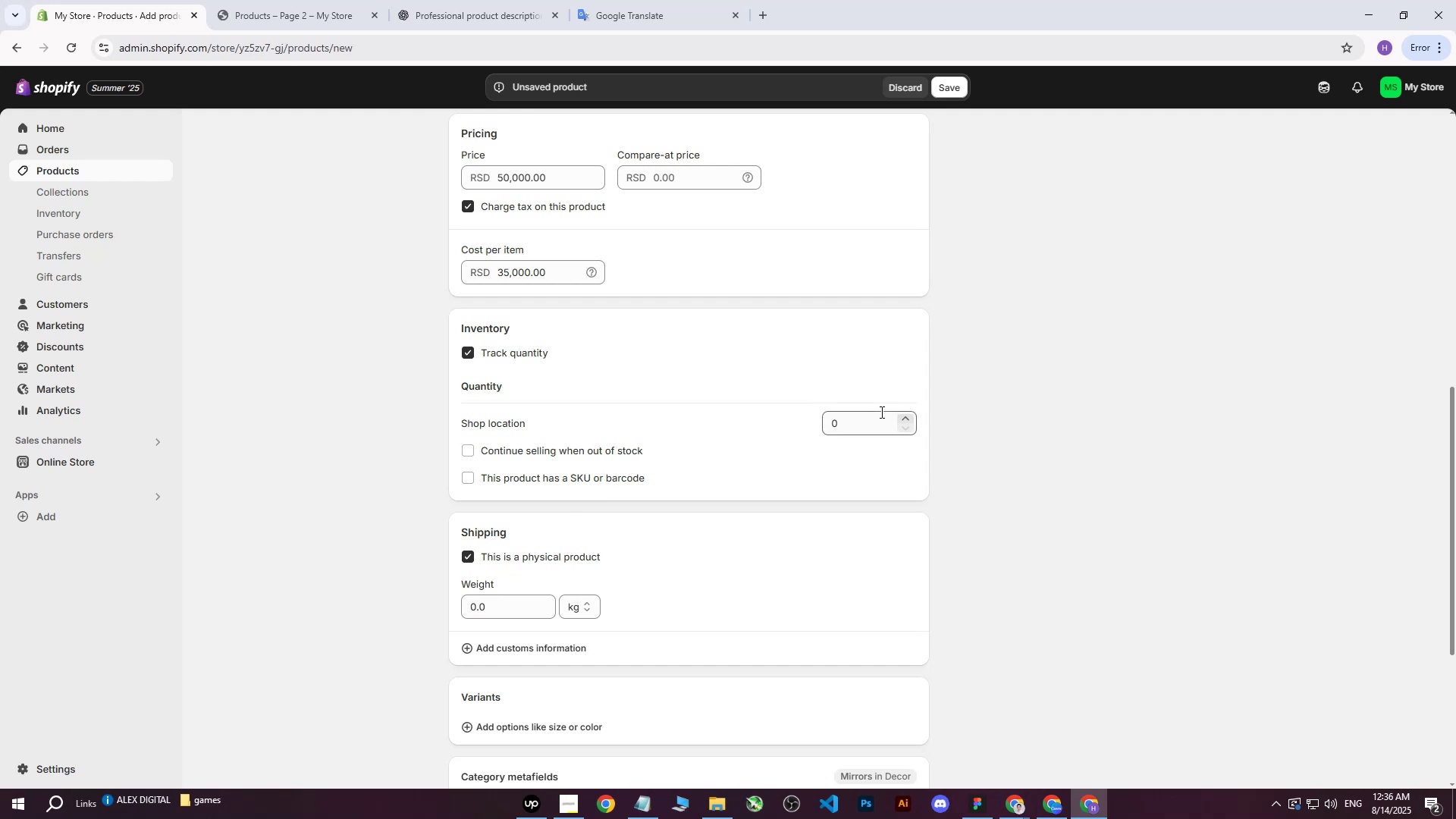 
left_click([874, 424])
 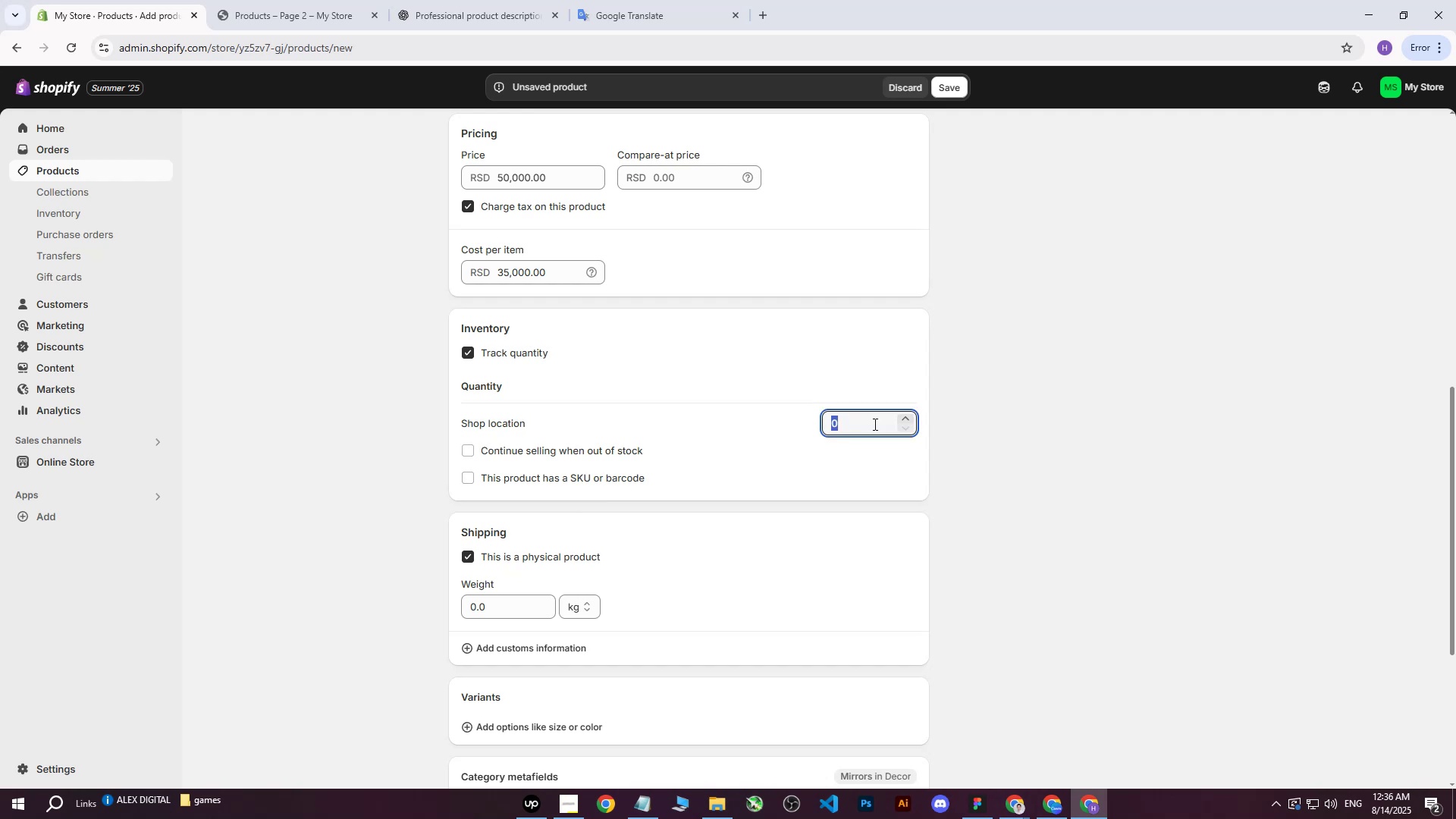 
type(130)
 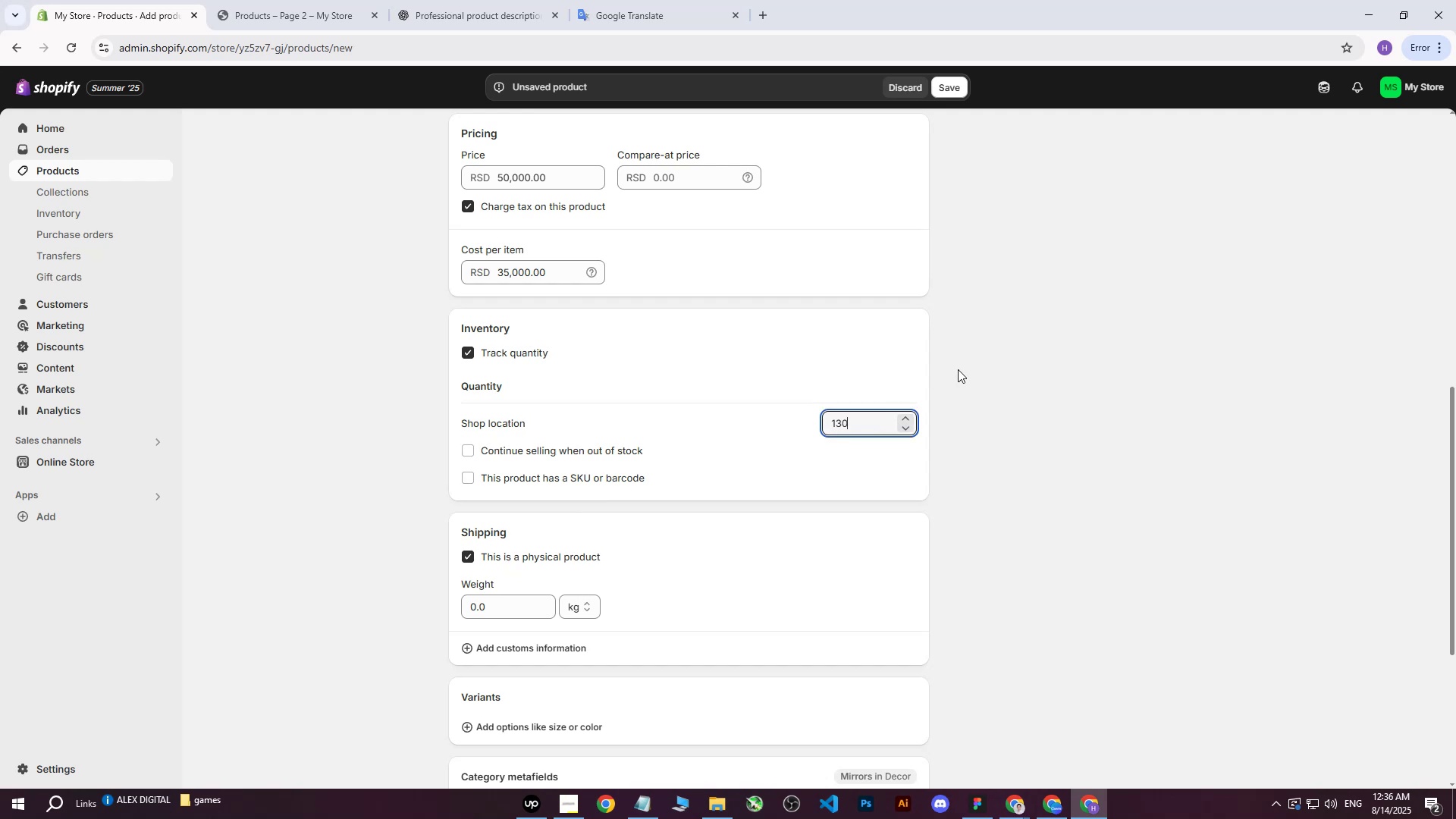 
left_click([958, 369])
 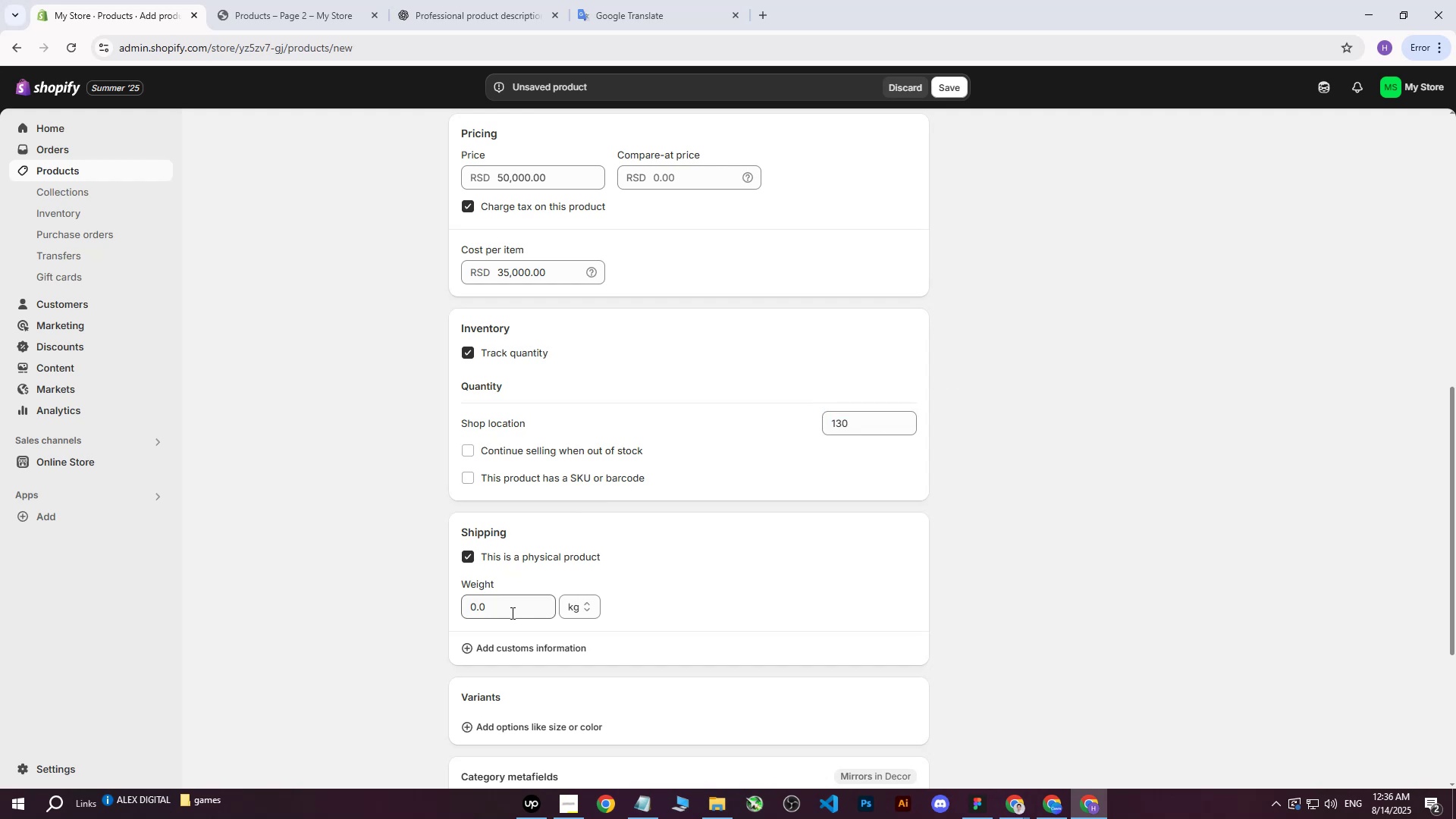 
left_click([494, 610])
 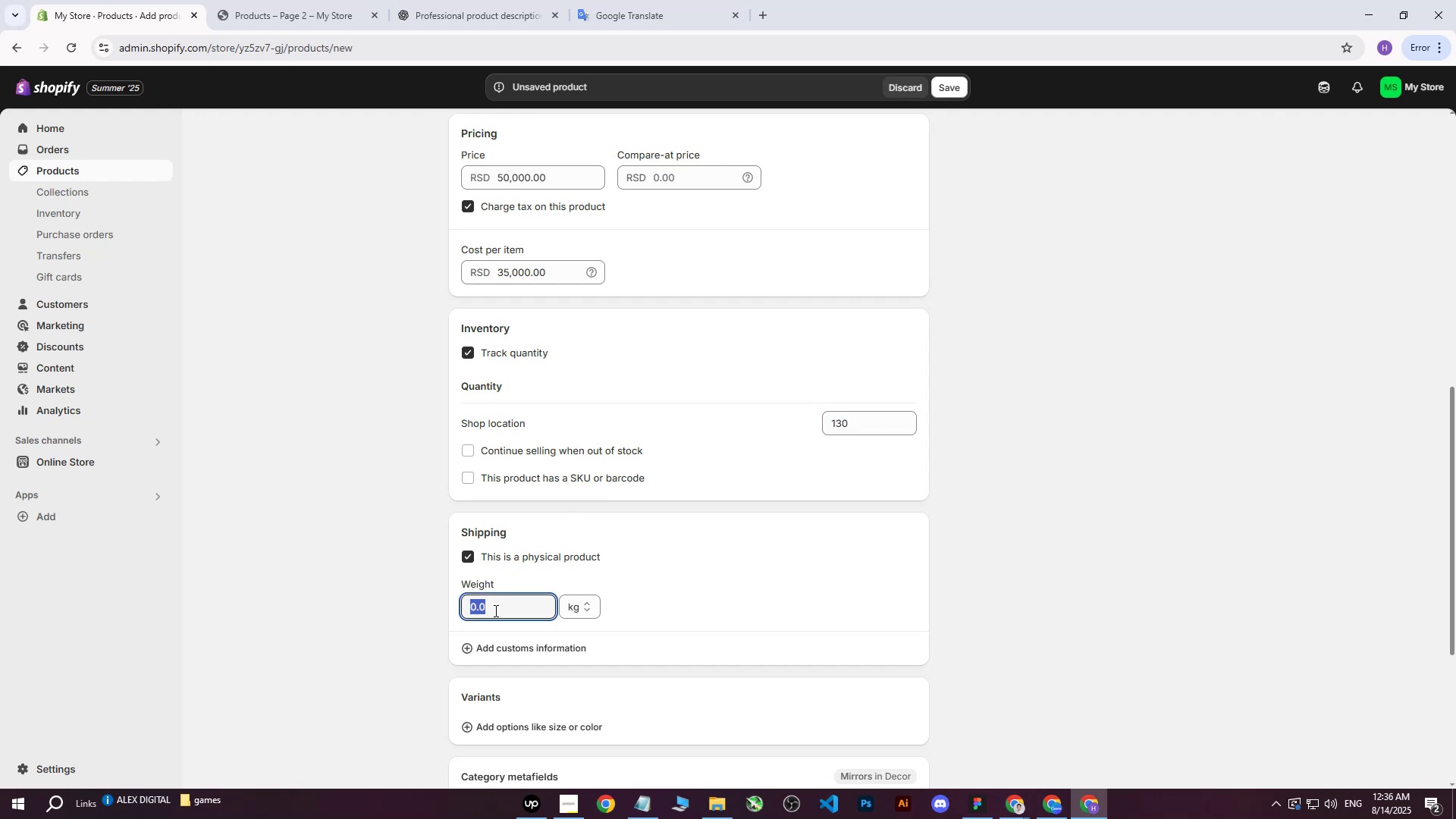 
type(13)
 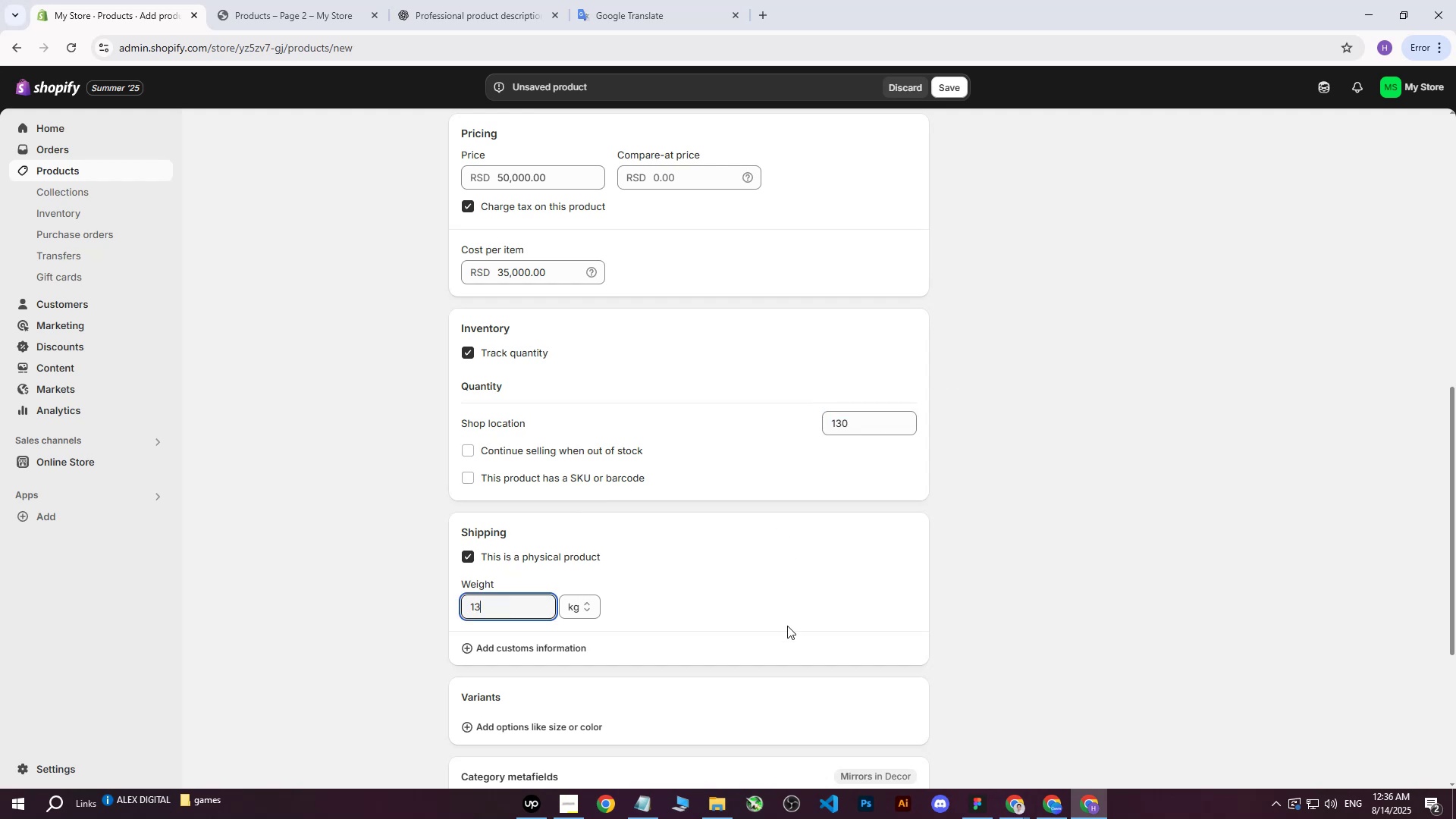 
left_click([787, 626])
 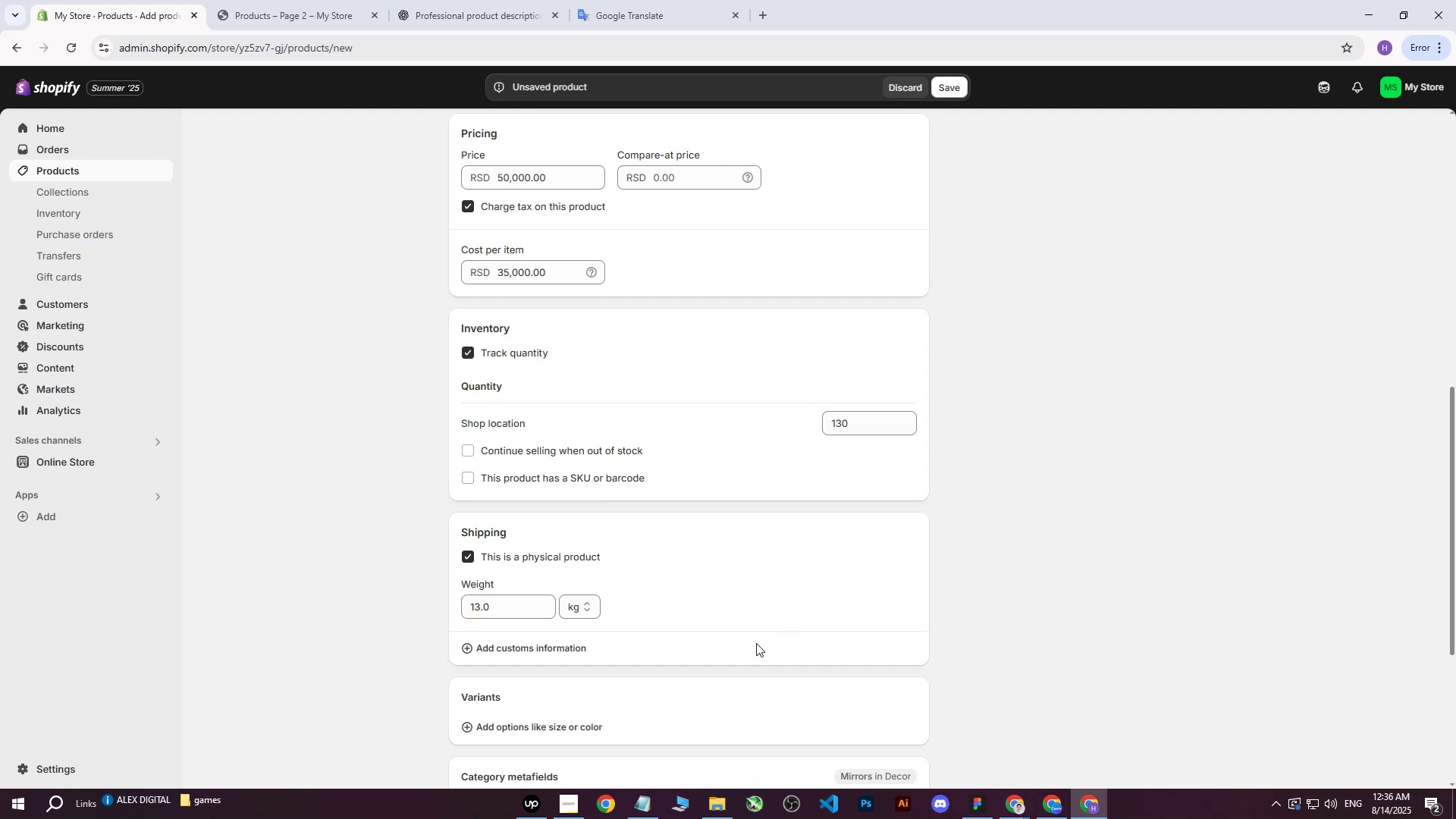 
scroll: coordinate [756, 640], scroll_direction: down, amount: 3.0
 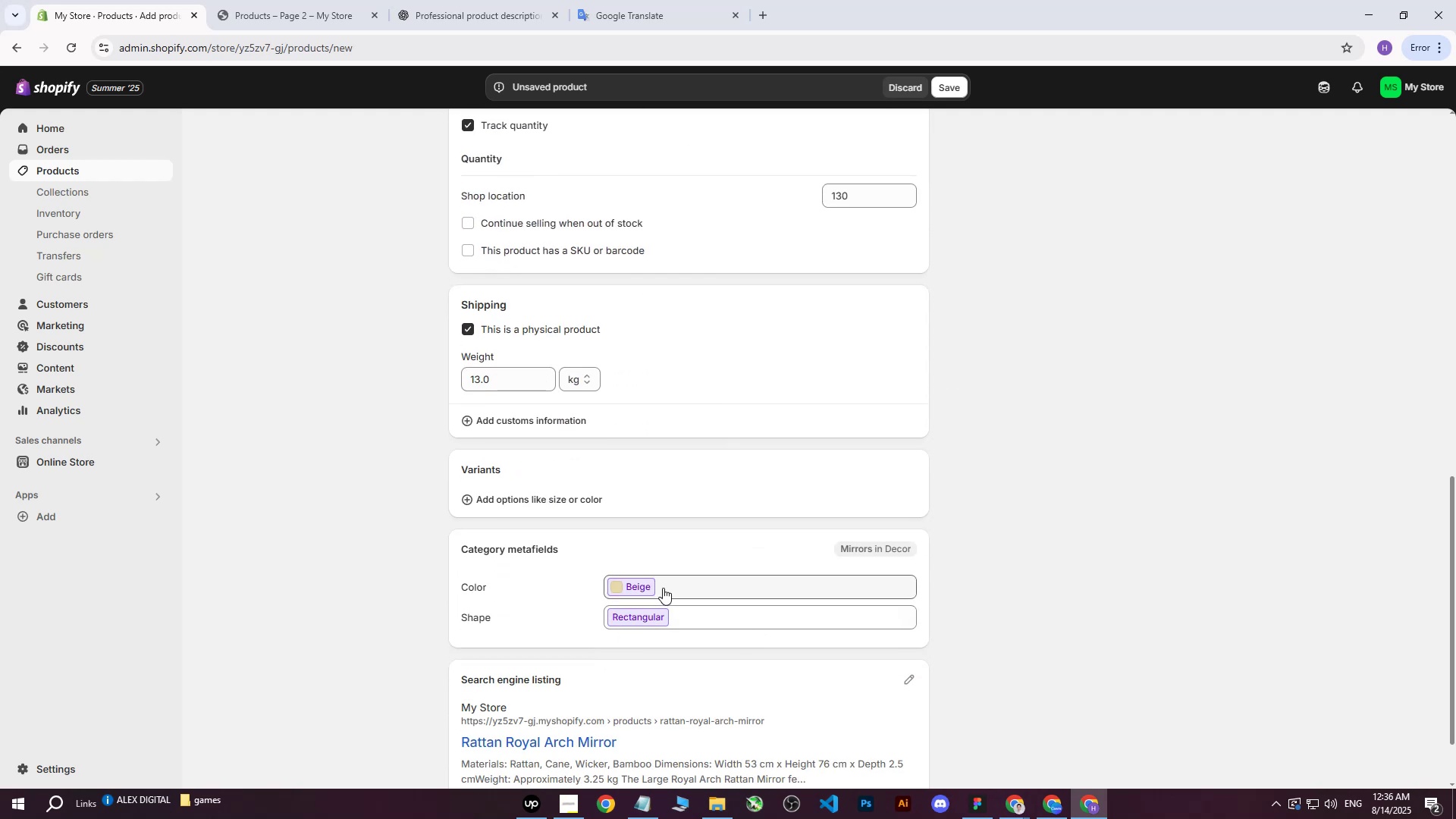 
left_click([667, 585])
 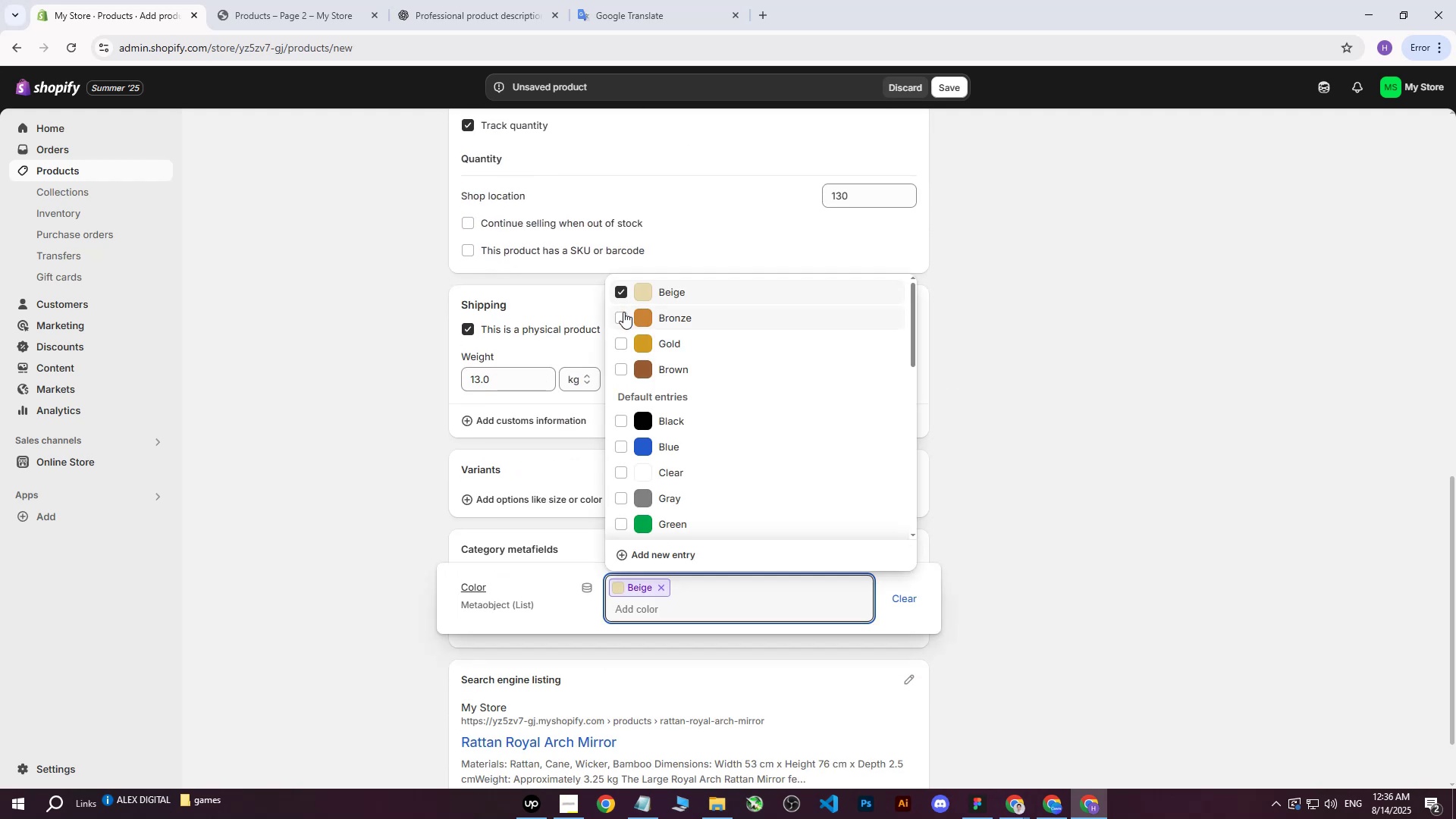 
left_click([623, 312])
 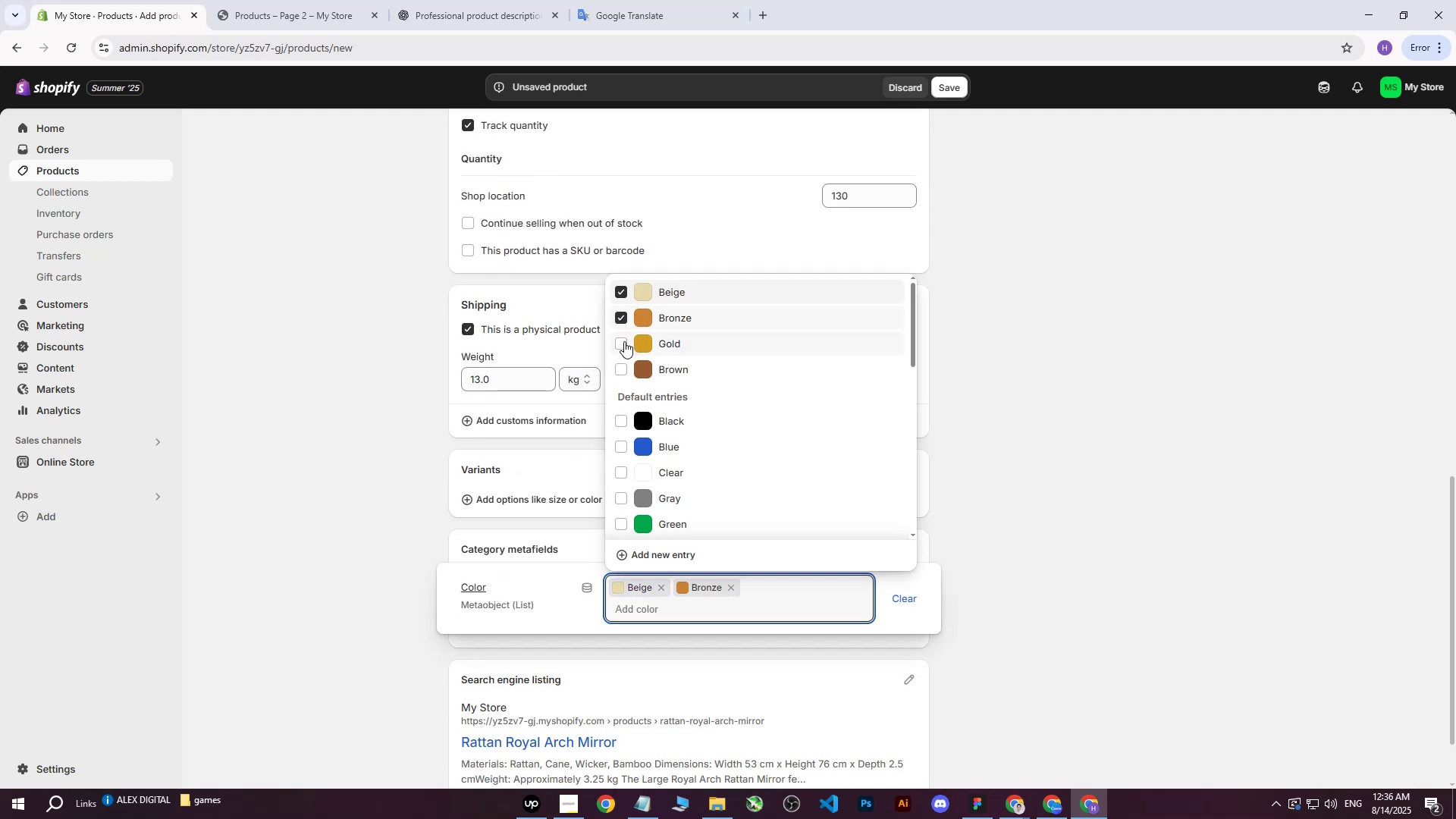 
left_click([624, 341])
 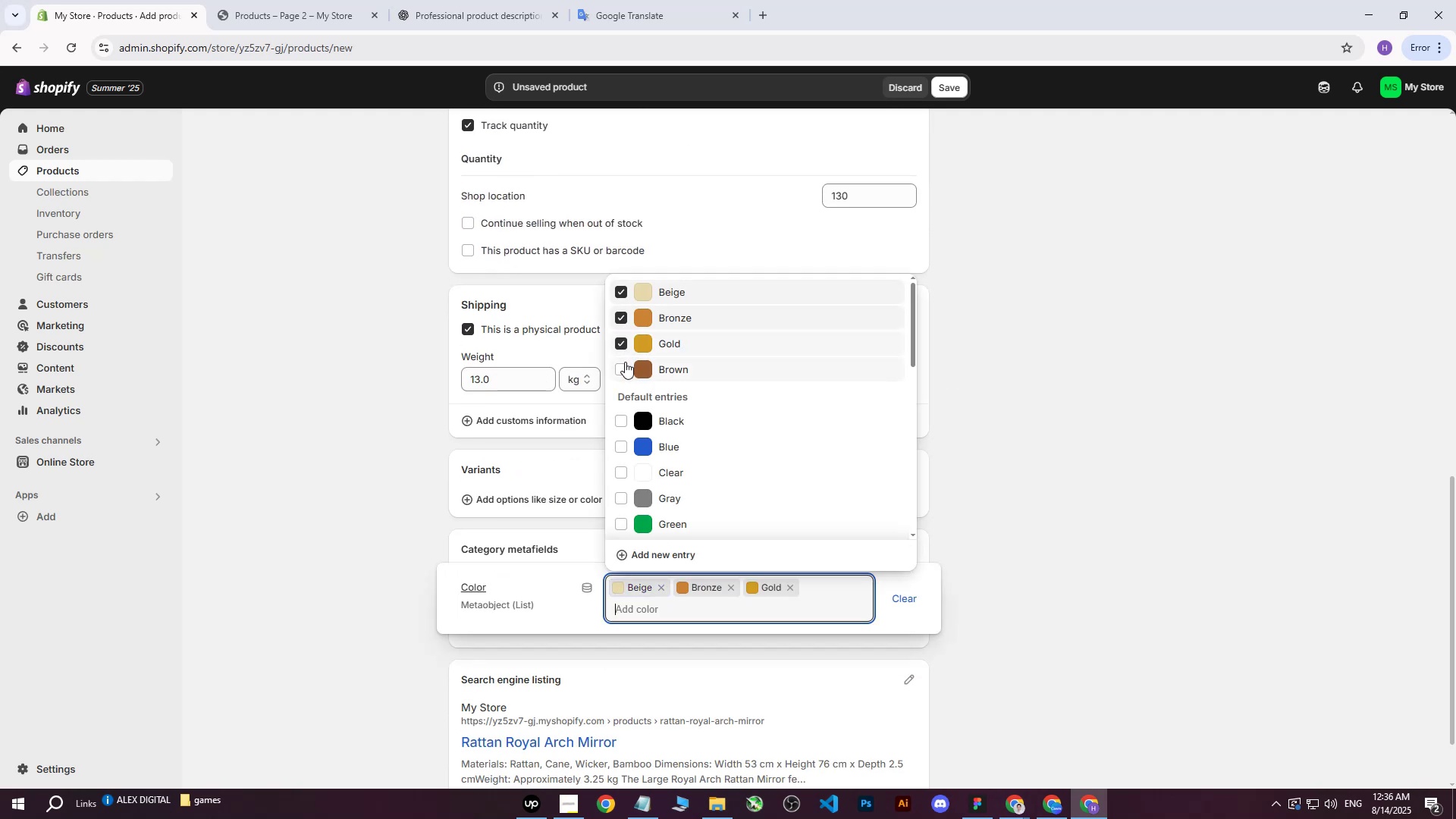 
double_click([625, 362])
 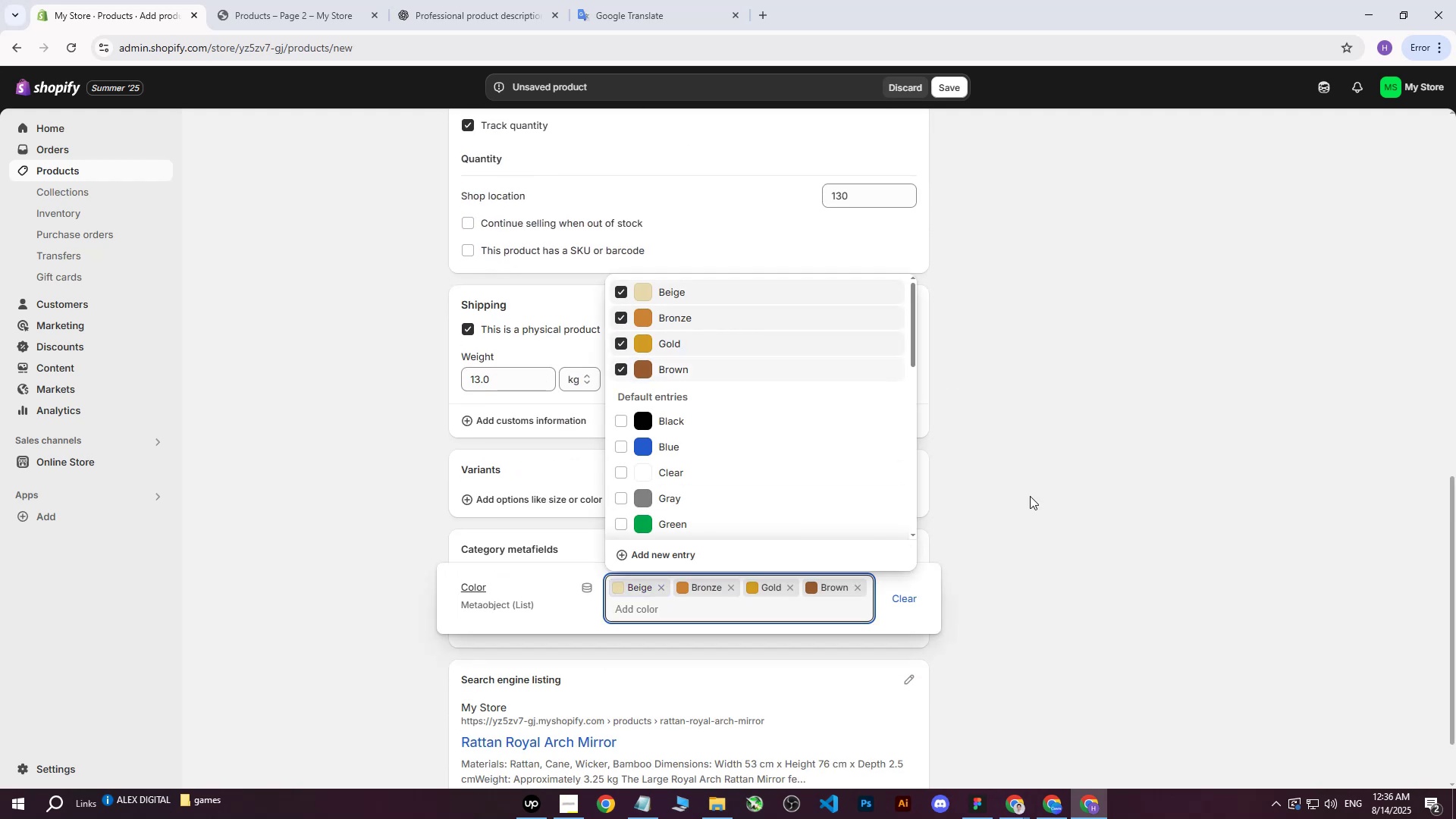 
left_click([1051, 447])
 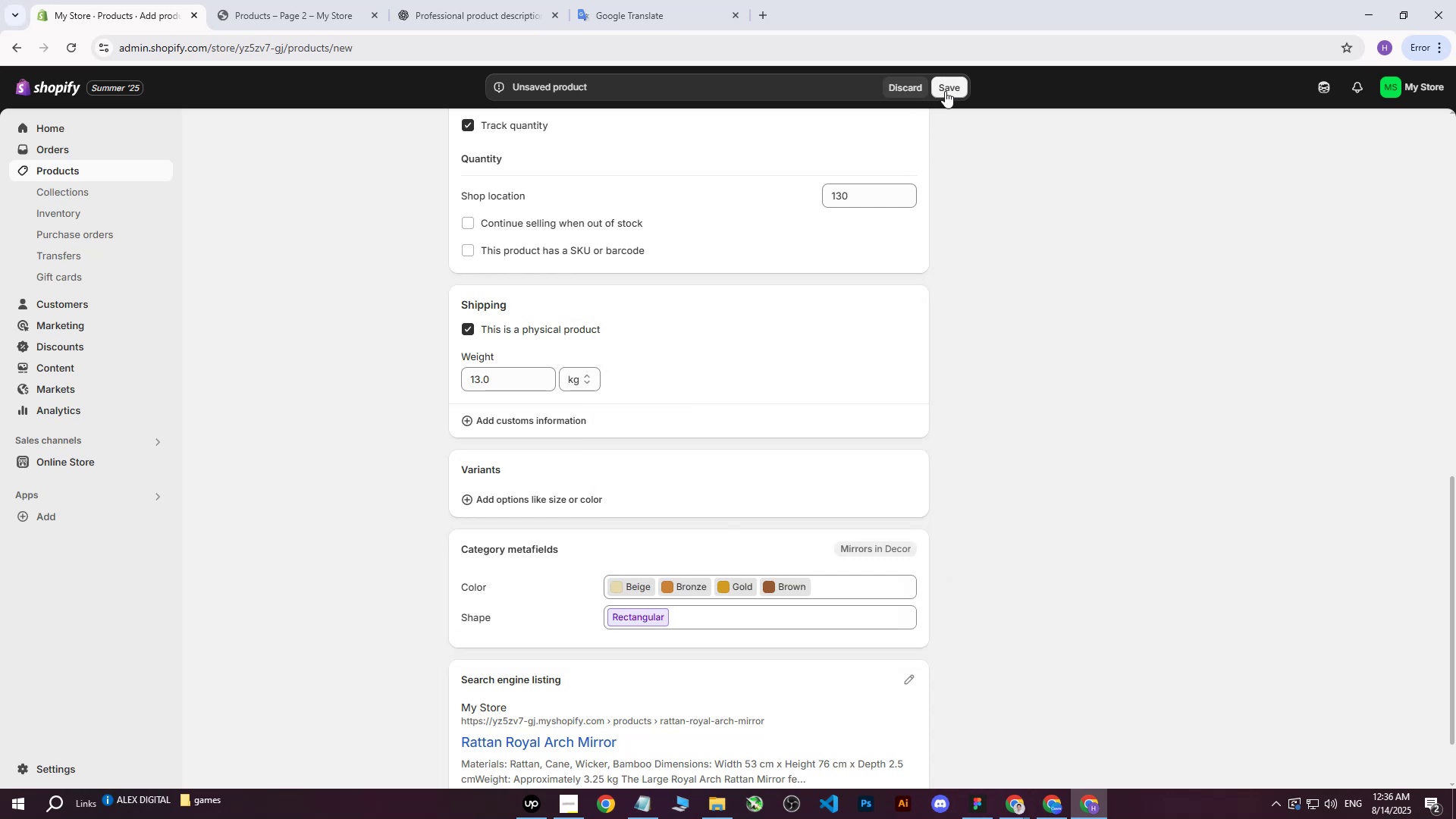 
scroll: coordinate [851, 507], scroll_direction: up, amount: 15.0
 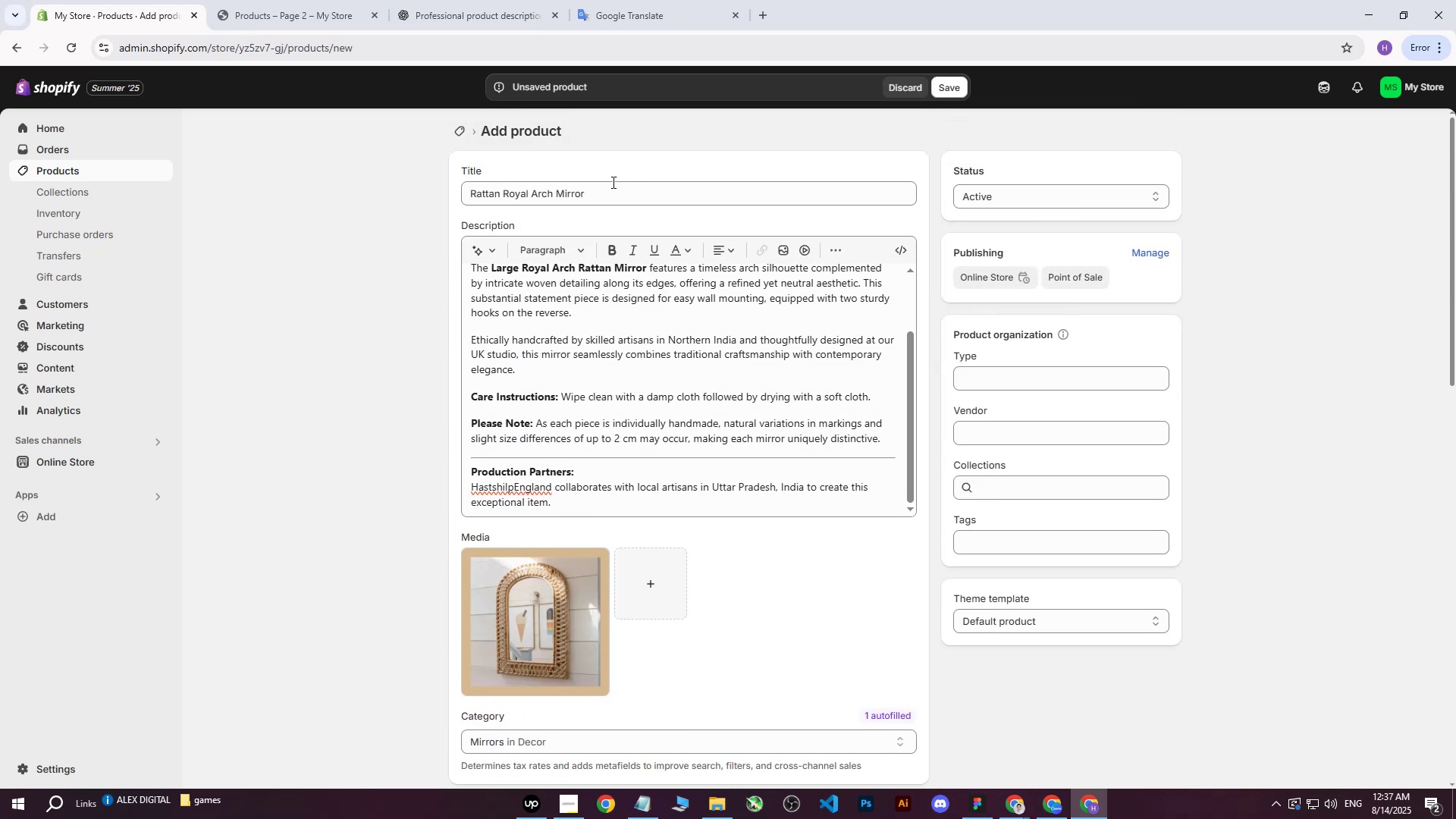 
left_click_drag(start_coordinate=[611, 189], to_coordinate=[356, 180])
 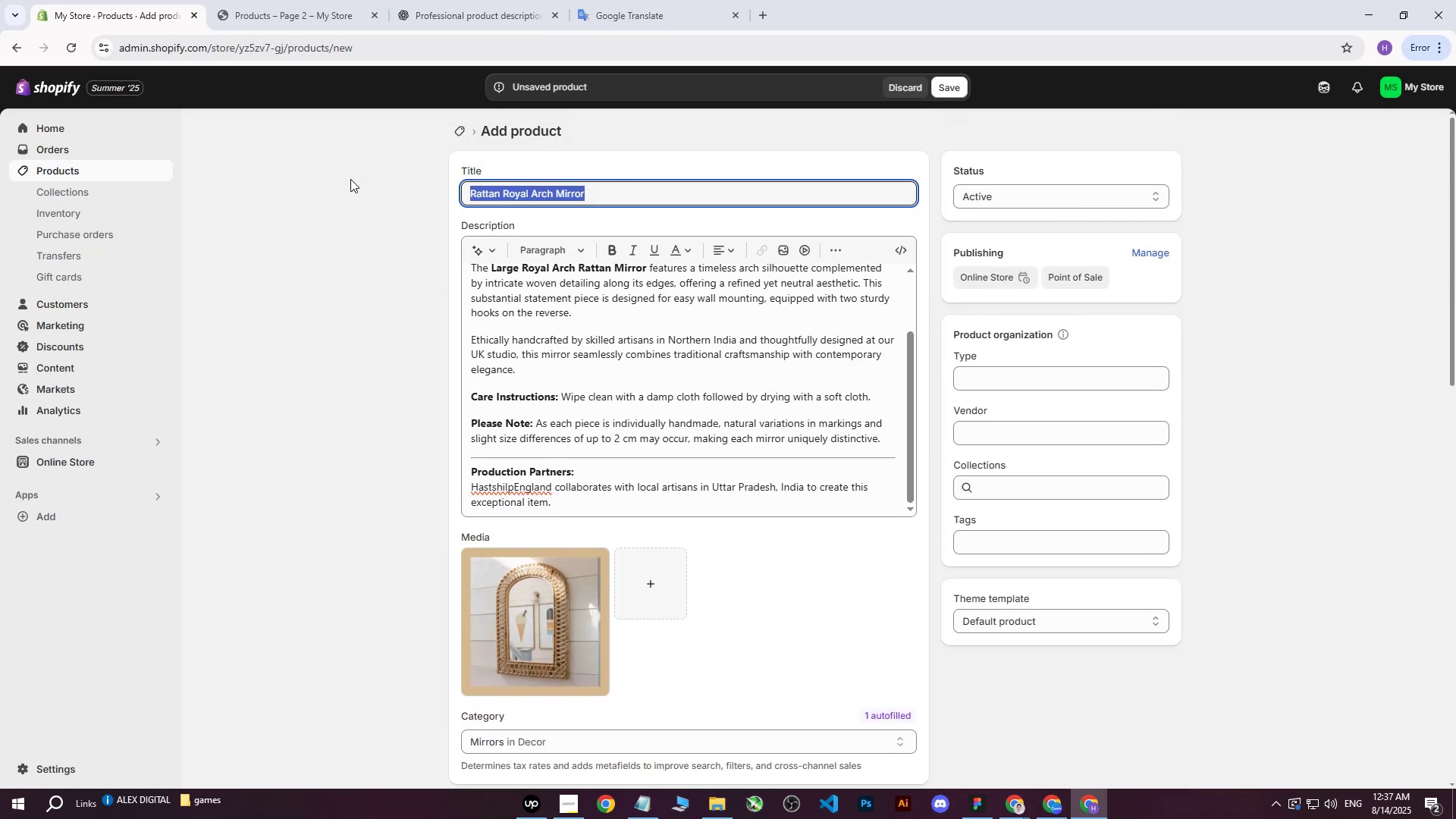 
key(Control+ControlLeft)
 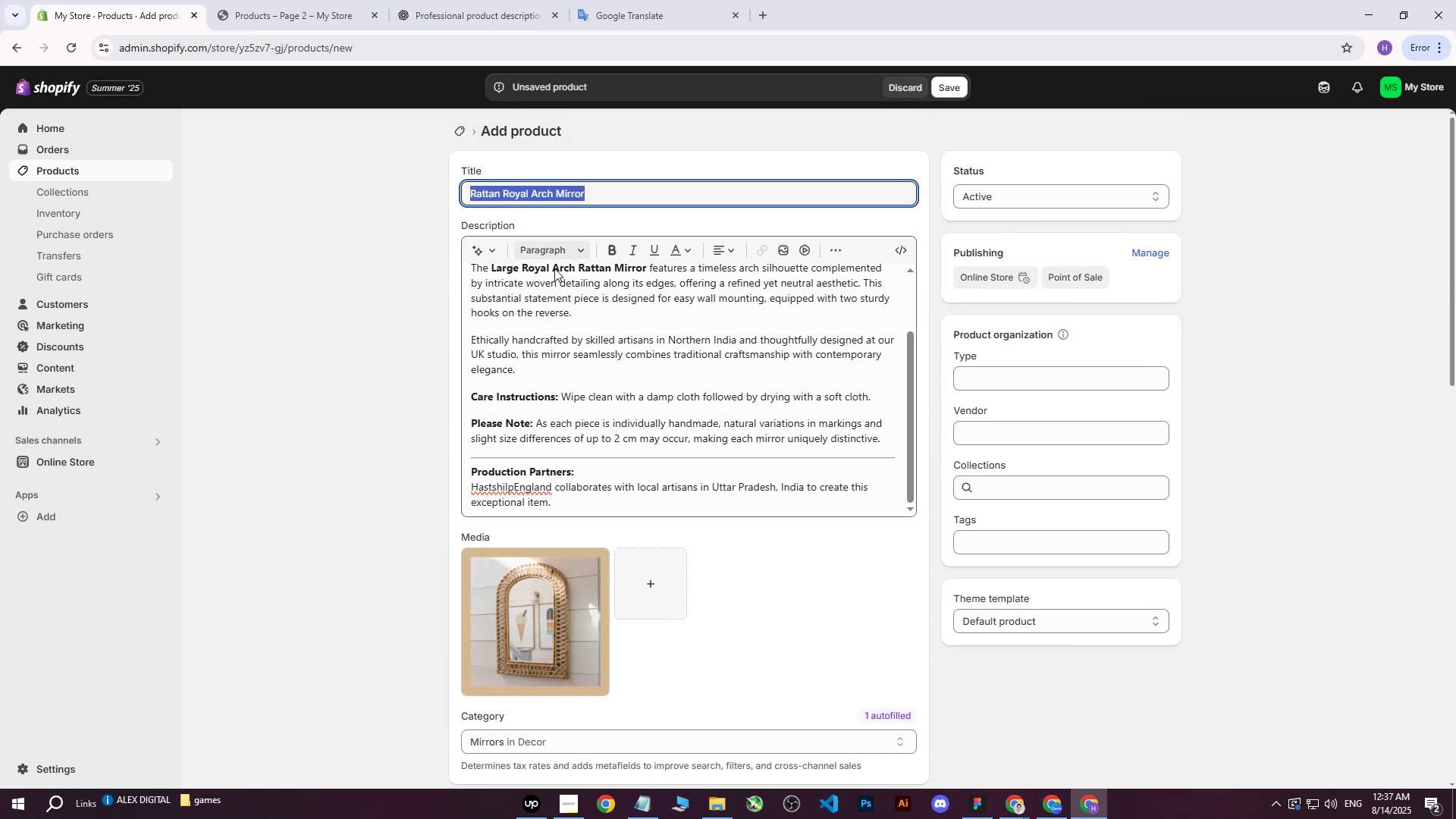 
key(Control+C)
 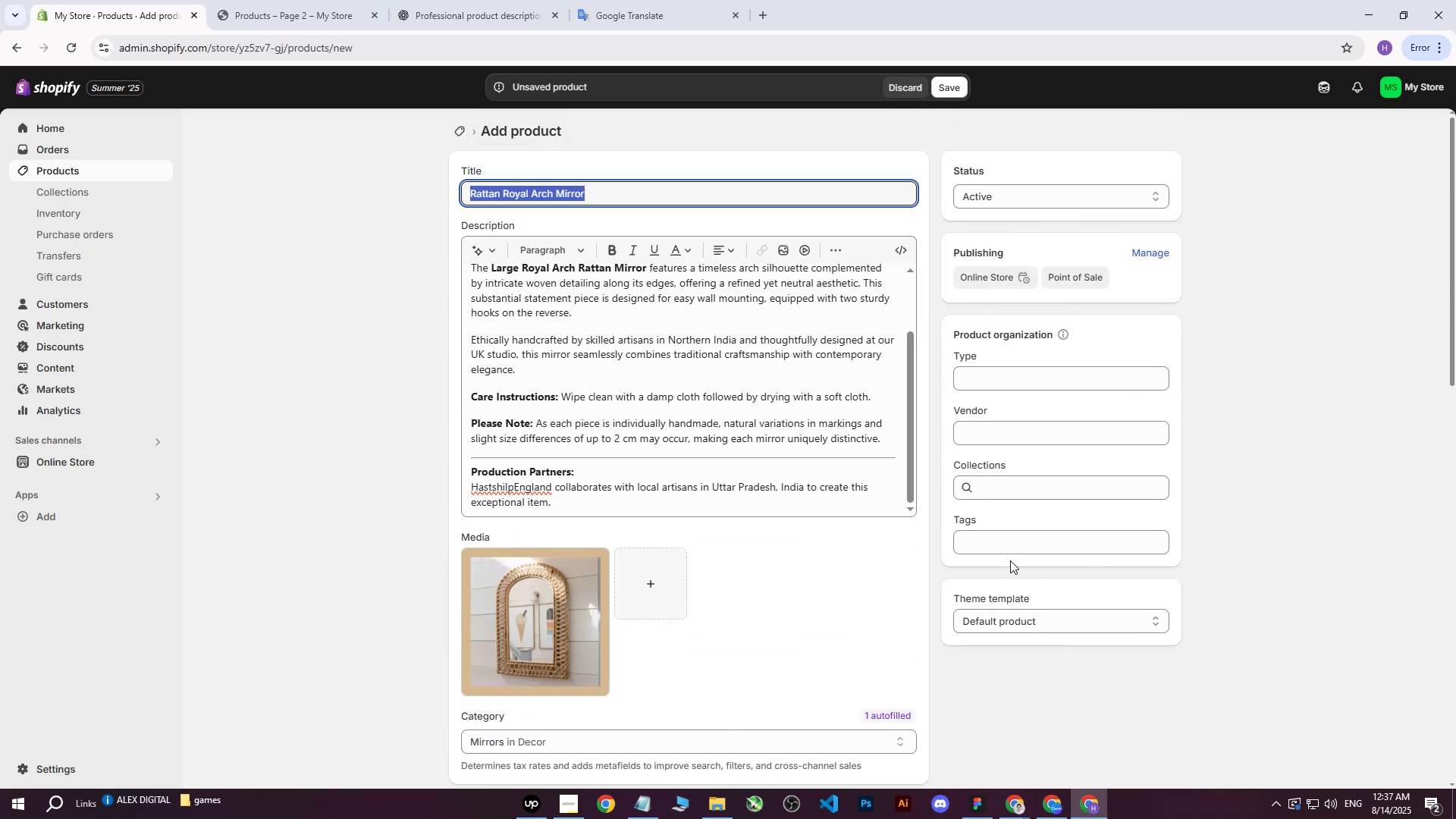 
left_click([1002, 542])
 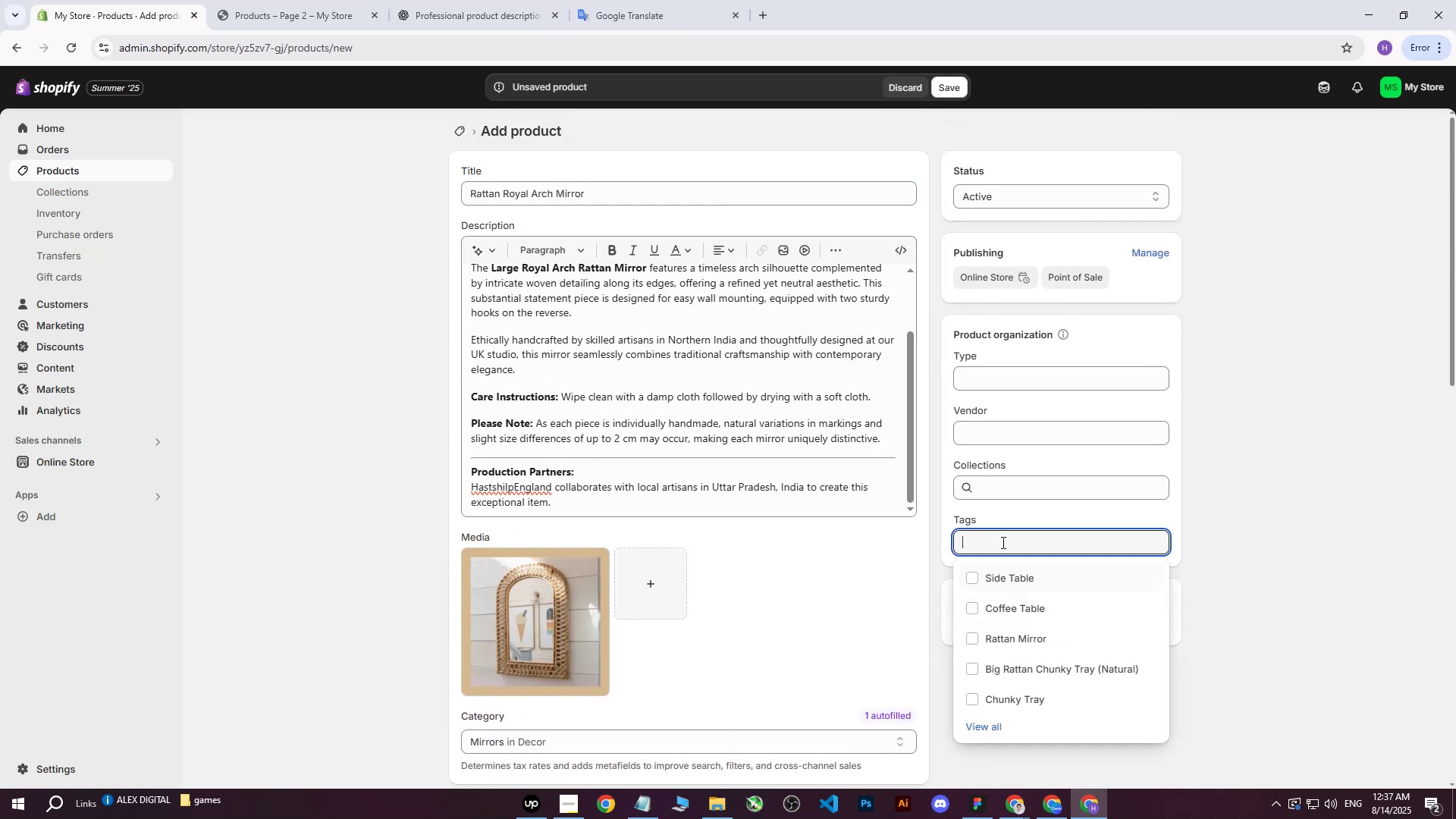 
key(Control+ControlLeft)
 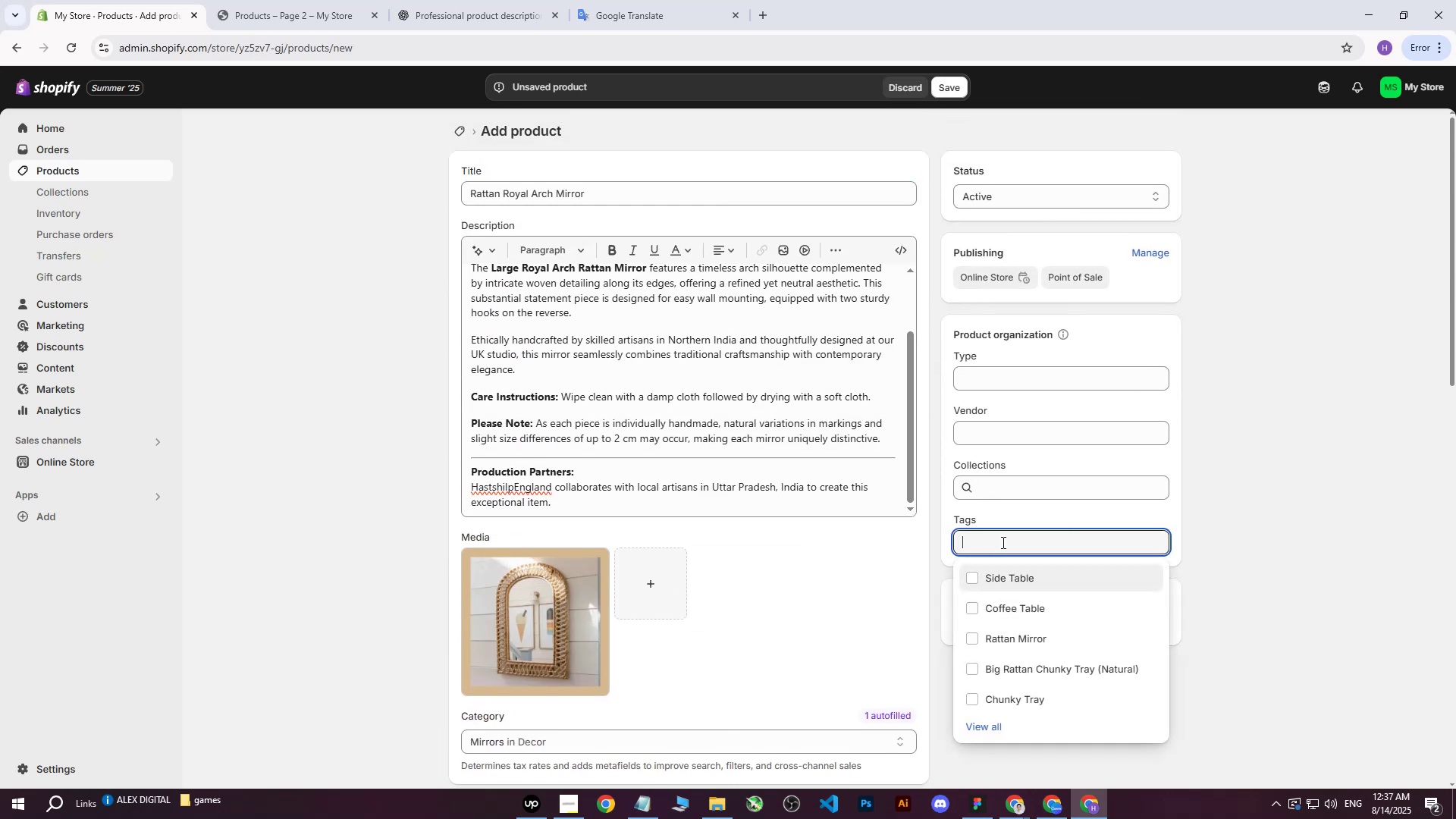 
key(Control+V)
 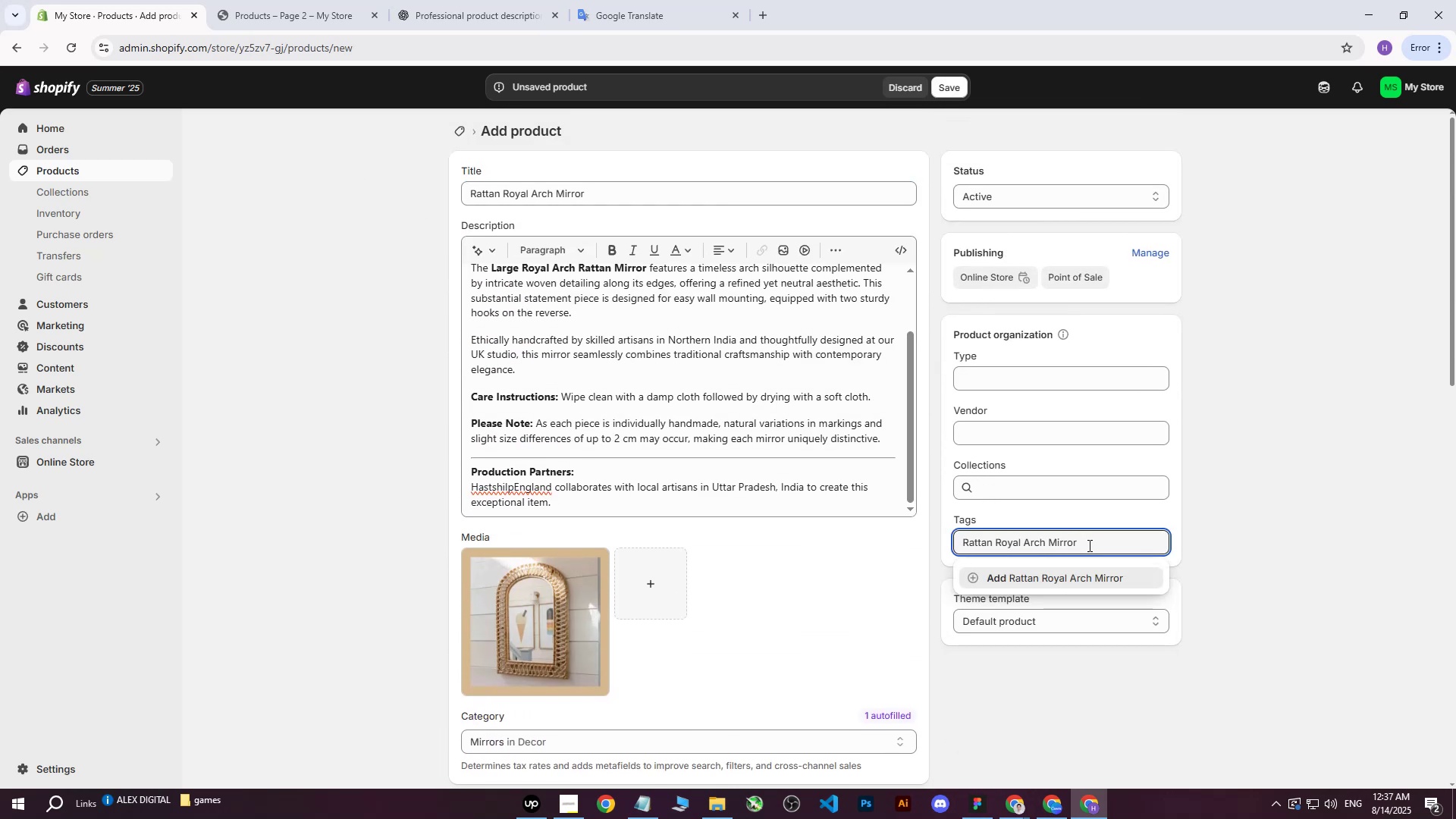 
left_click([1074, 582])
 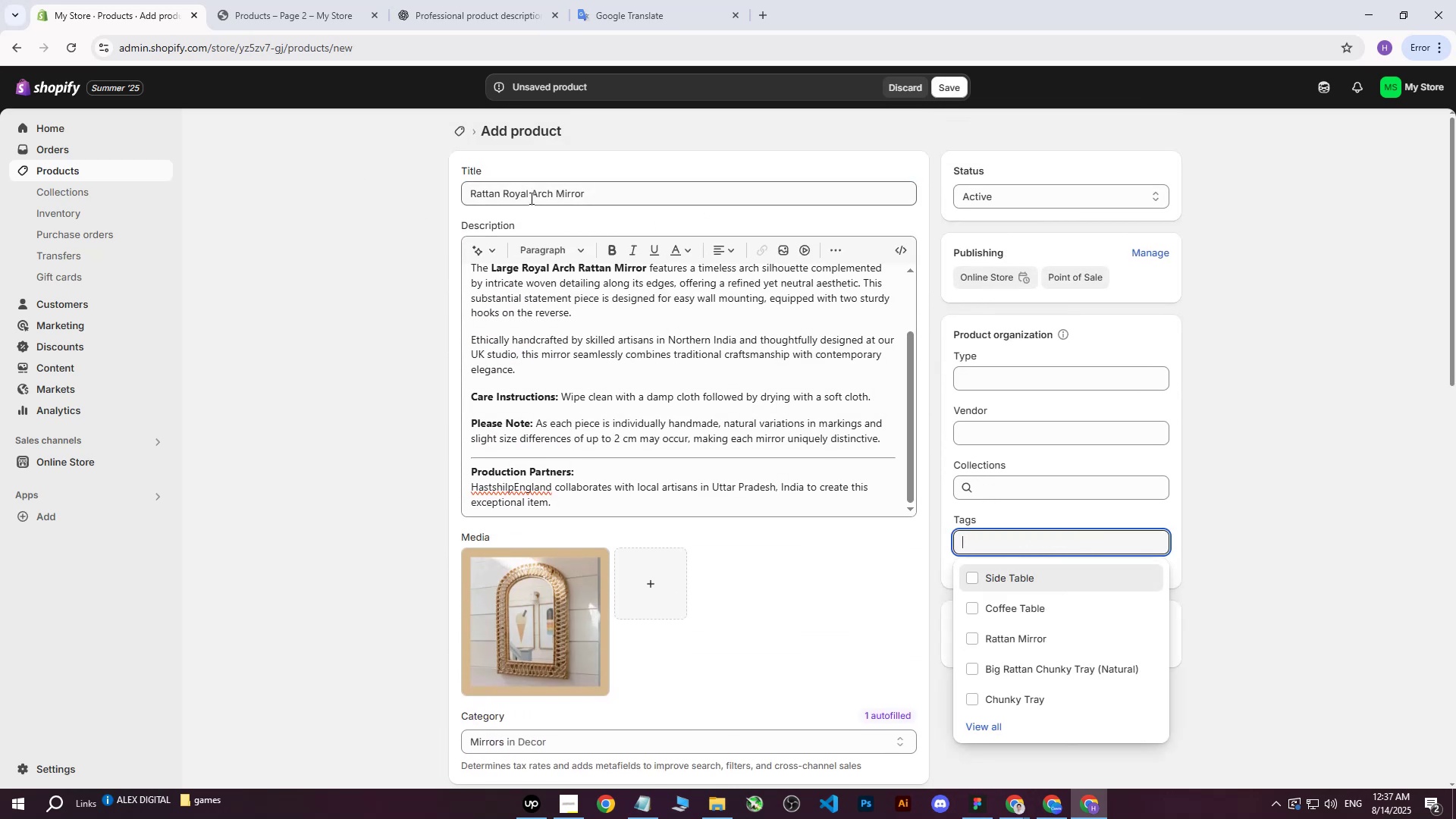 
left_click_drag(start_coordinate=[533, 193], to_coordinate=[610, 190])
 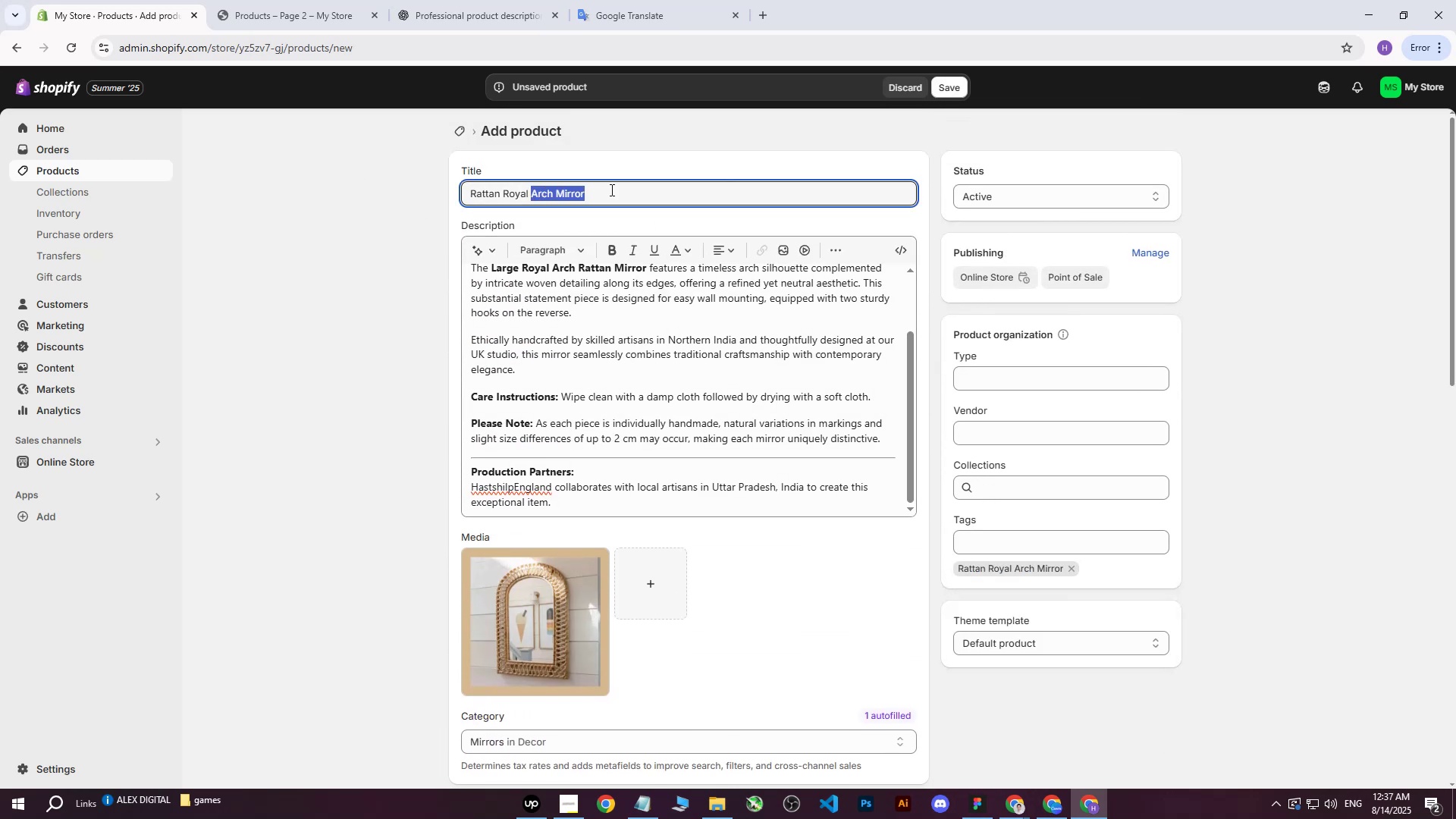 
key(Control+ControlLeft)
 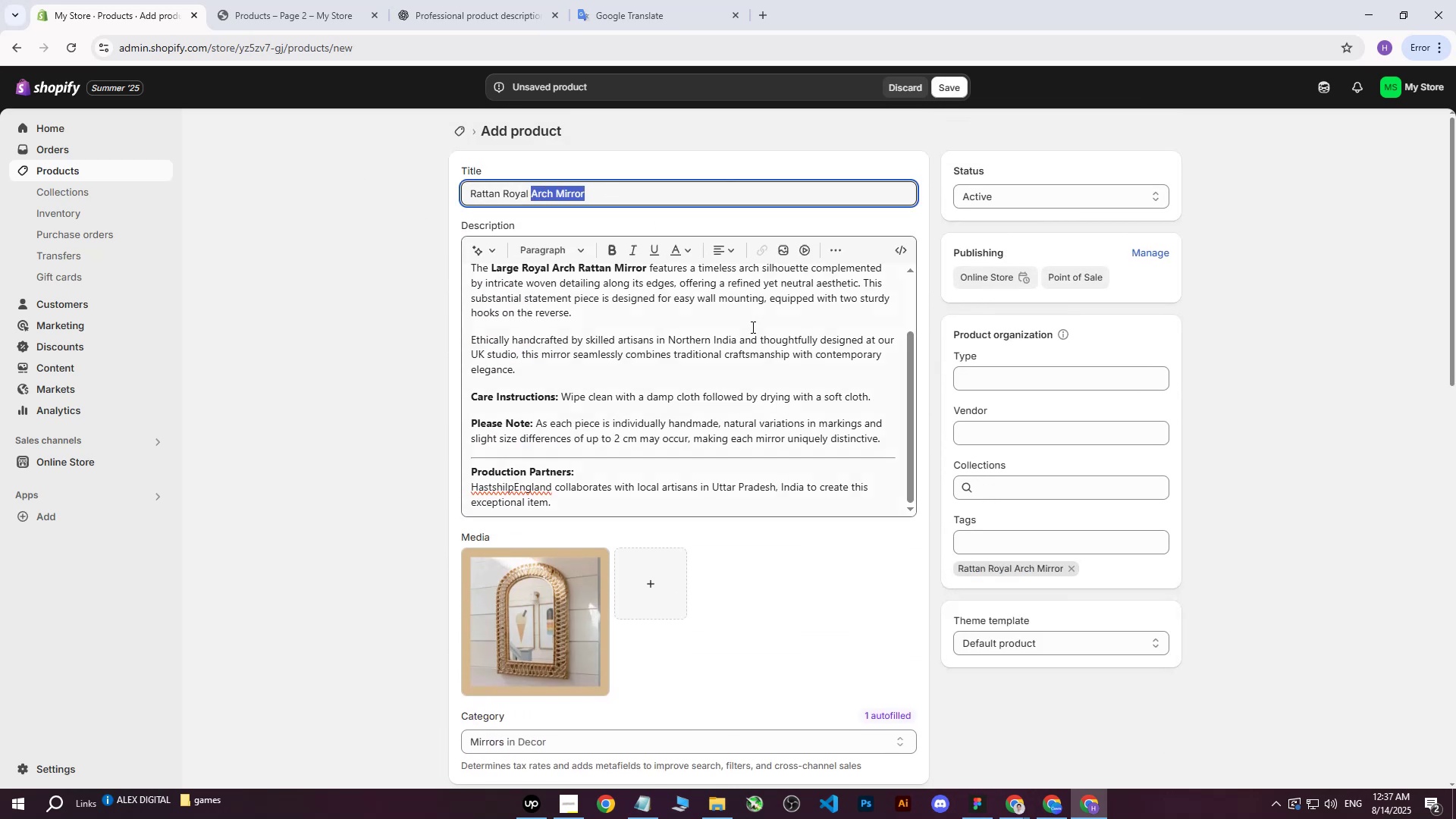 
key(Control+C)
 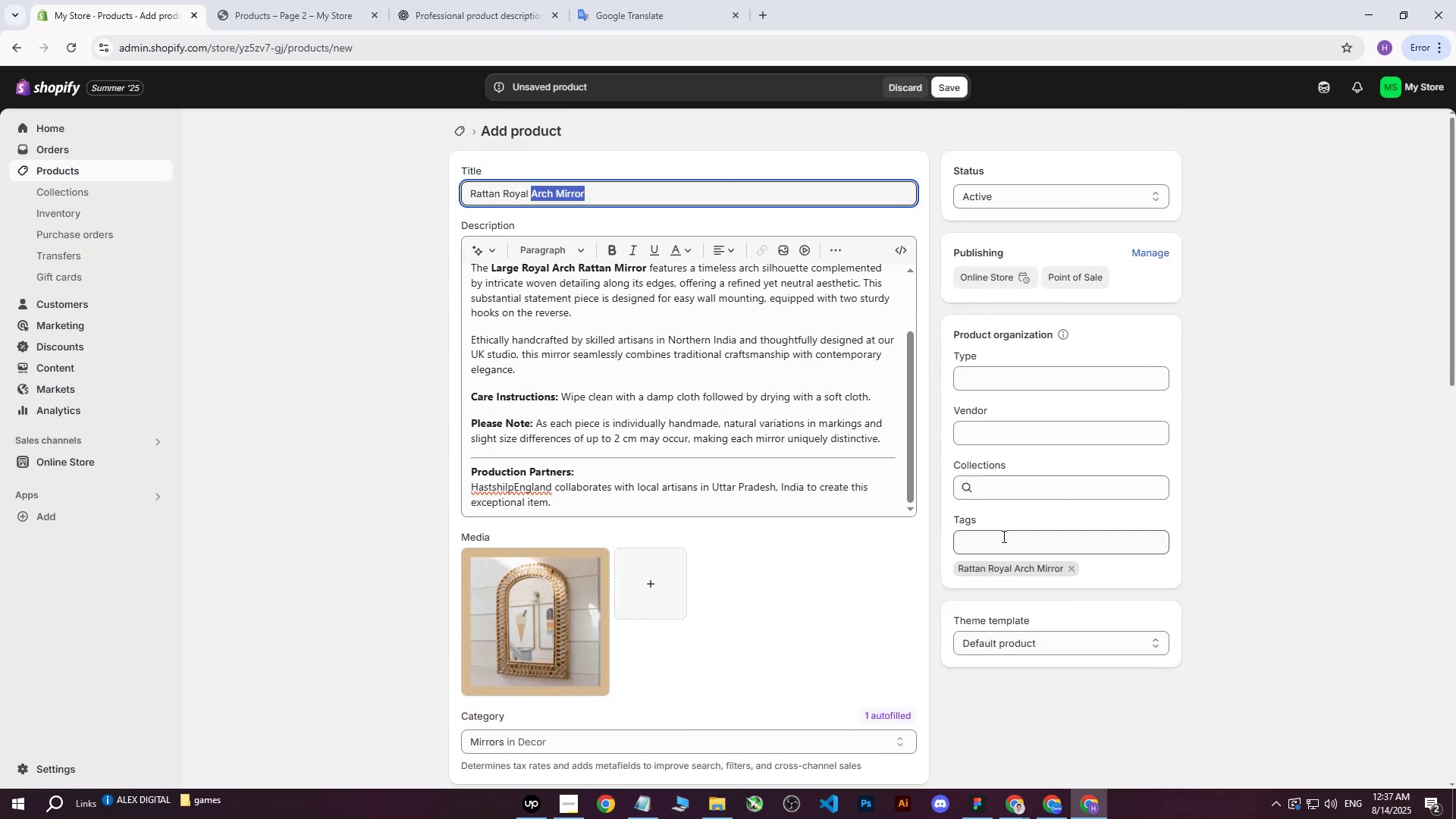 
left_click([999, 546])
 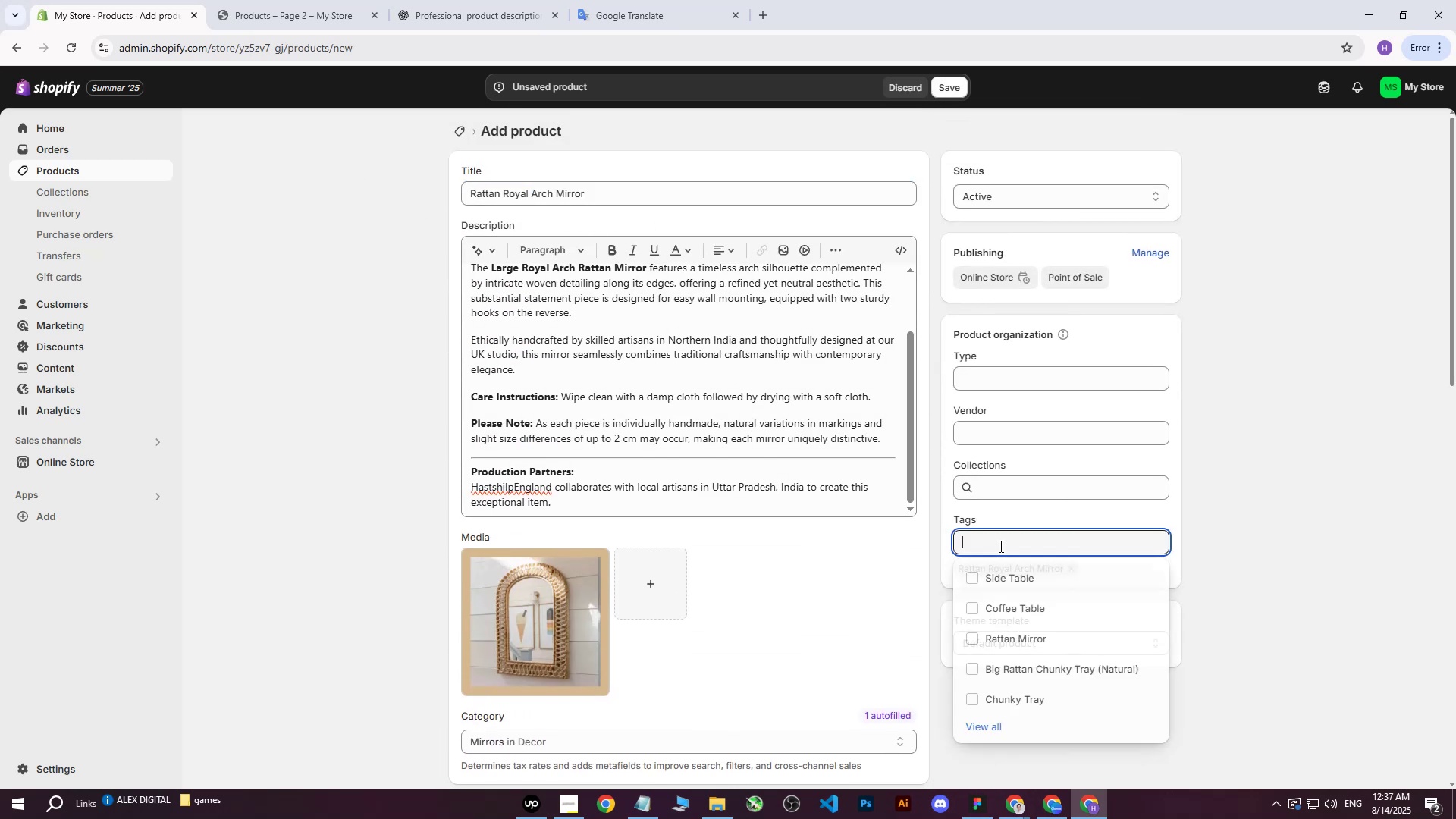 
key(Control+ControlLeft)
 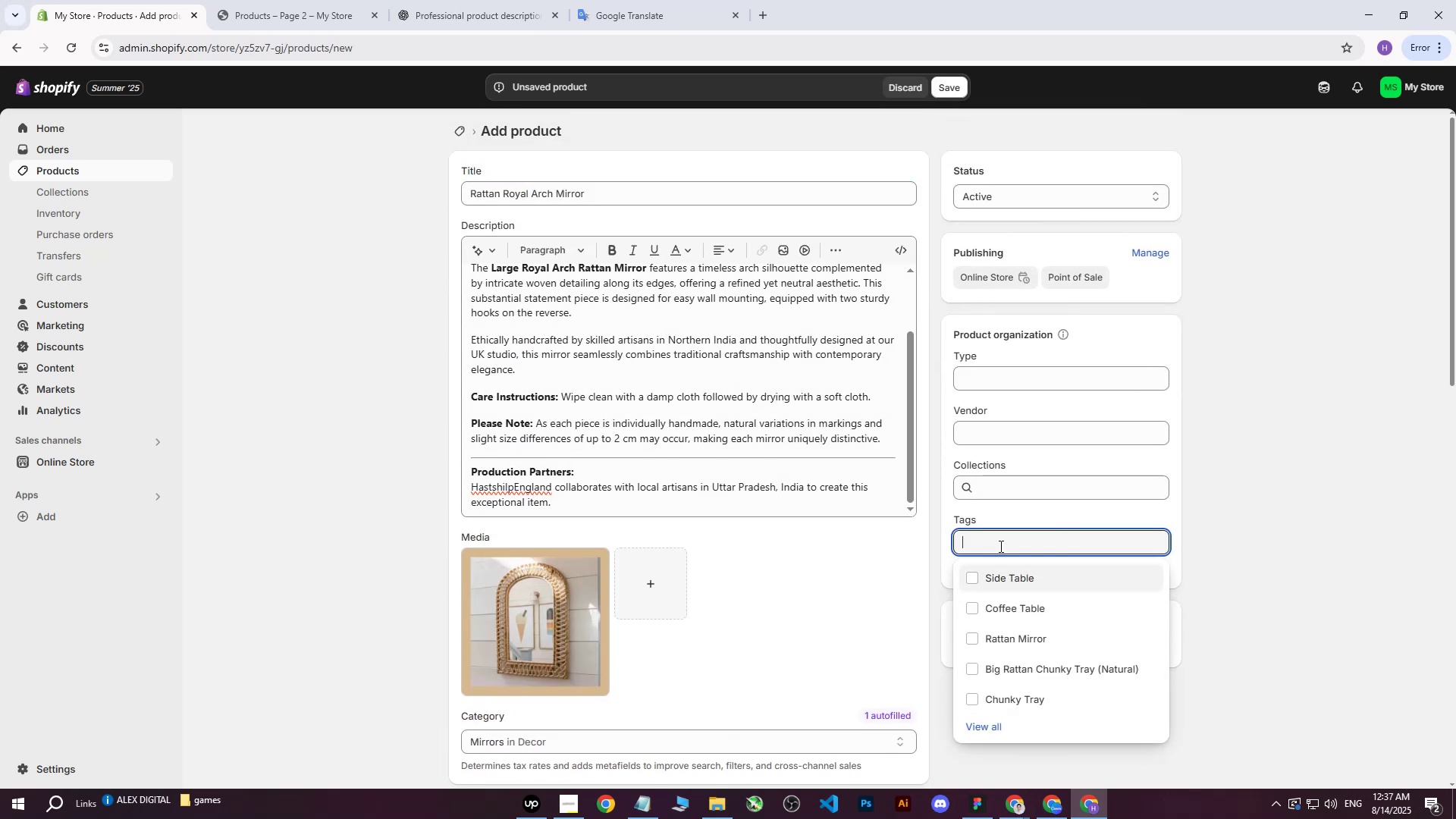 
key(Control+V)
 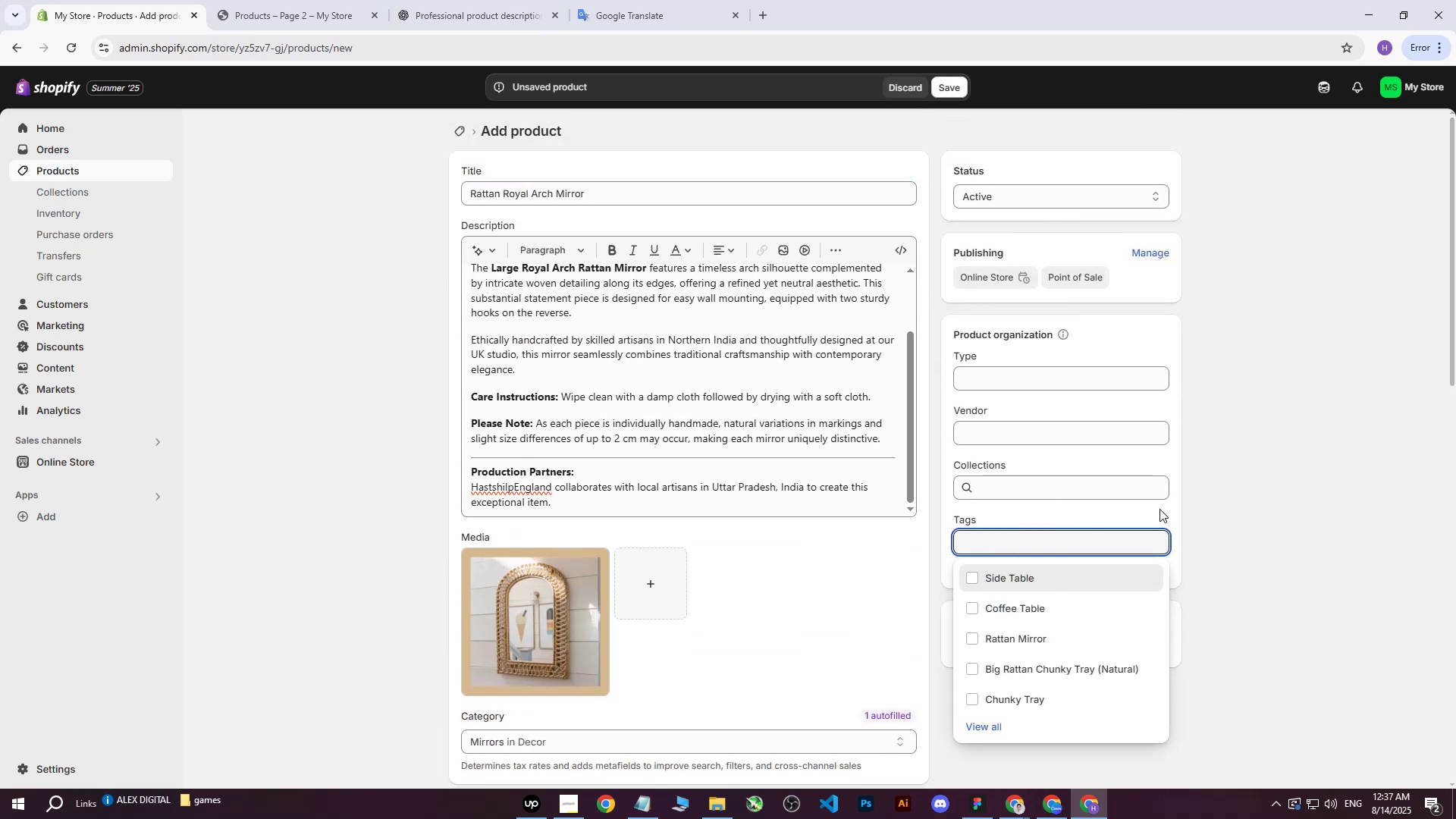 
double_click([1260, 417])
 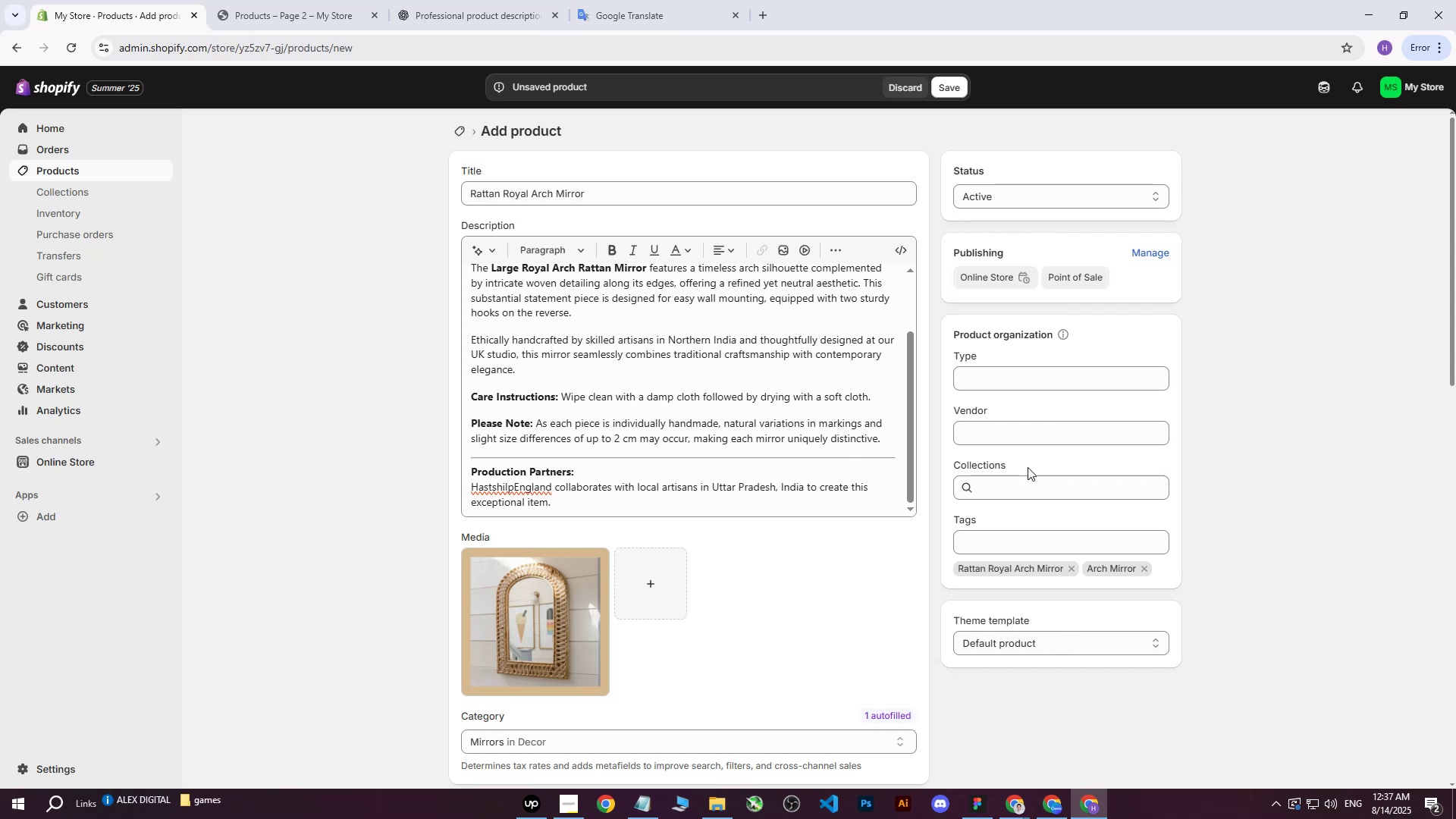 
scroll: coordinate [827, 437], scroll_direction: down, amount: 2.0
 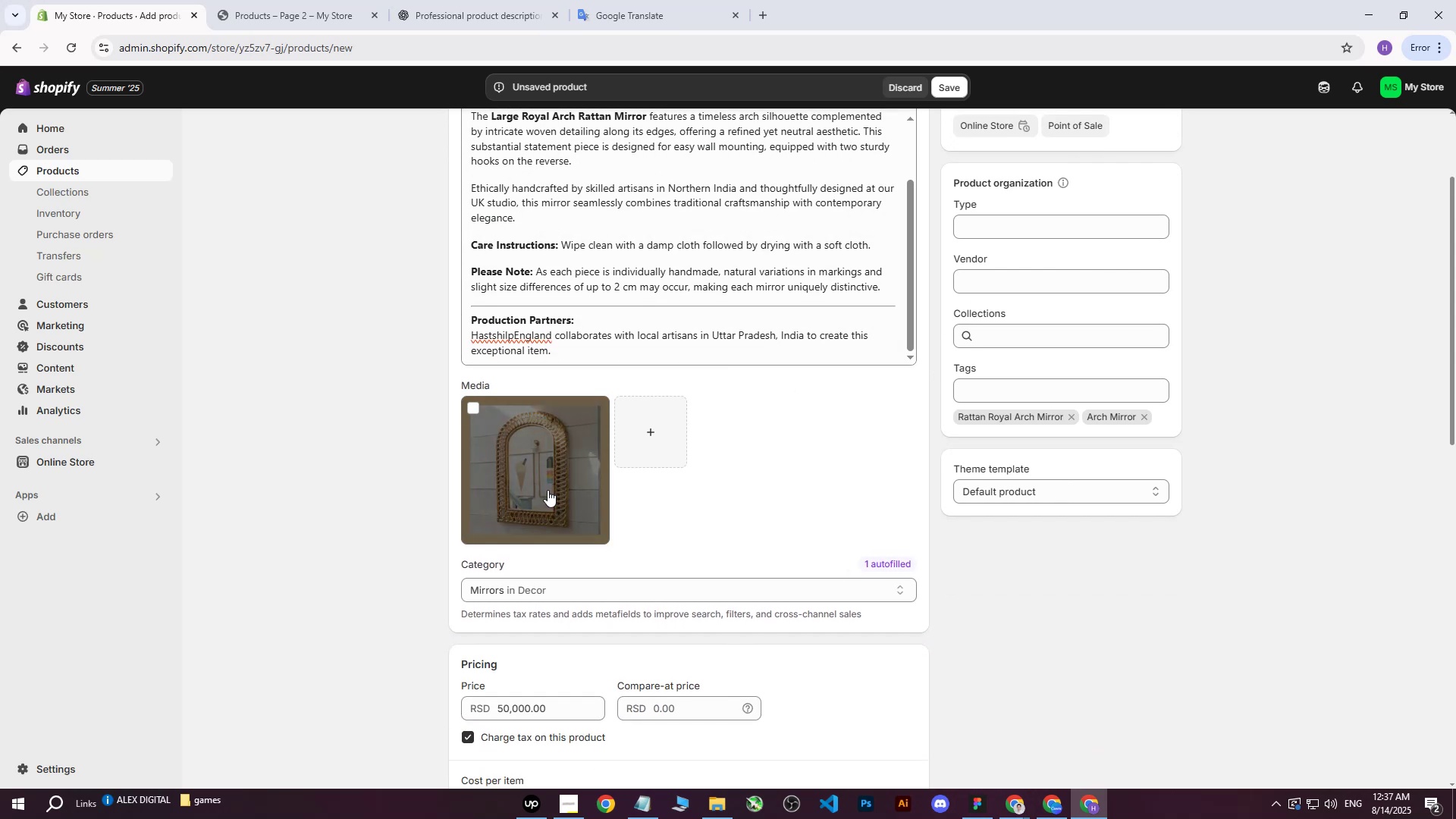 
left_click([548, 490])
 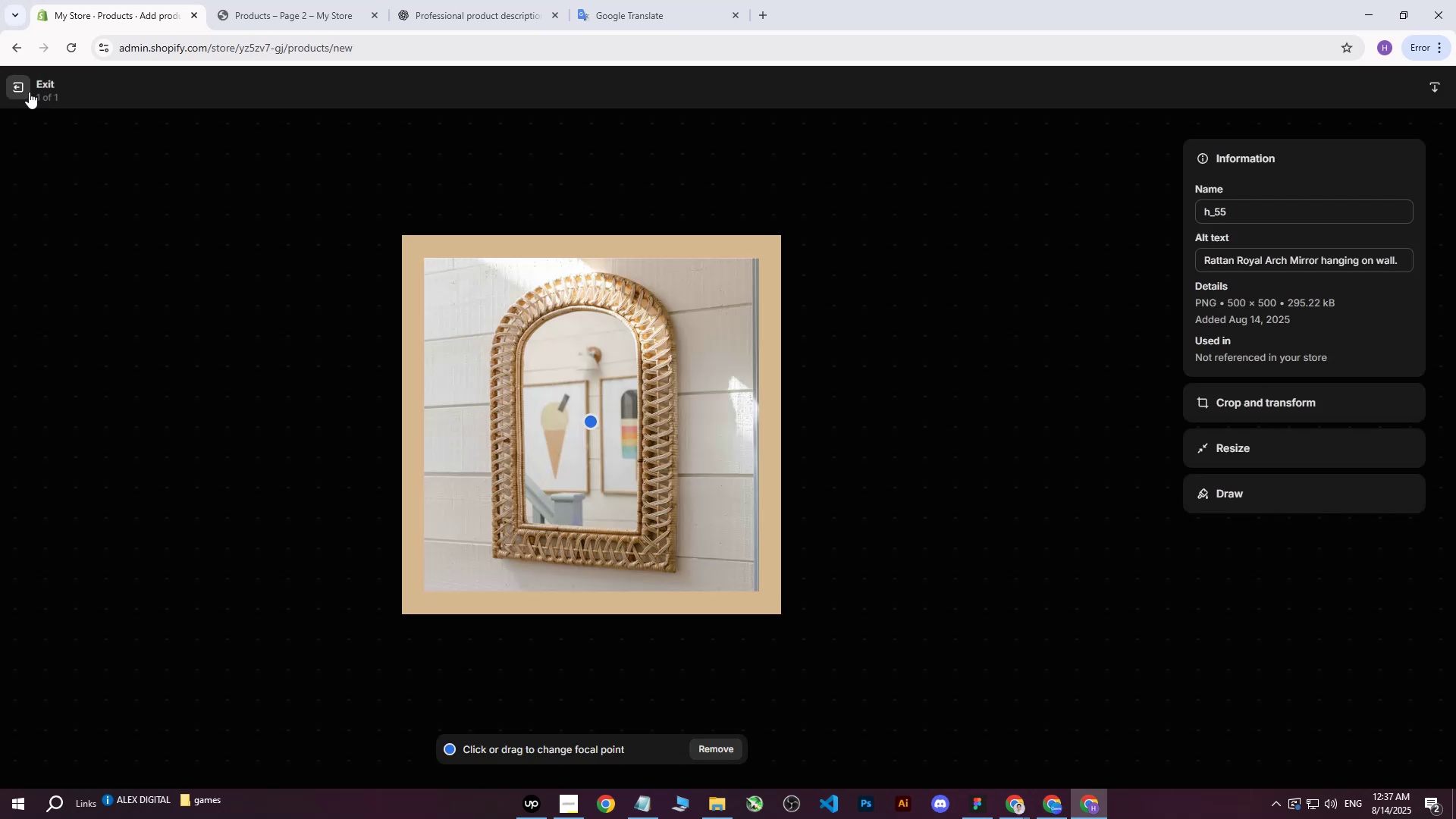 
left_click([11, 85])
 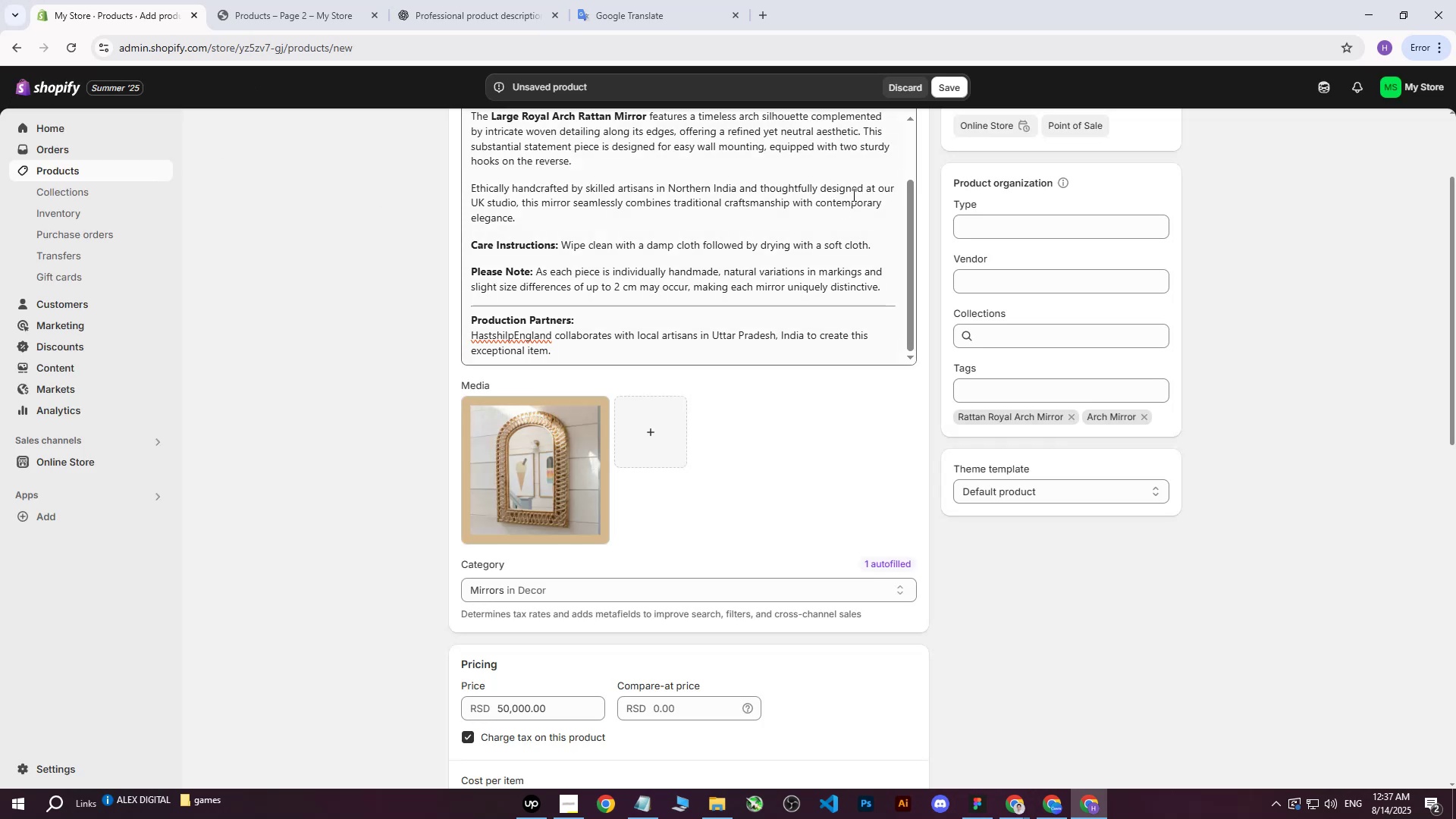 
scroll: coordinate [843, 228], scroll_direction: up, amount: 8.0
 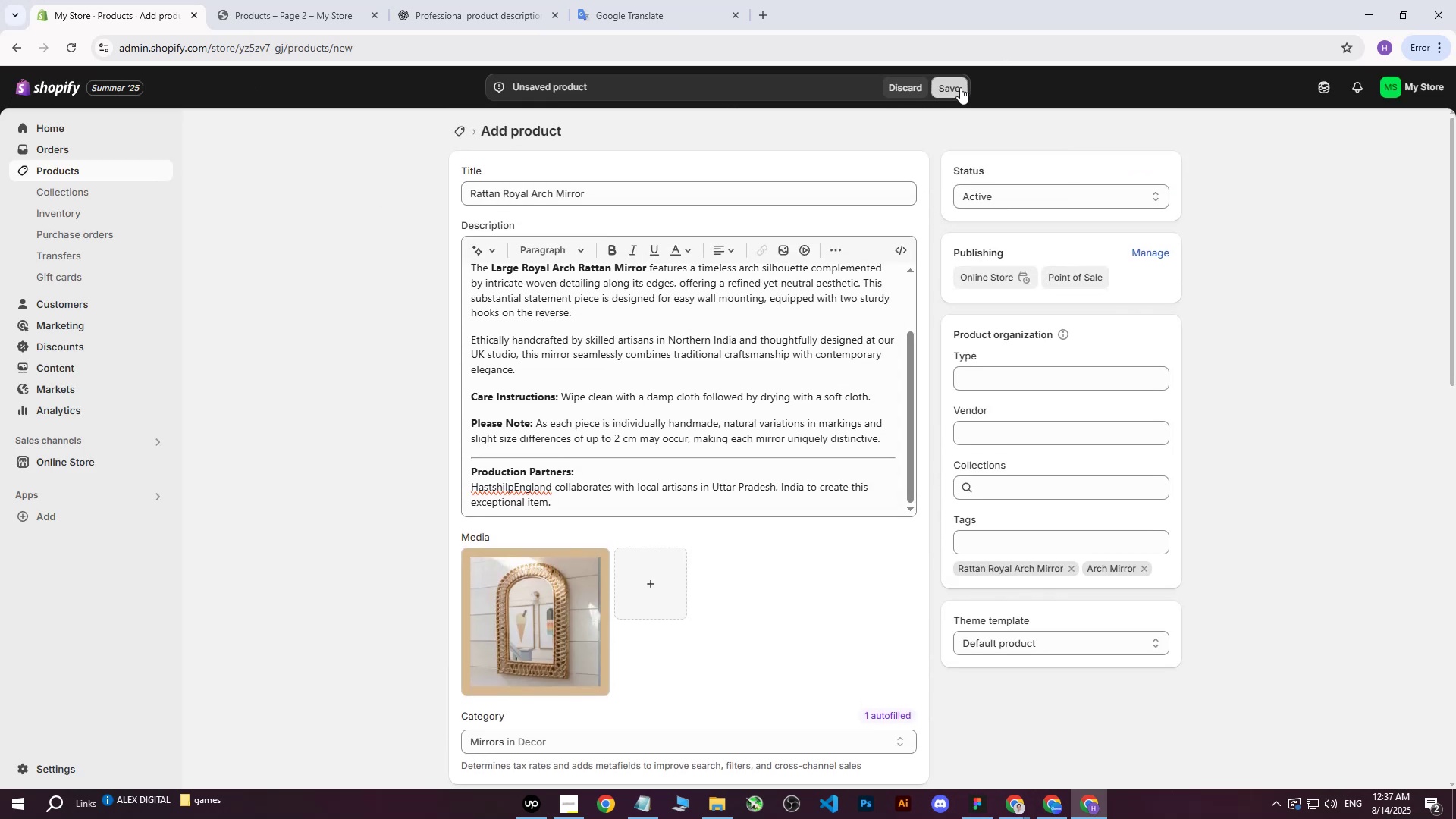 
left_click([960, 87])
 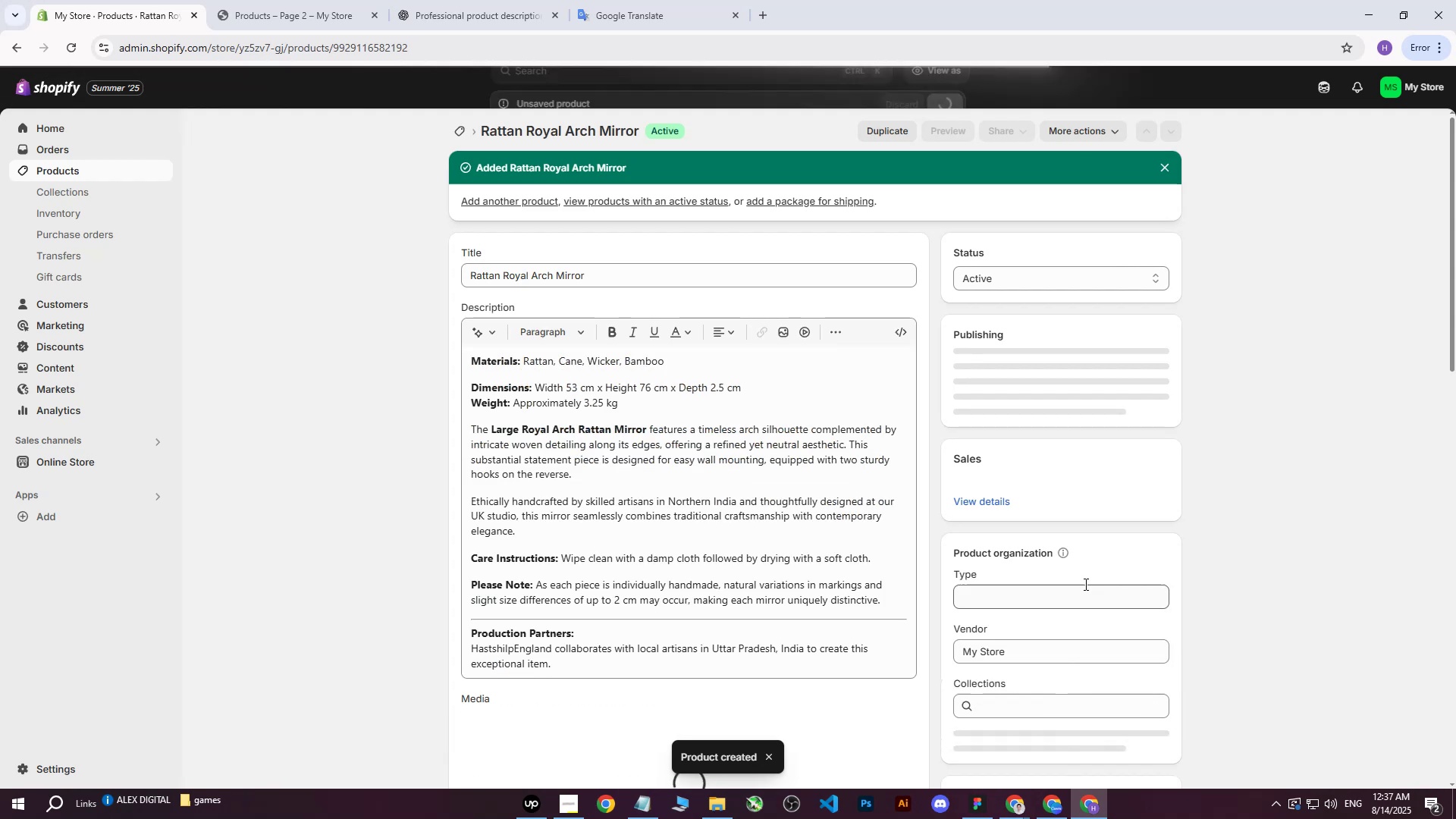 
scroll: coordinate [1015, 557], scroll_direction: up, amount: 2.0
 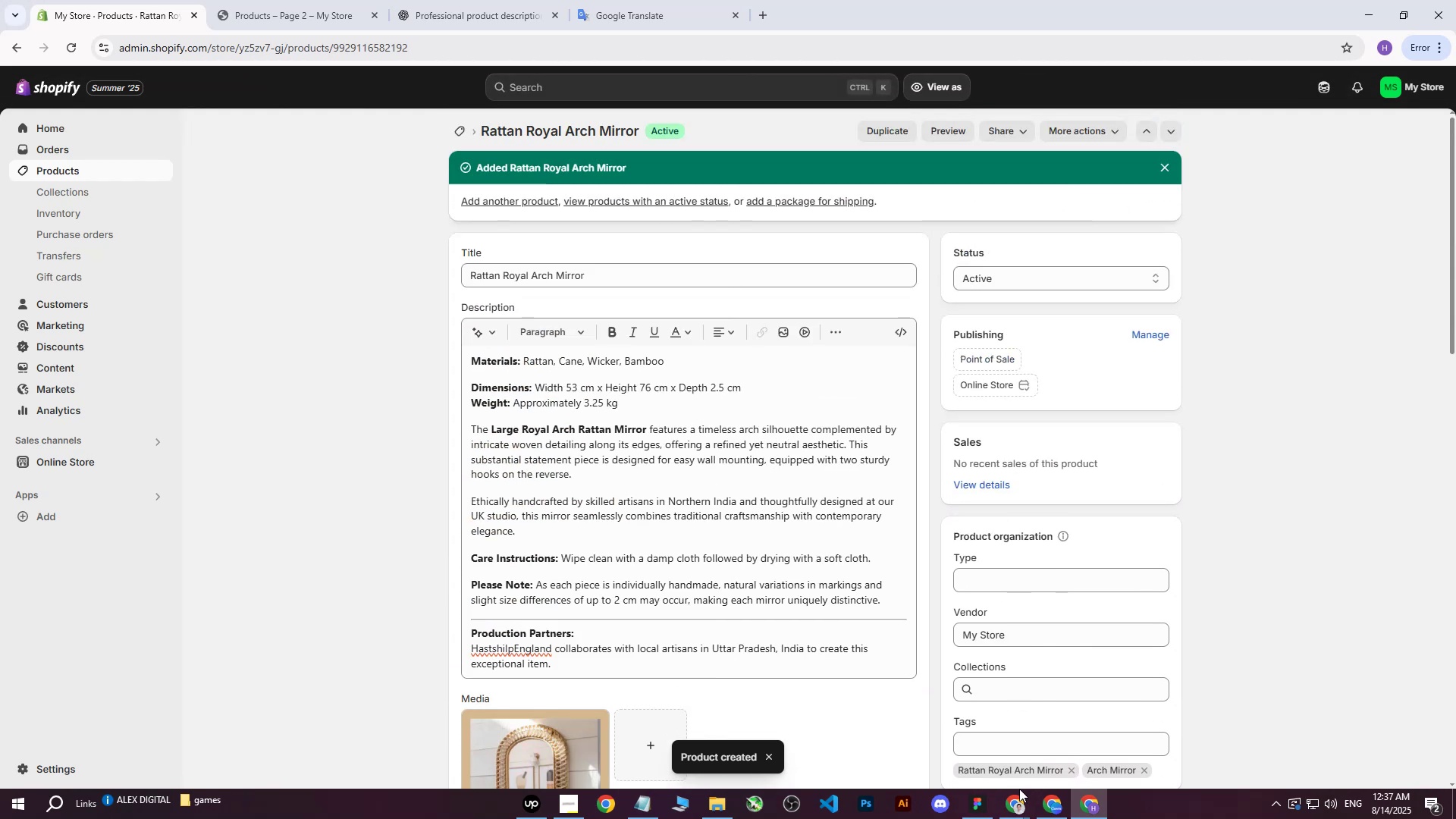 
left_click([1014, 808])
 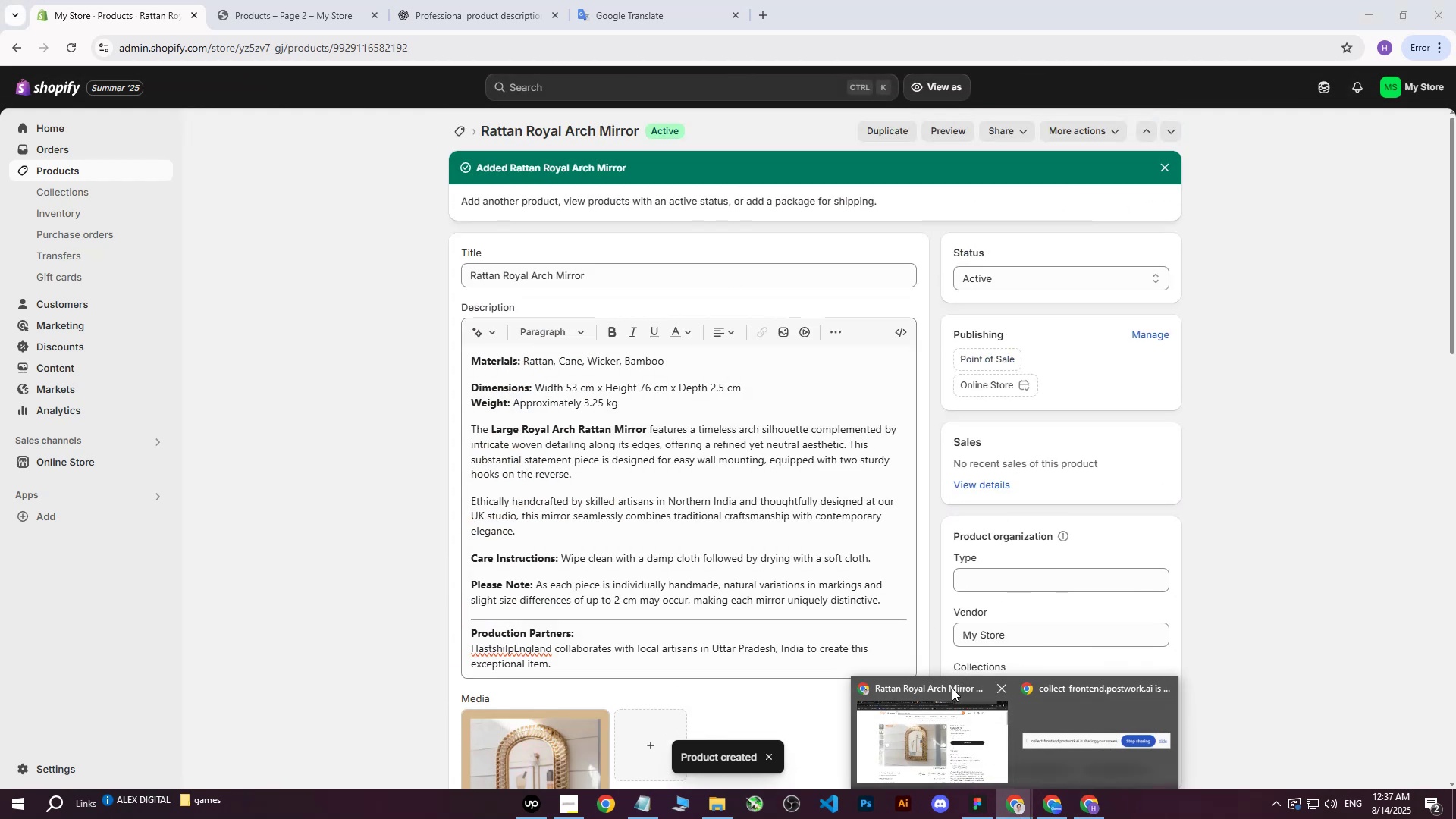 
left_click([962, 761])
 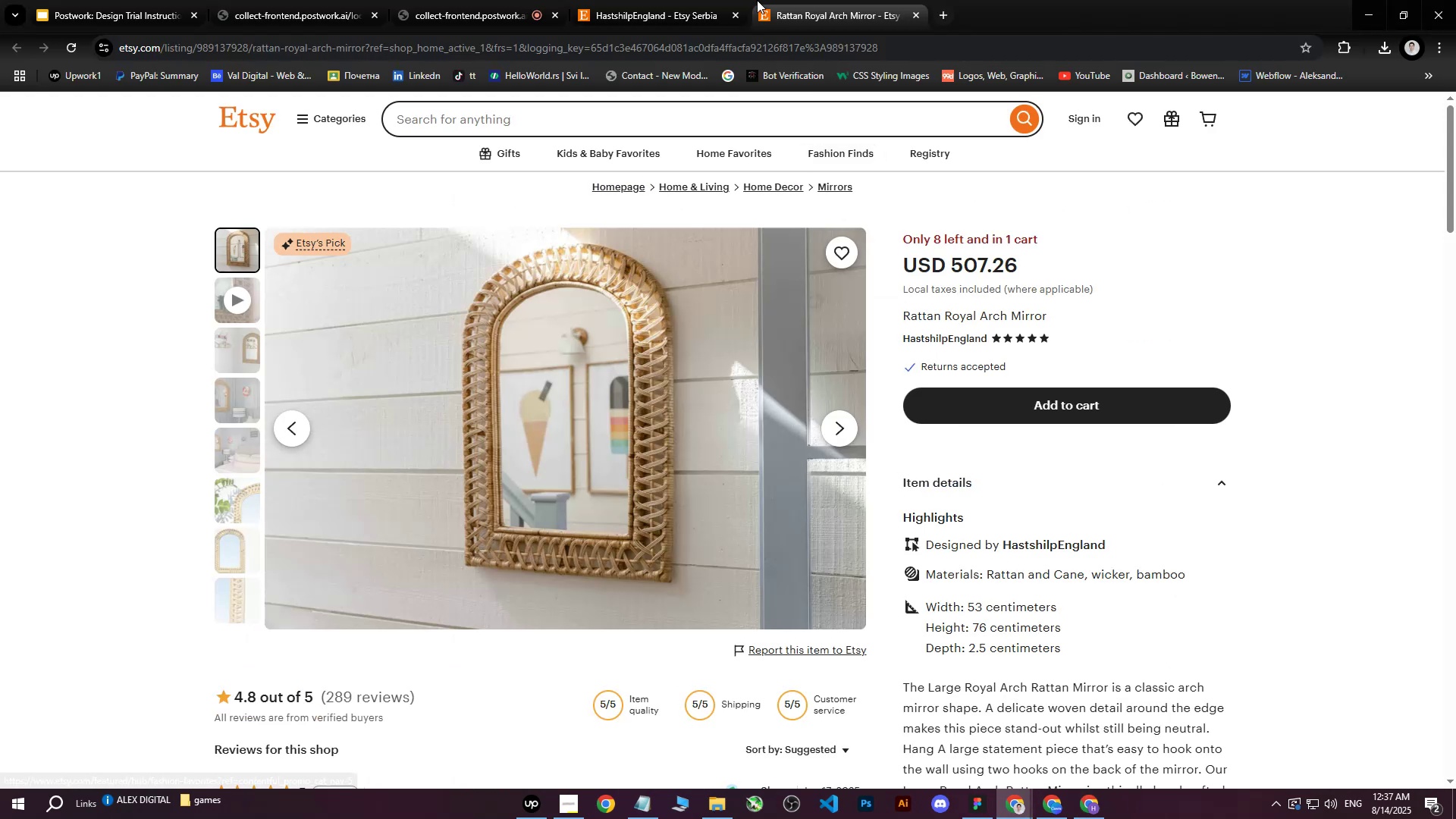 
left_click([637, 0])
 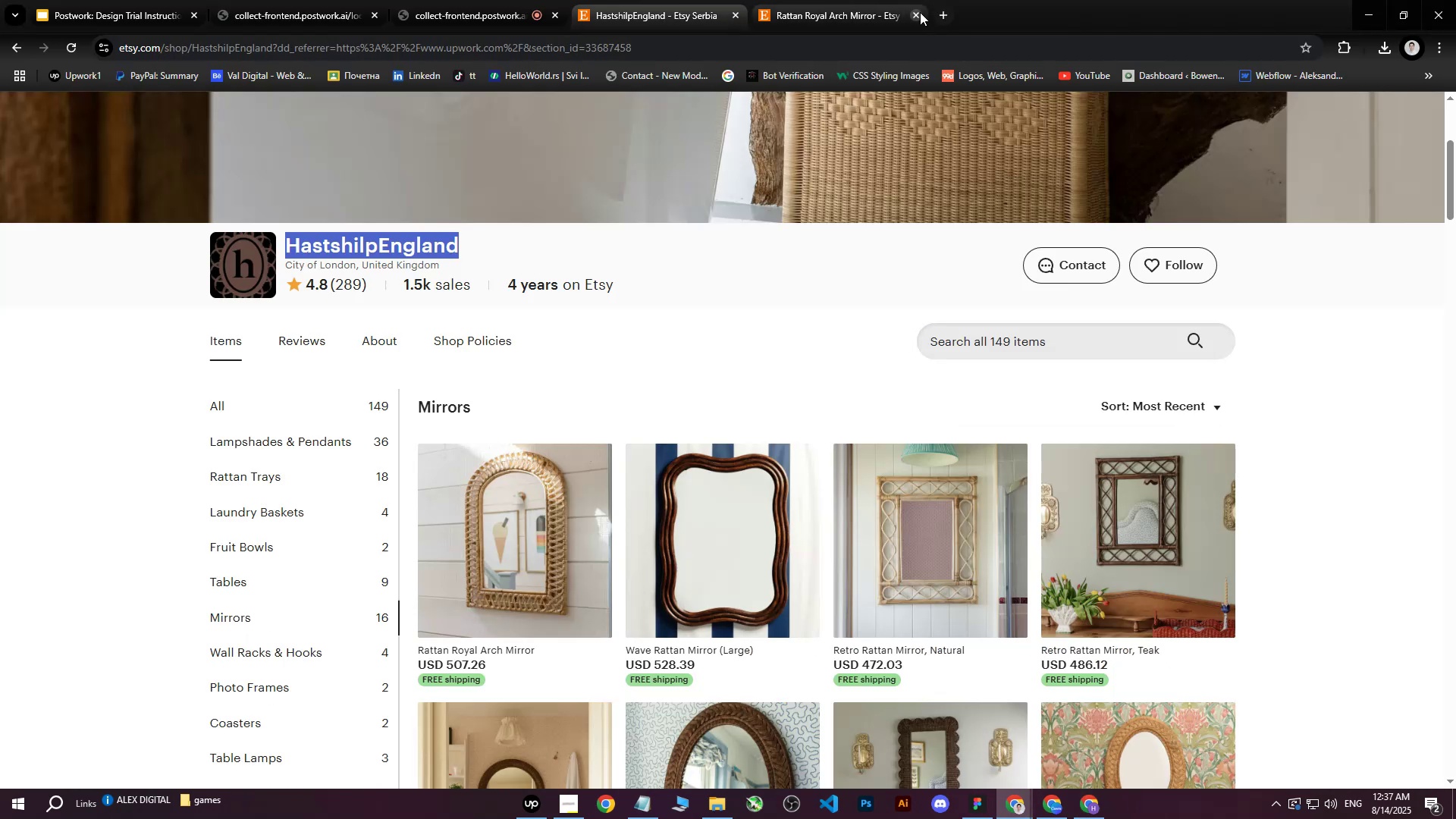 
left_click([916, 12])
 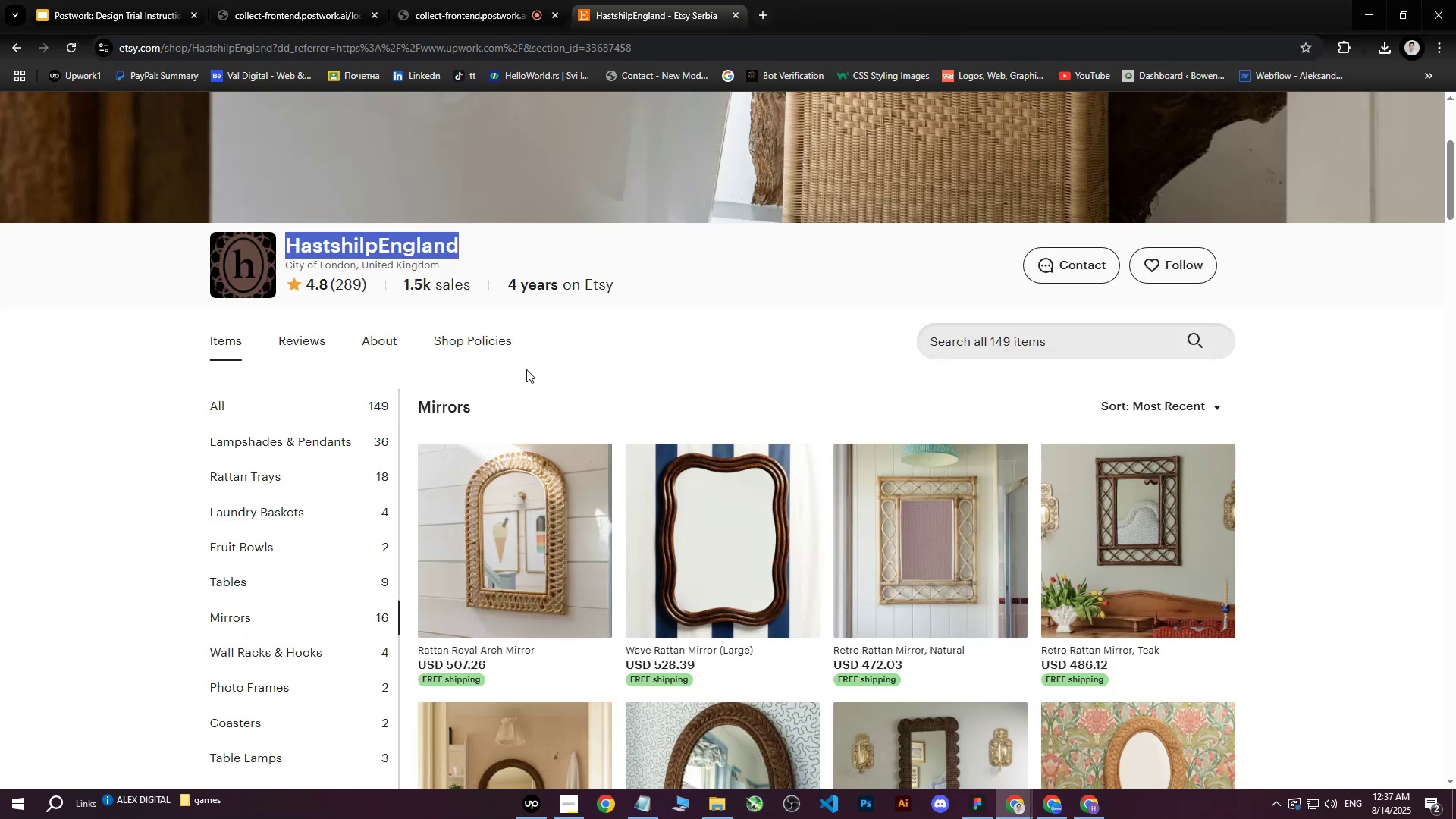 
scroll: coordinate [187, 452], scroll_direction: down, amount: 3.0
 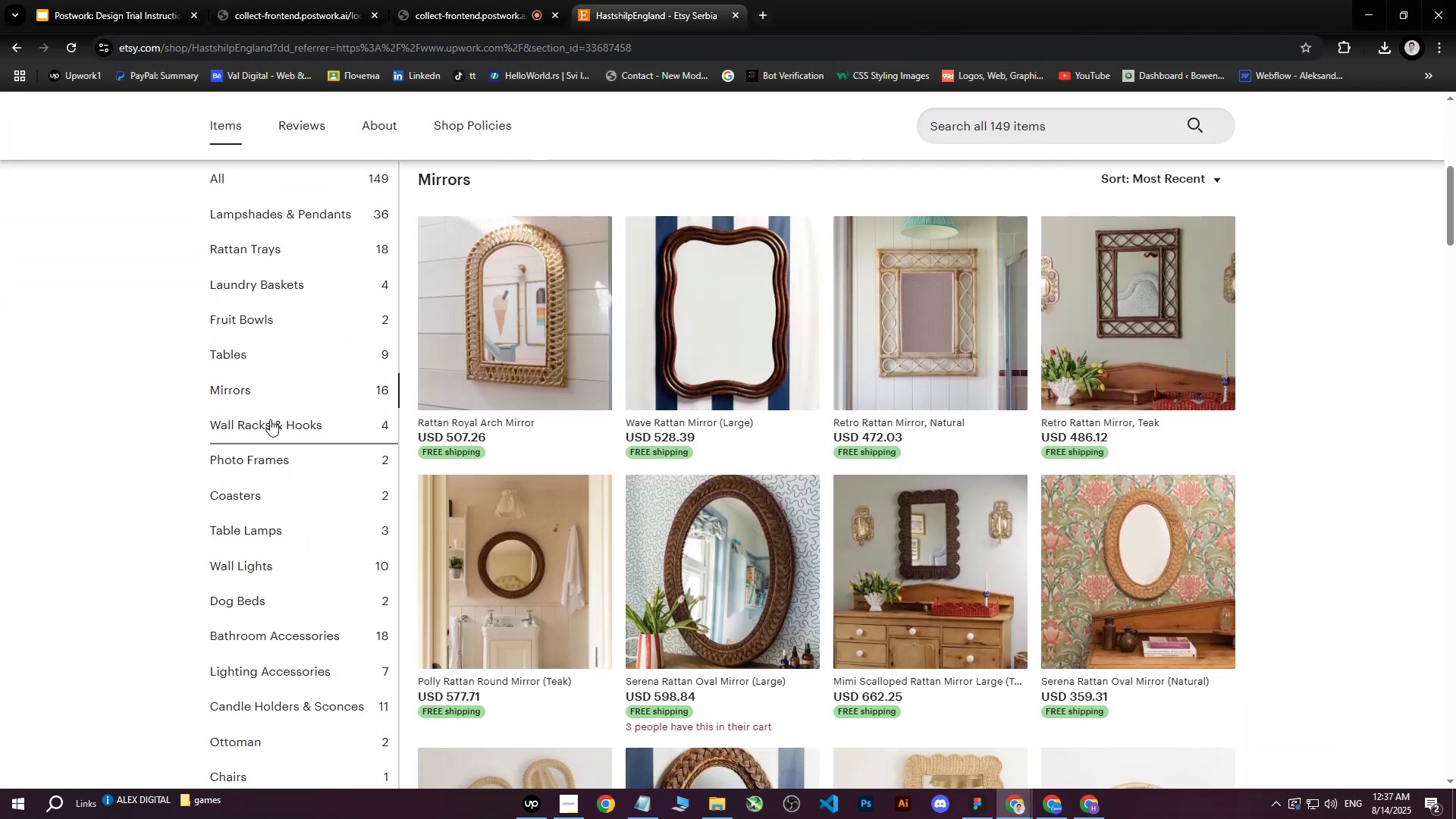 
left_click([273, 424])
 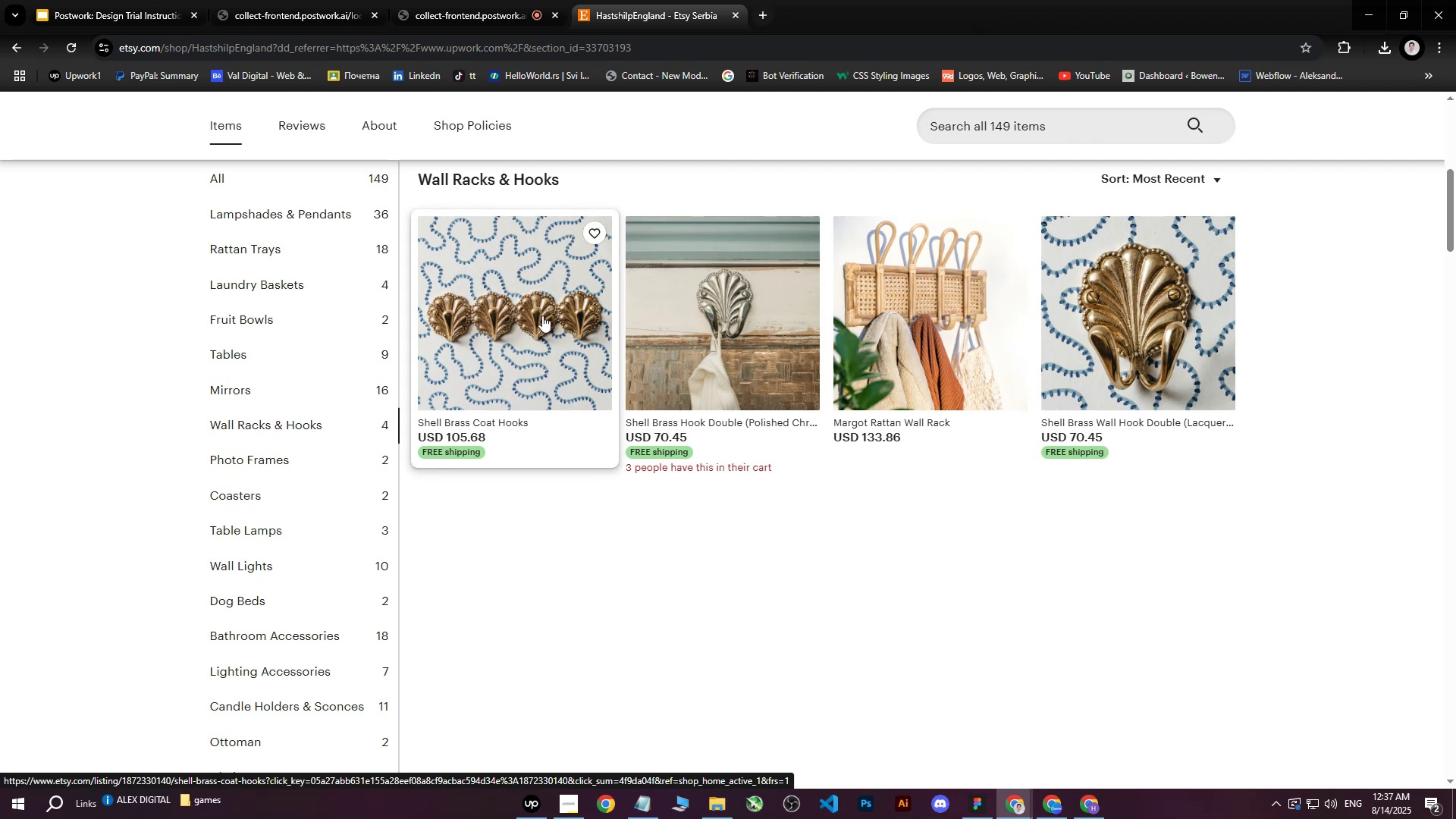 
wait(5.93)
 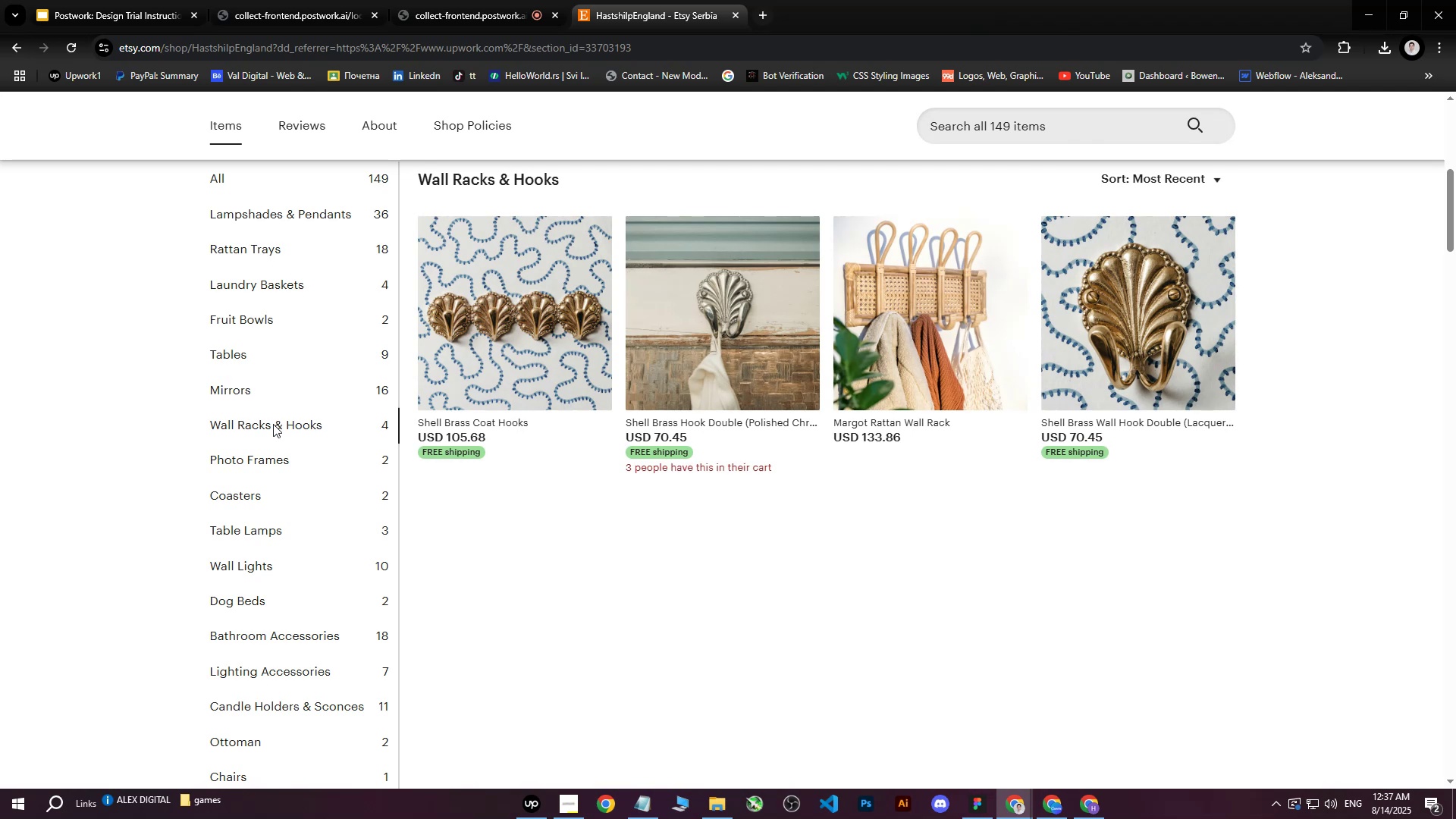 
middle_click([537, 320])
 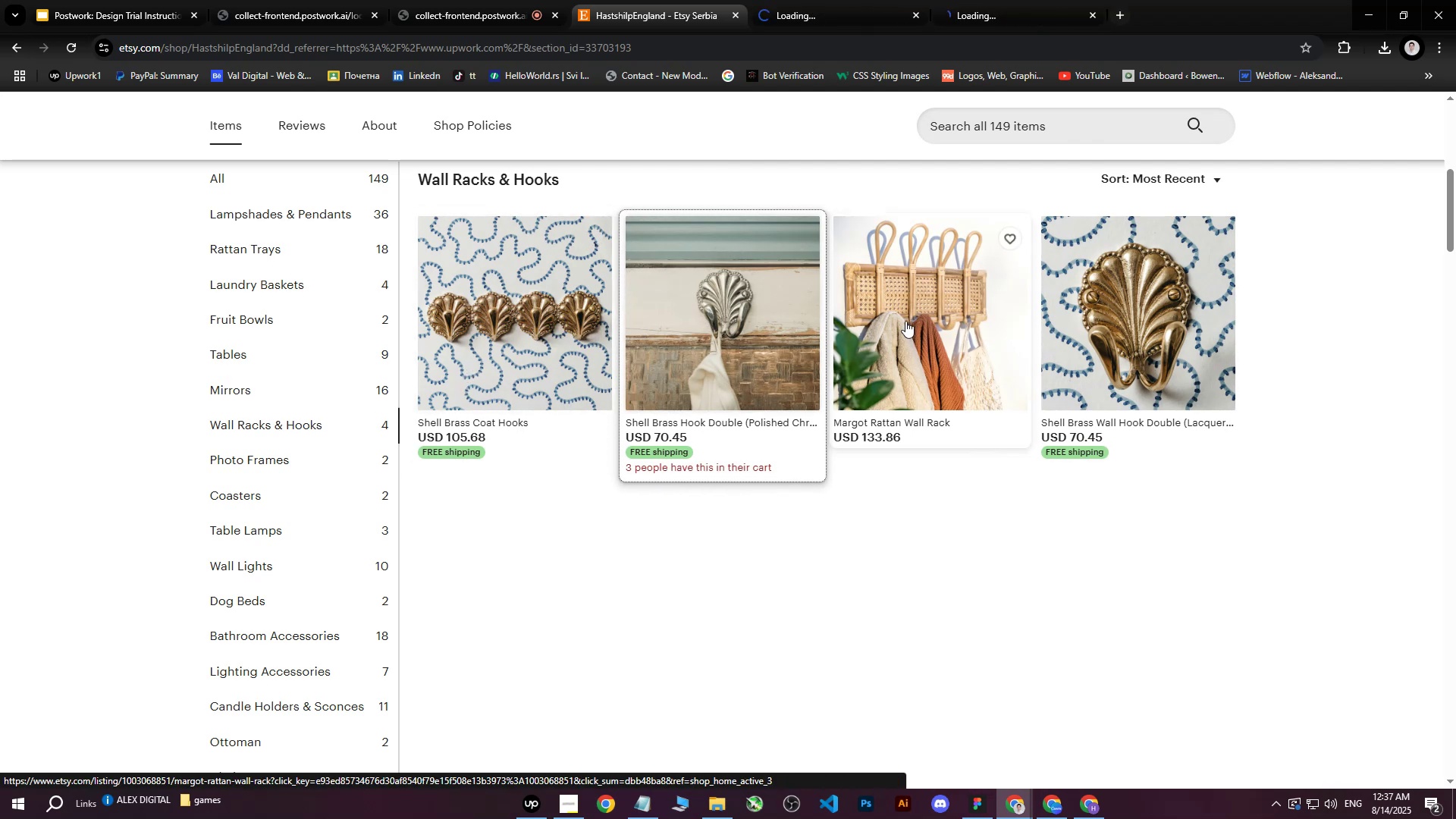 
double_click([940, 323])
 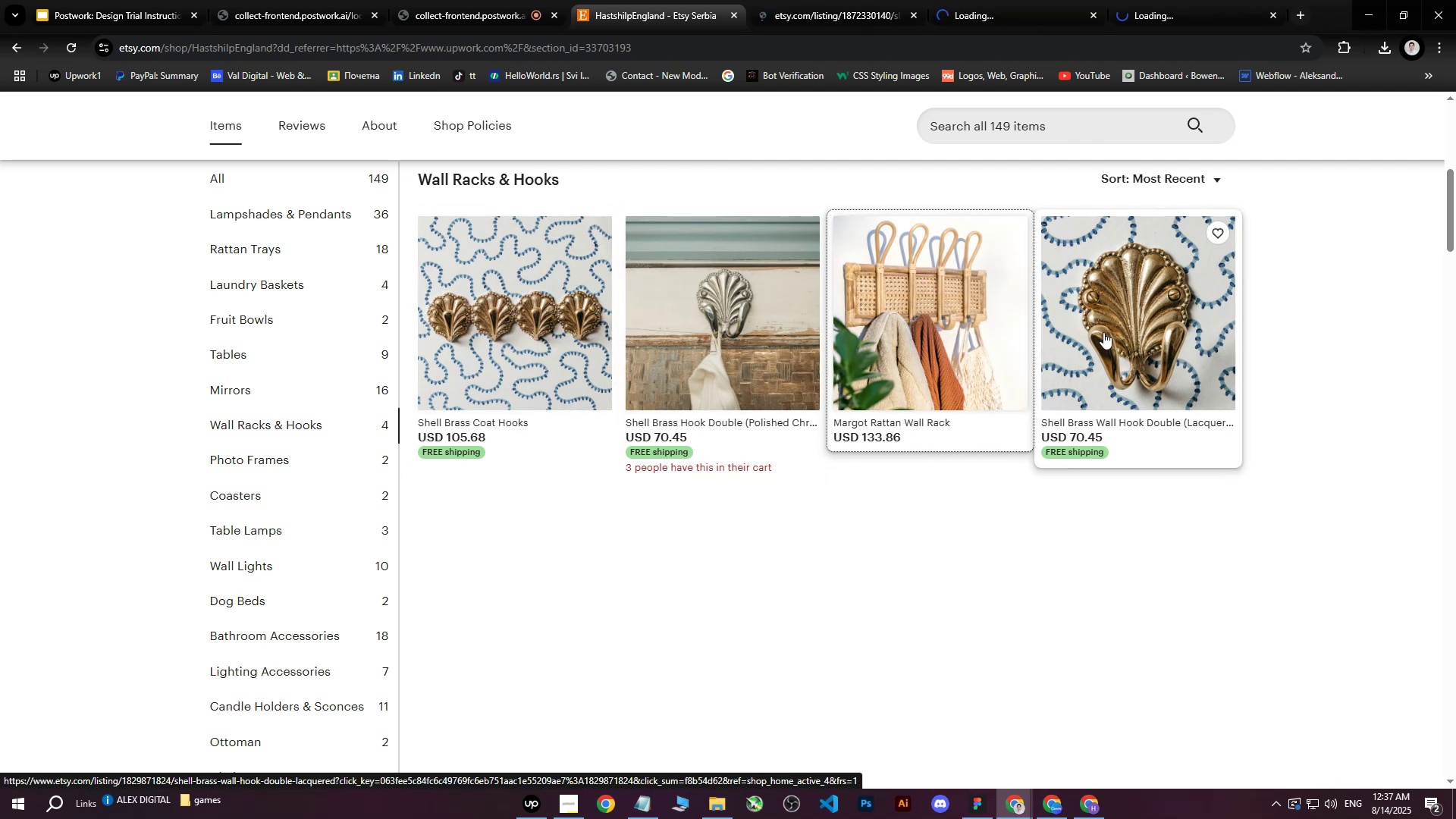 
triple_click([1103, 332])
 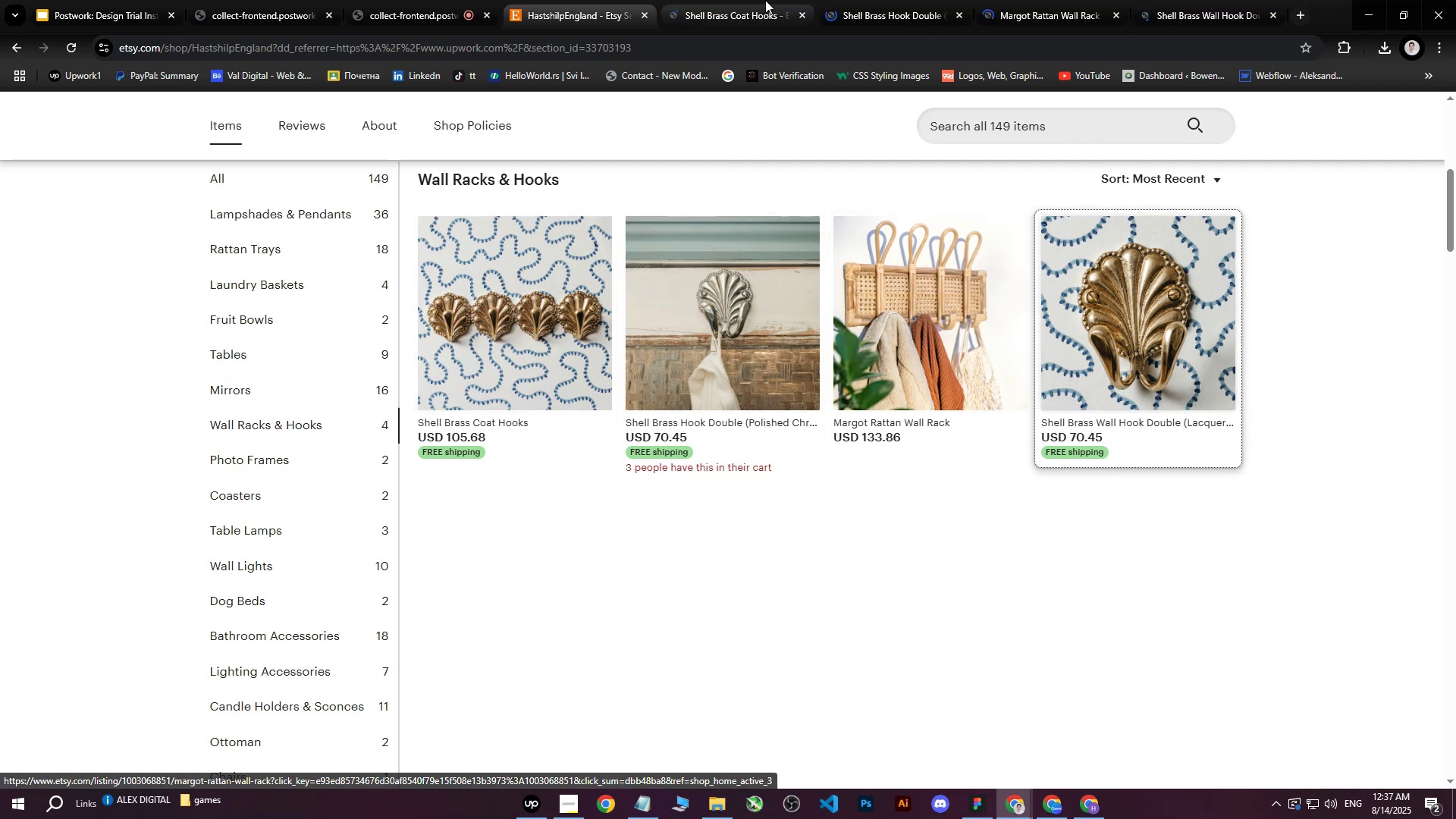 
left_click([1198, 0])
 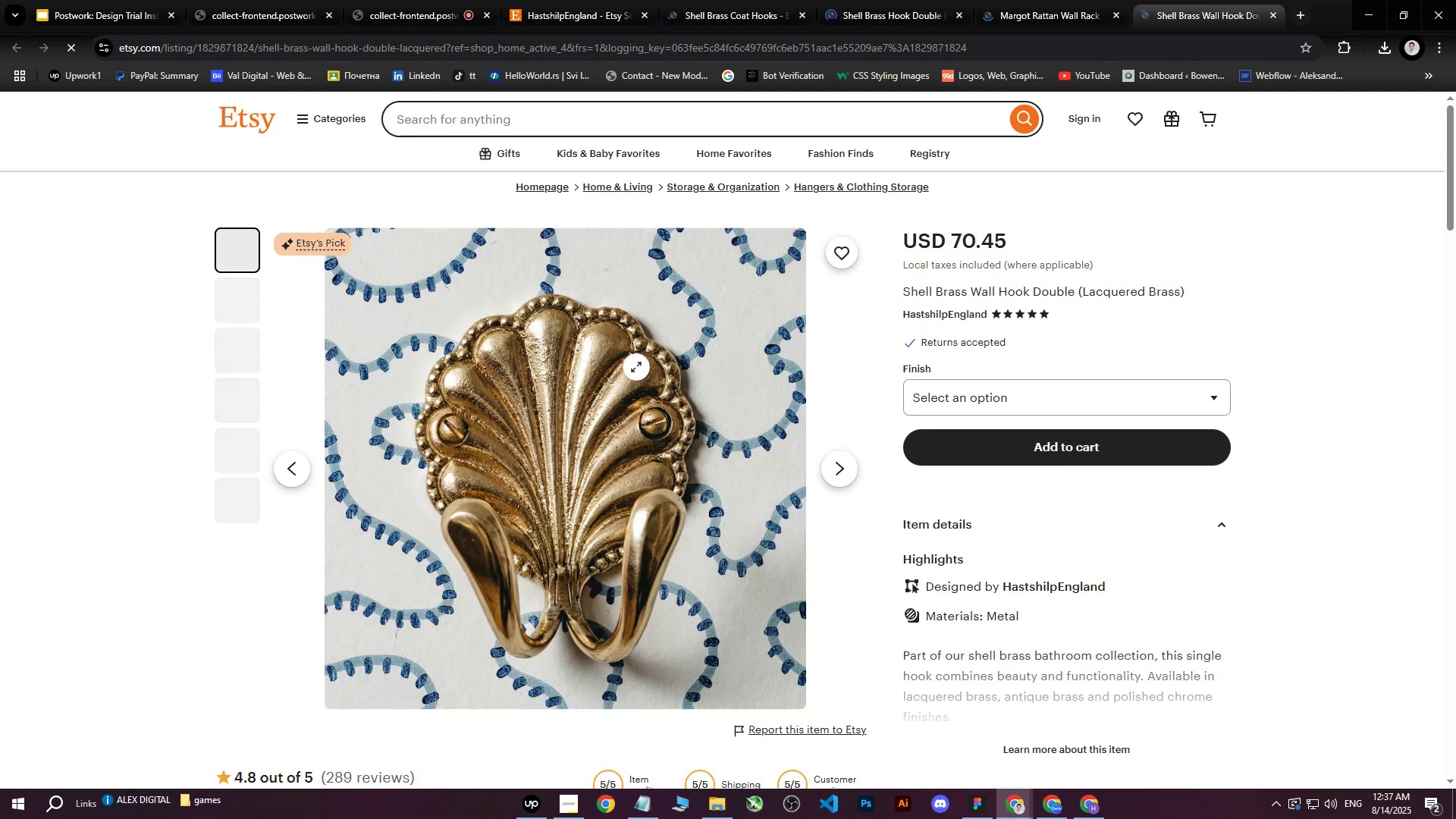 
right_click([628, 355])
 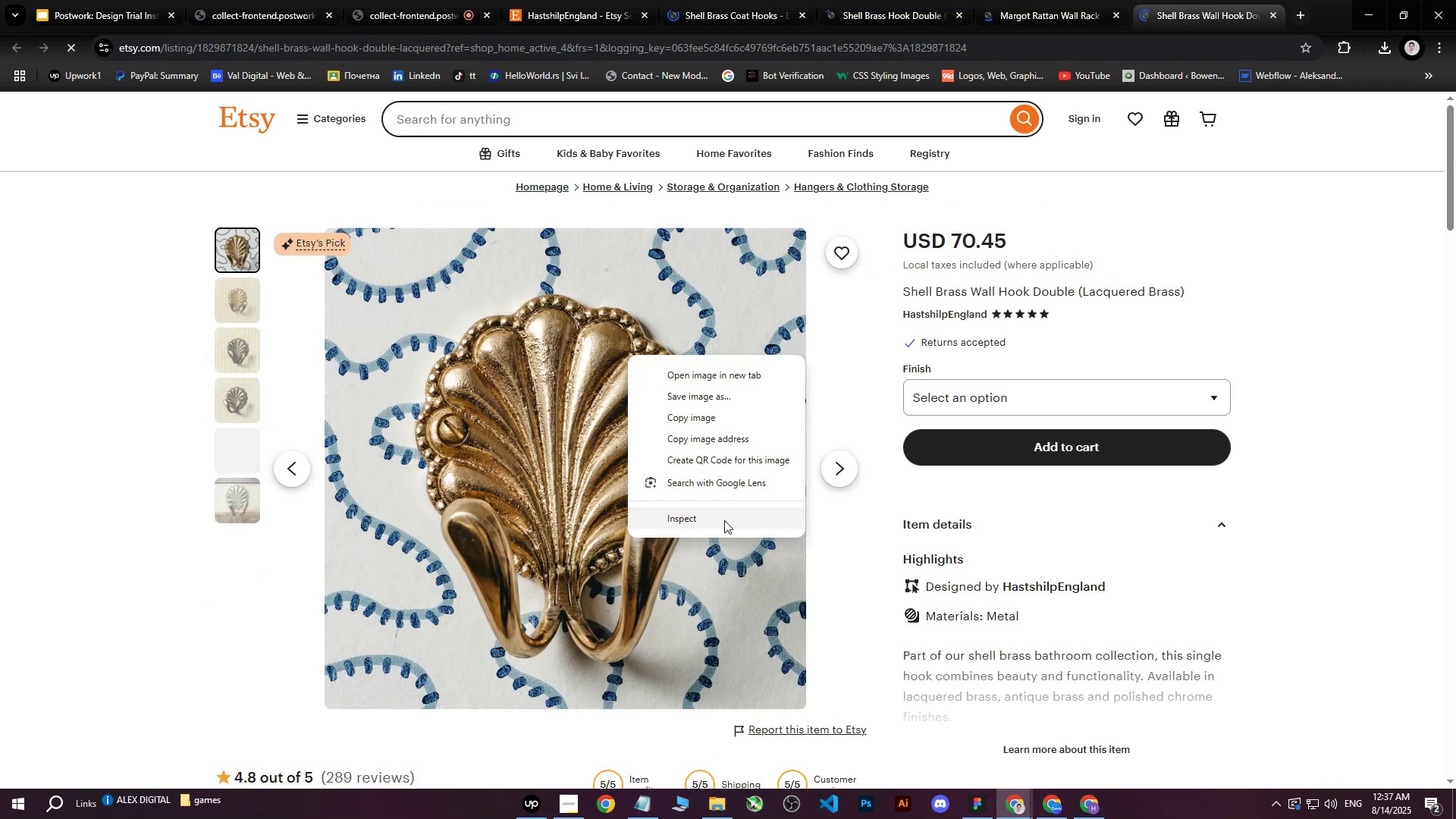 
left_click([720, 518])
 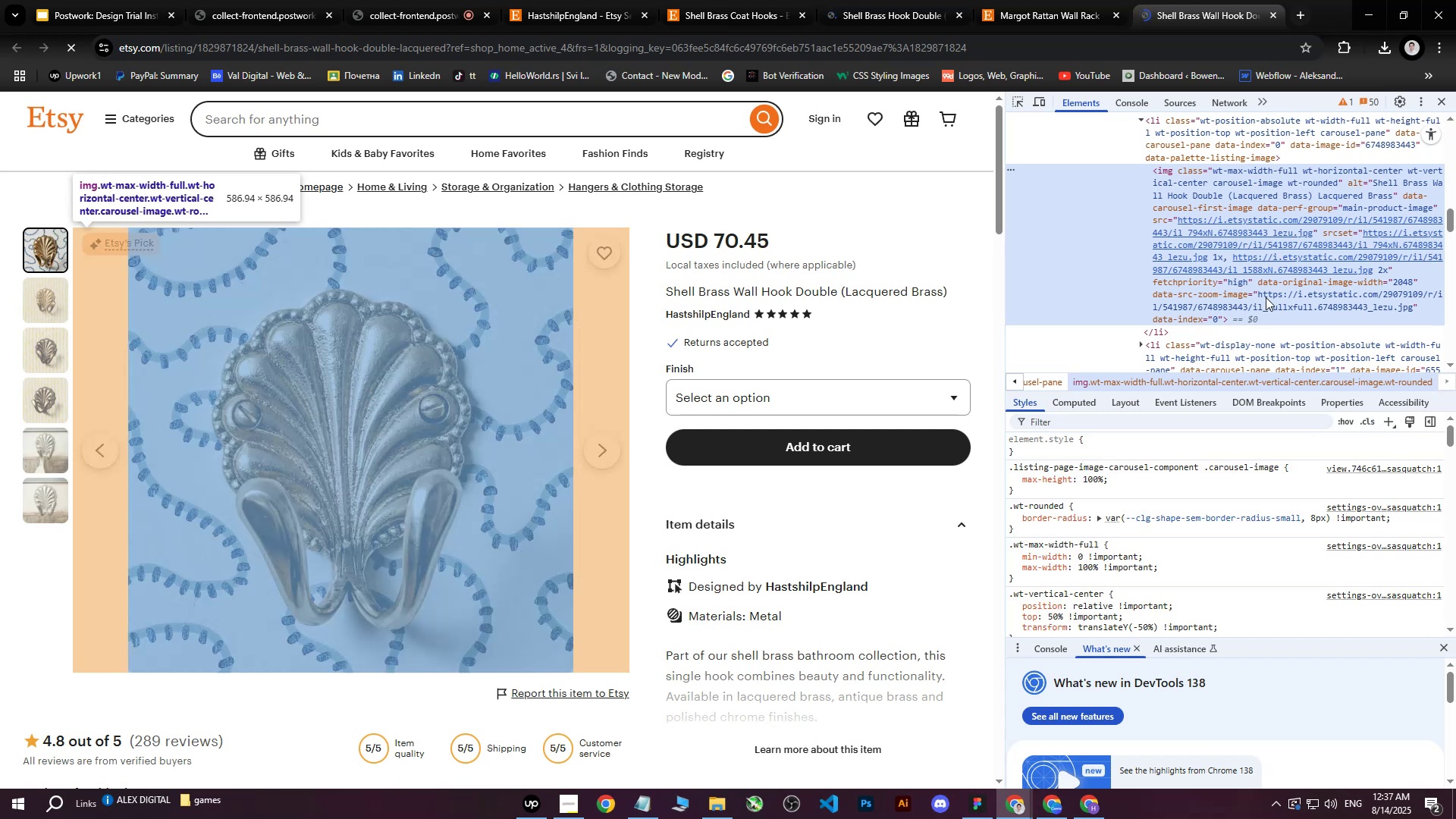 
left_click([1272, 252])
 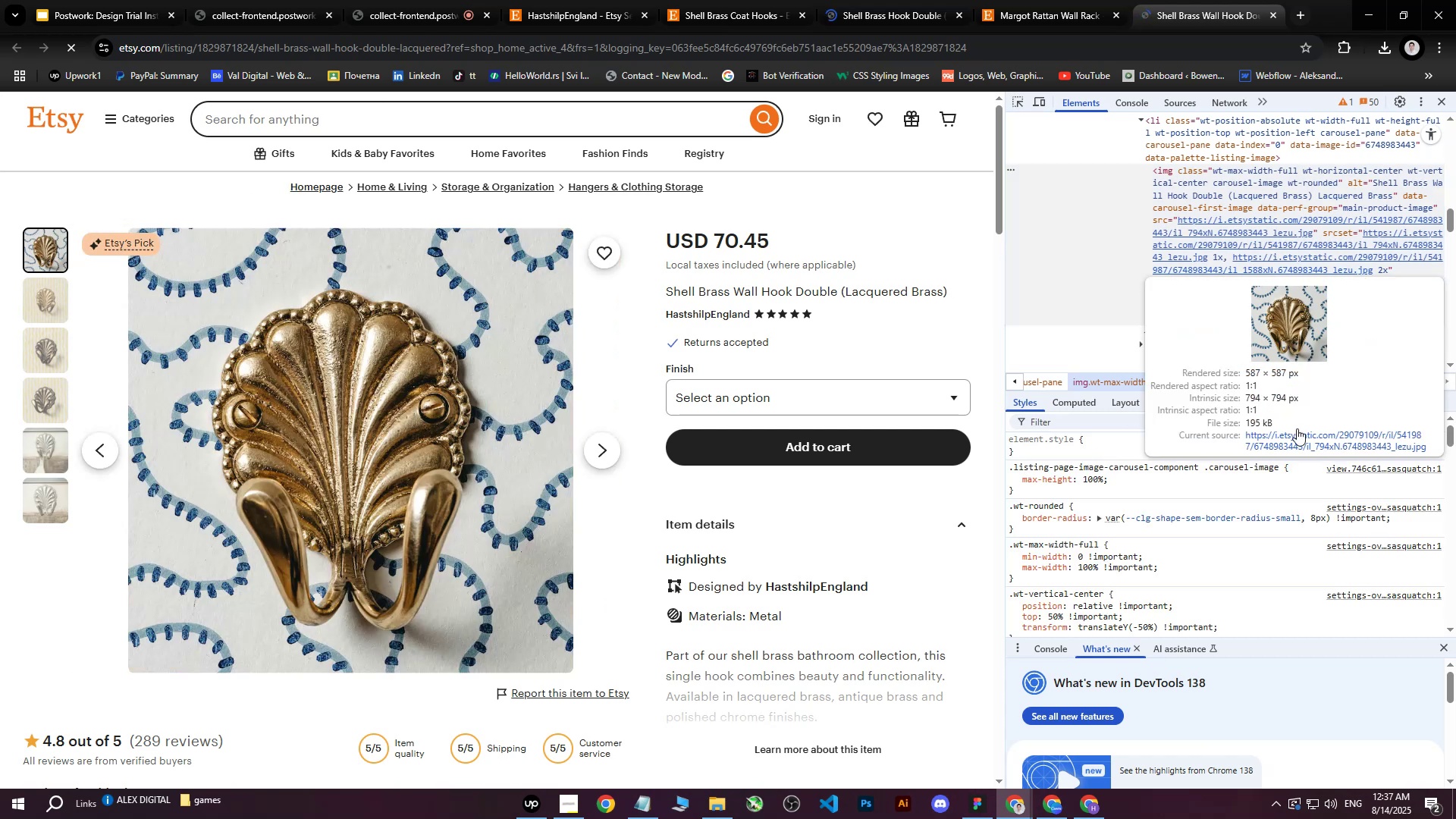 
left_click([1297, 428])
 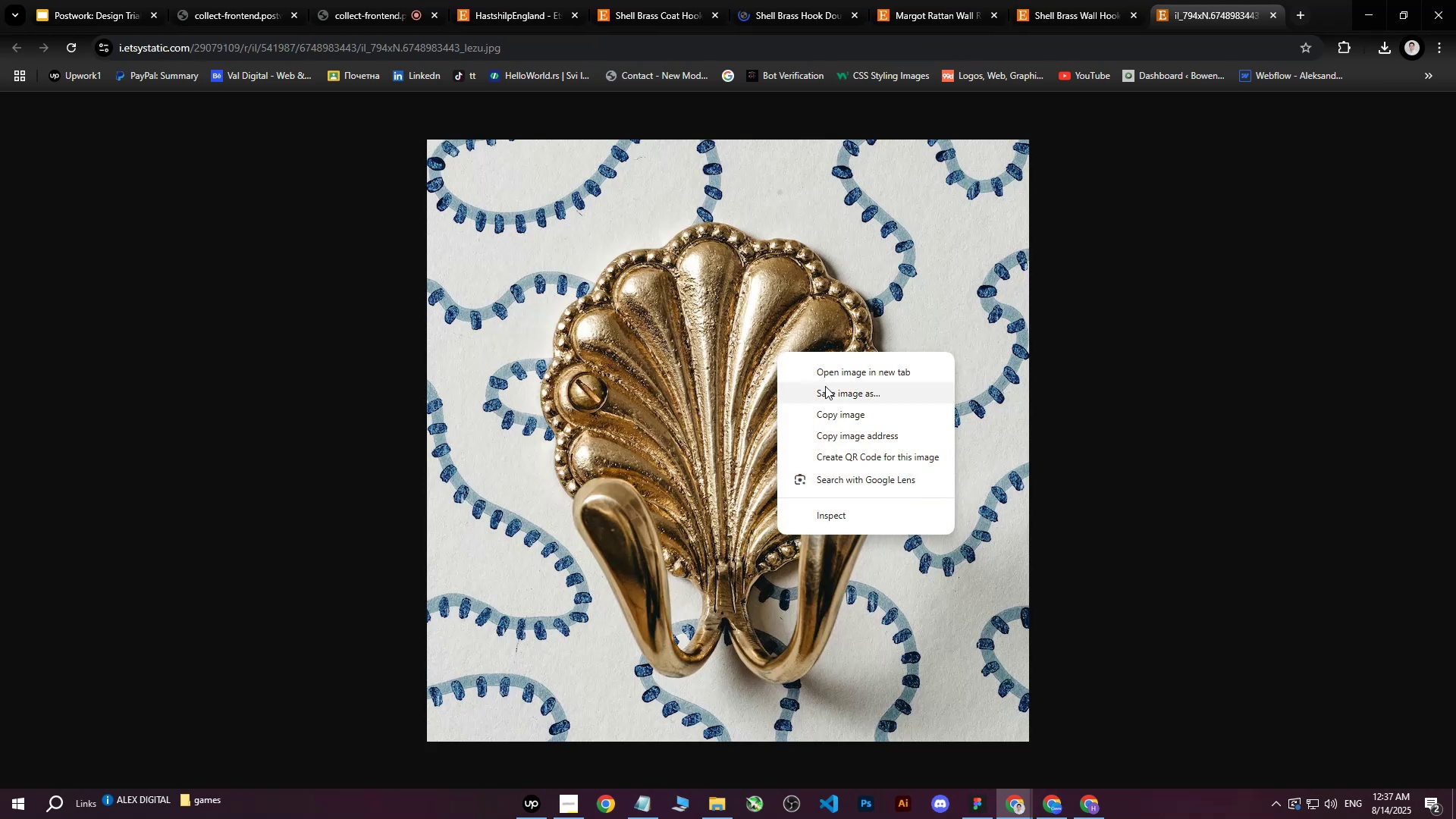 
left_click([833, 397])
 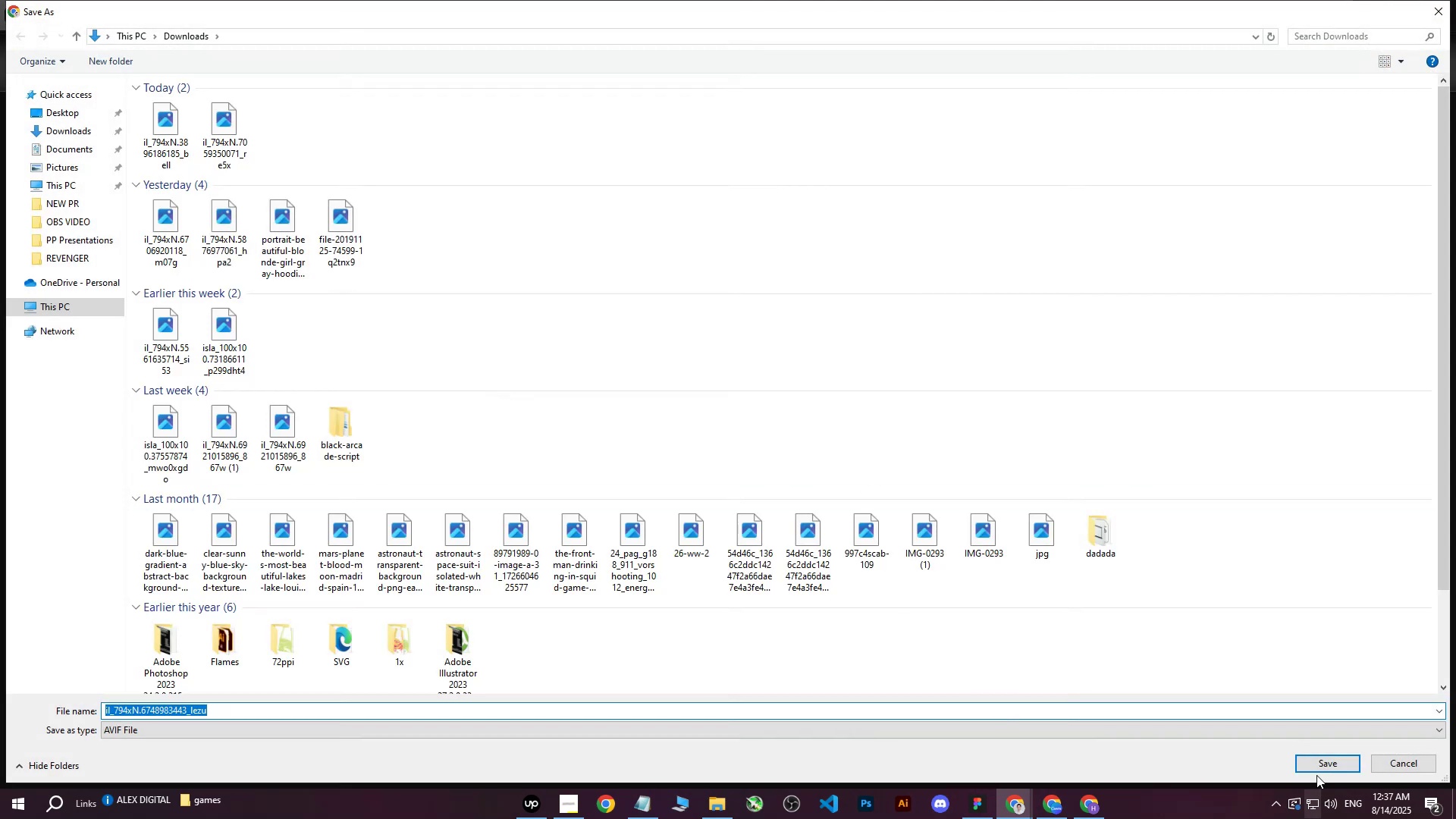 
left_click([1313, 768])
 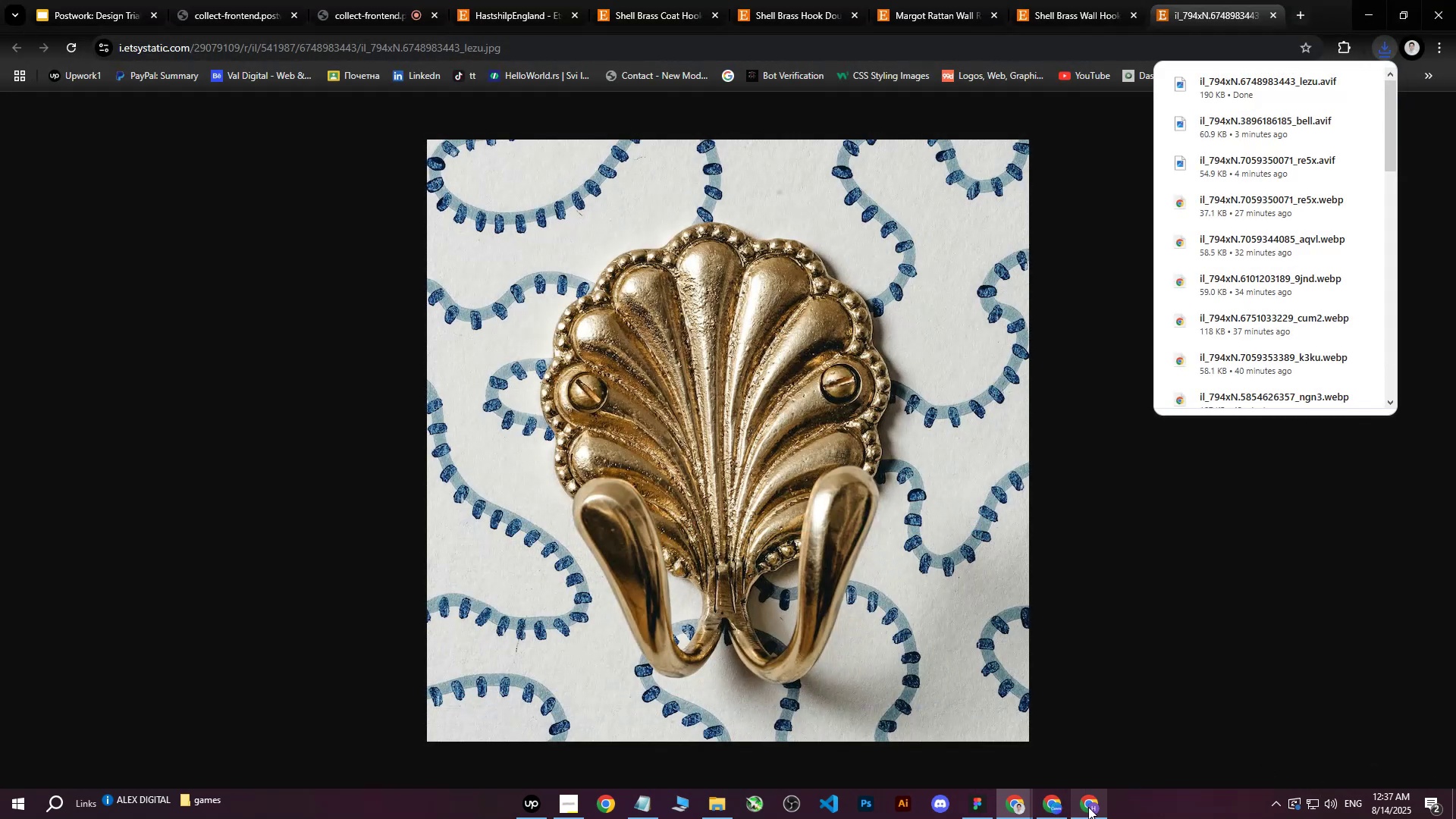 
left_click([1057, 806])
 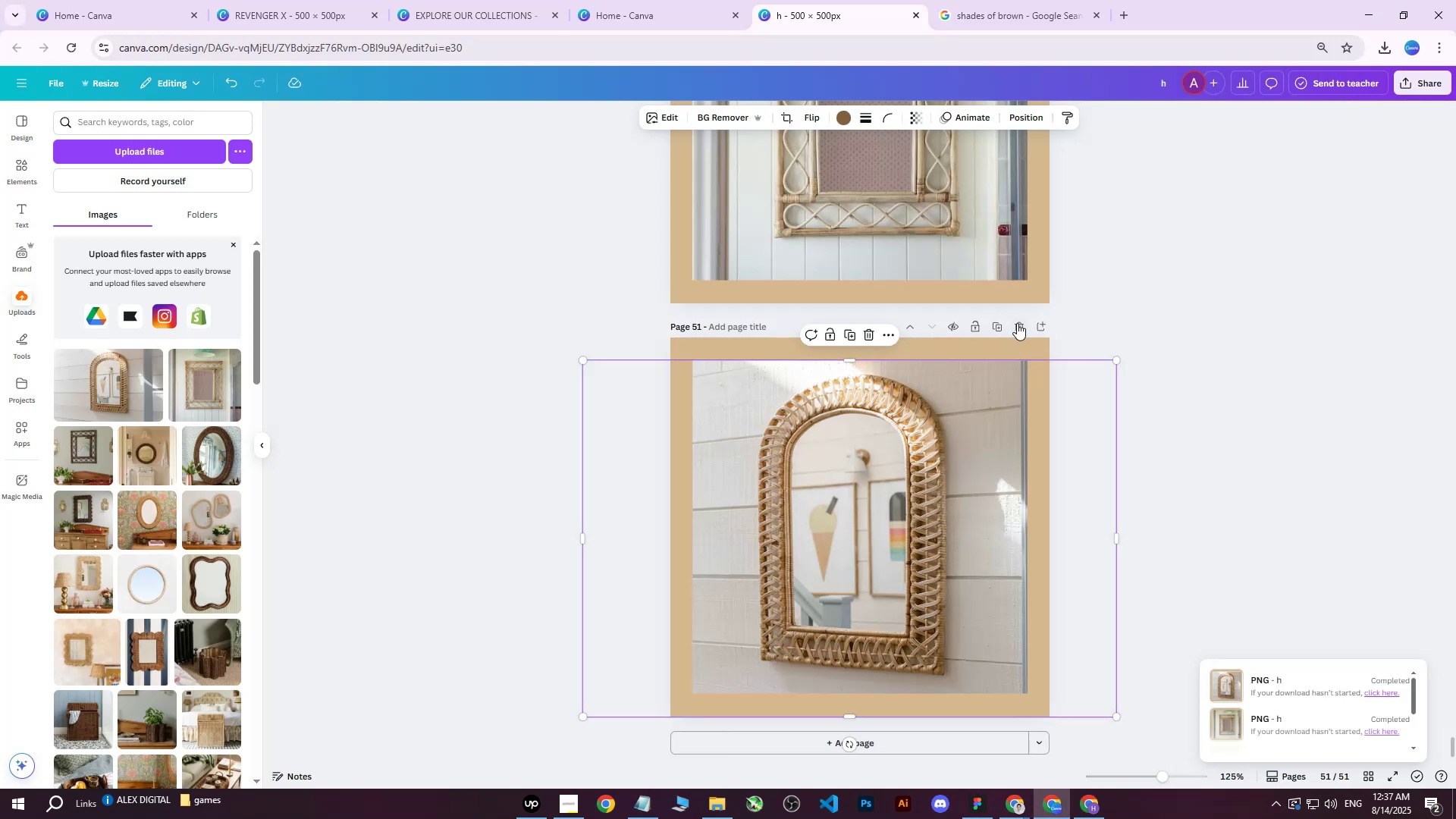 
left_click([1001, 327])
 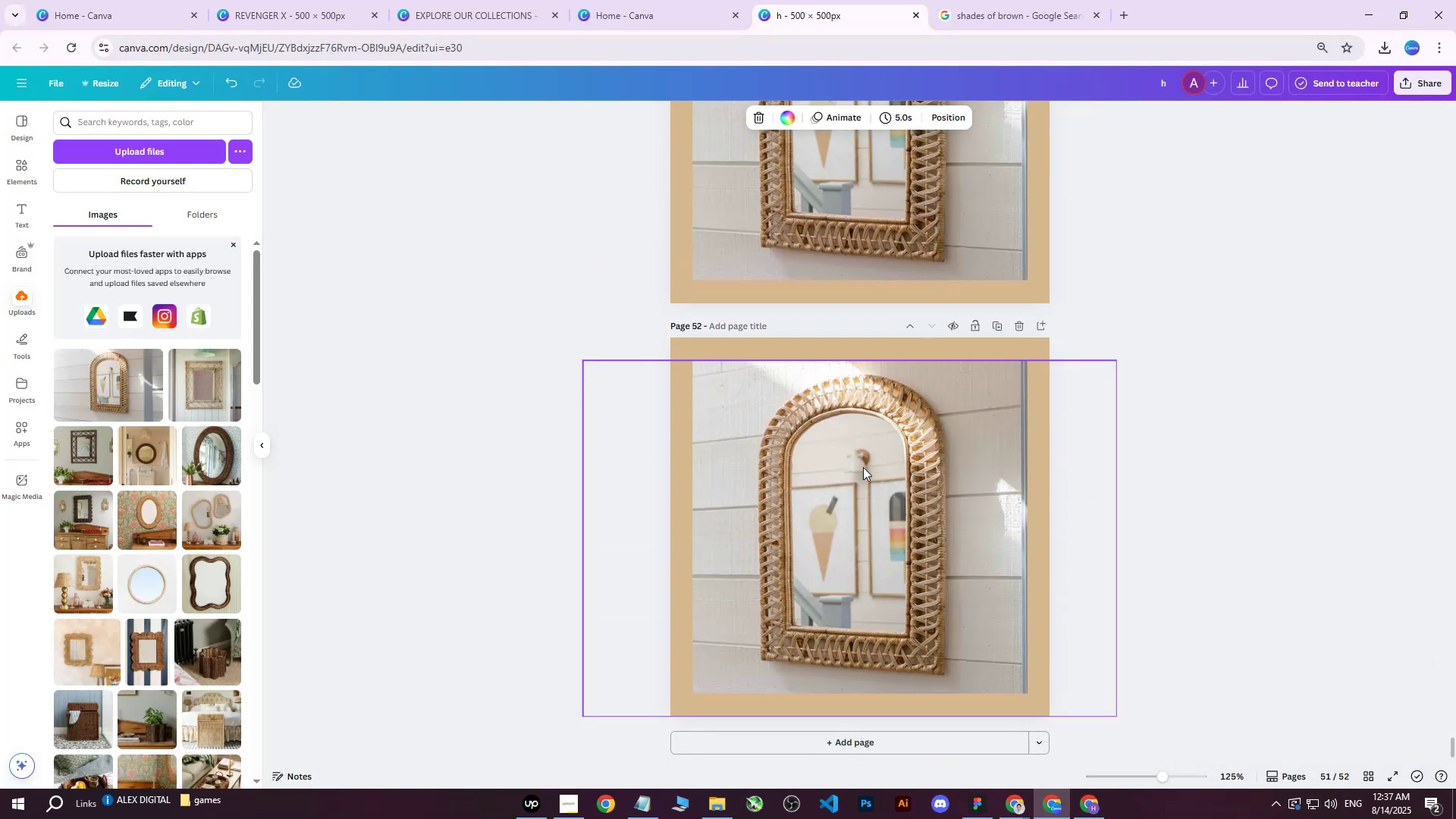 
left_click([854, 496])
 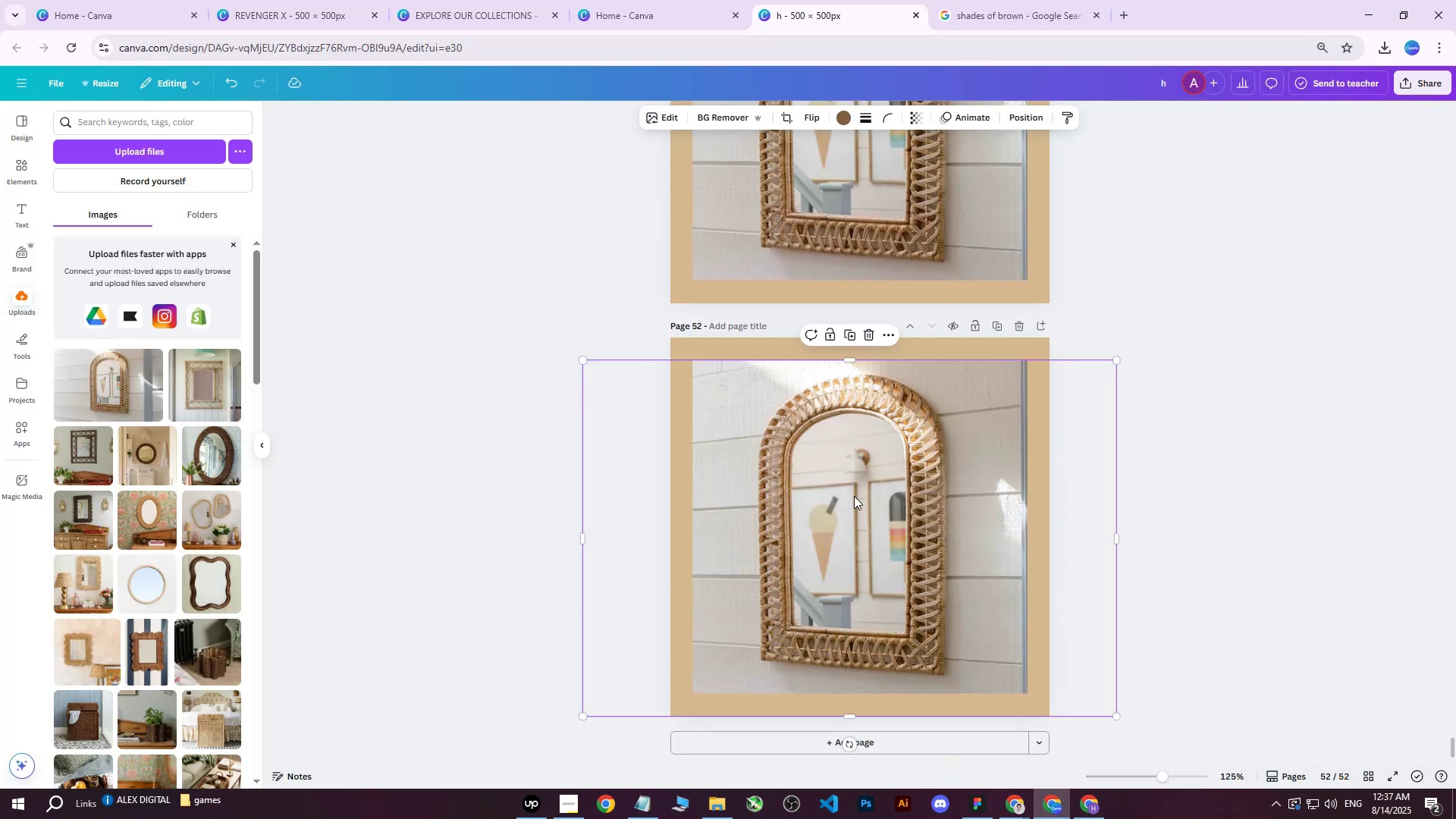 
key(Delete)
 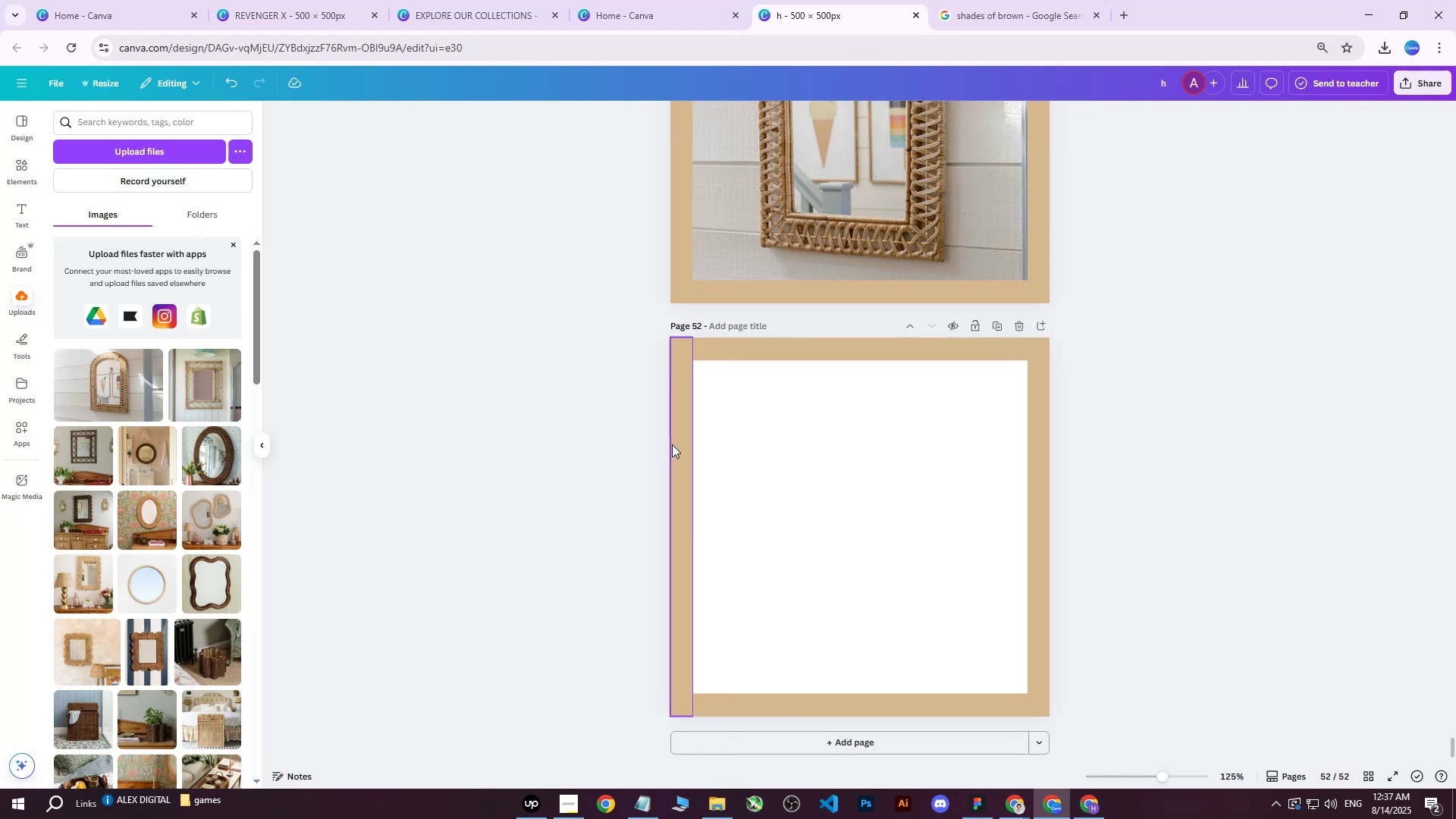 
left_click([672, 443])
 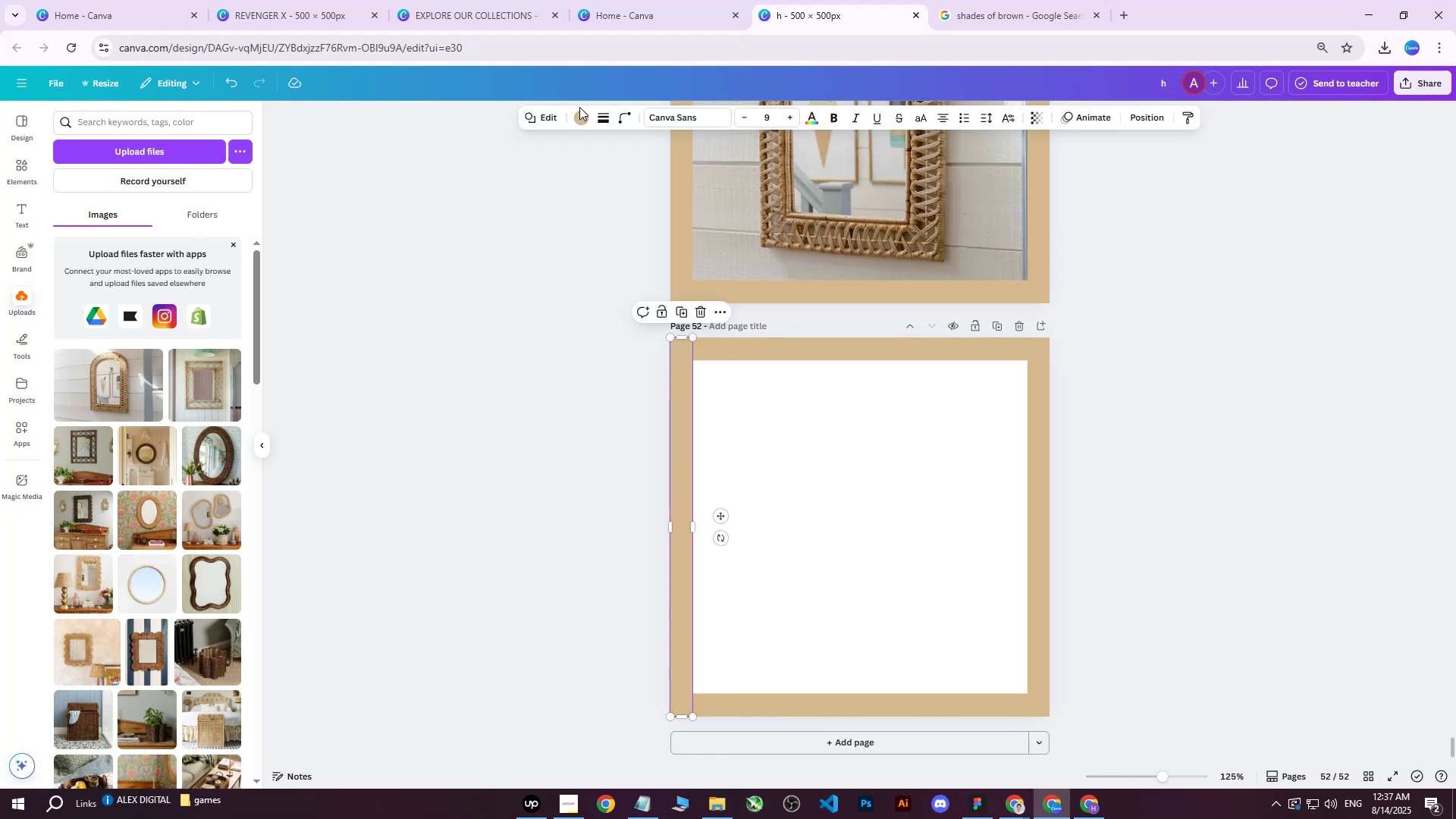 
left_click([588, 112])
 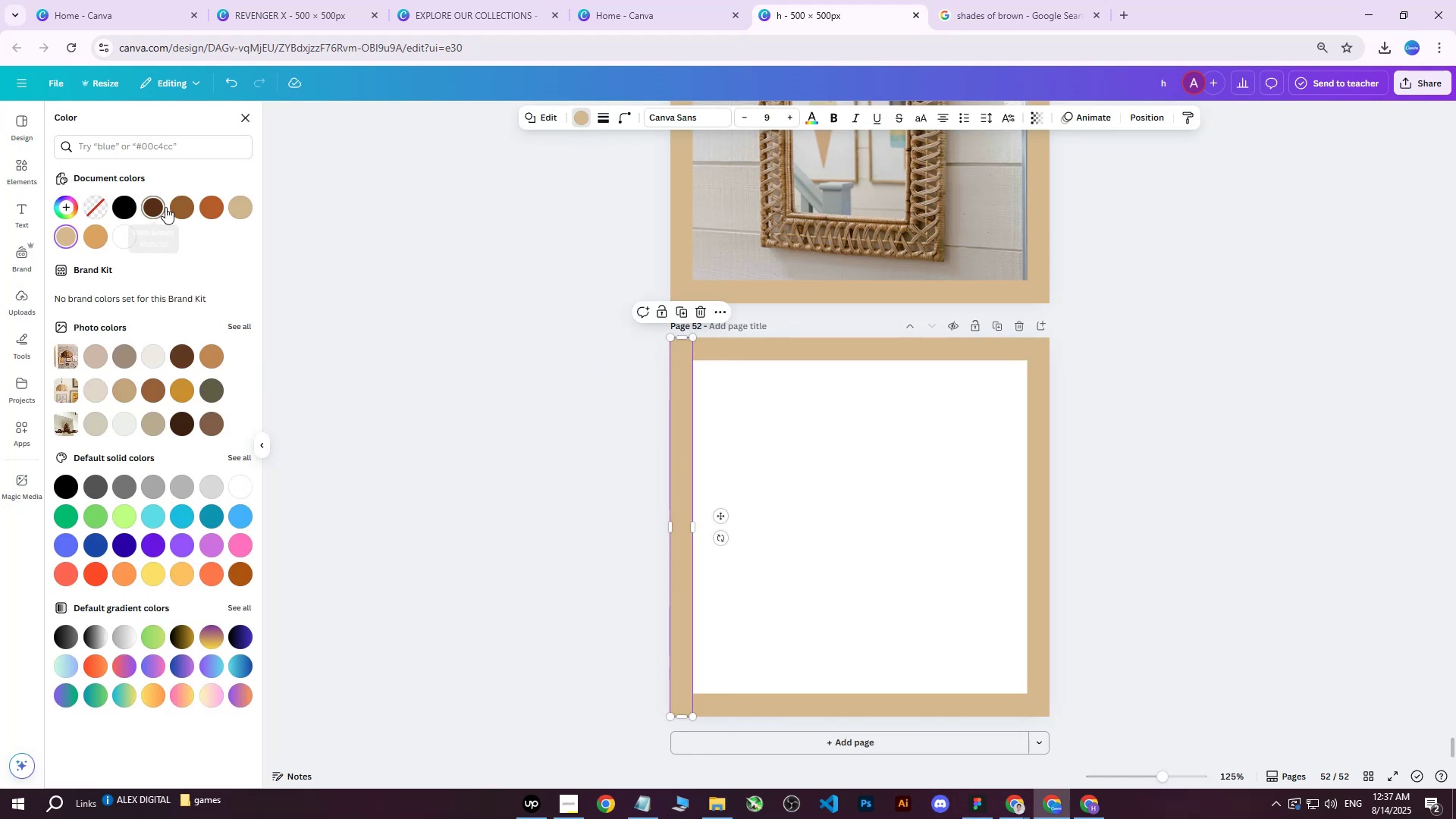 
left_click([185, 208])
 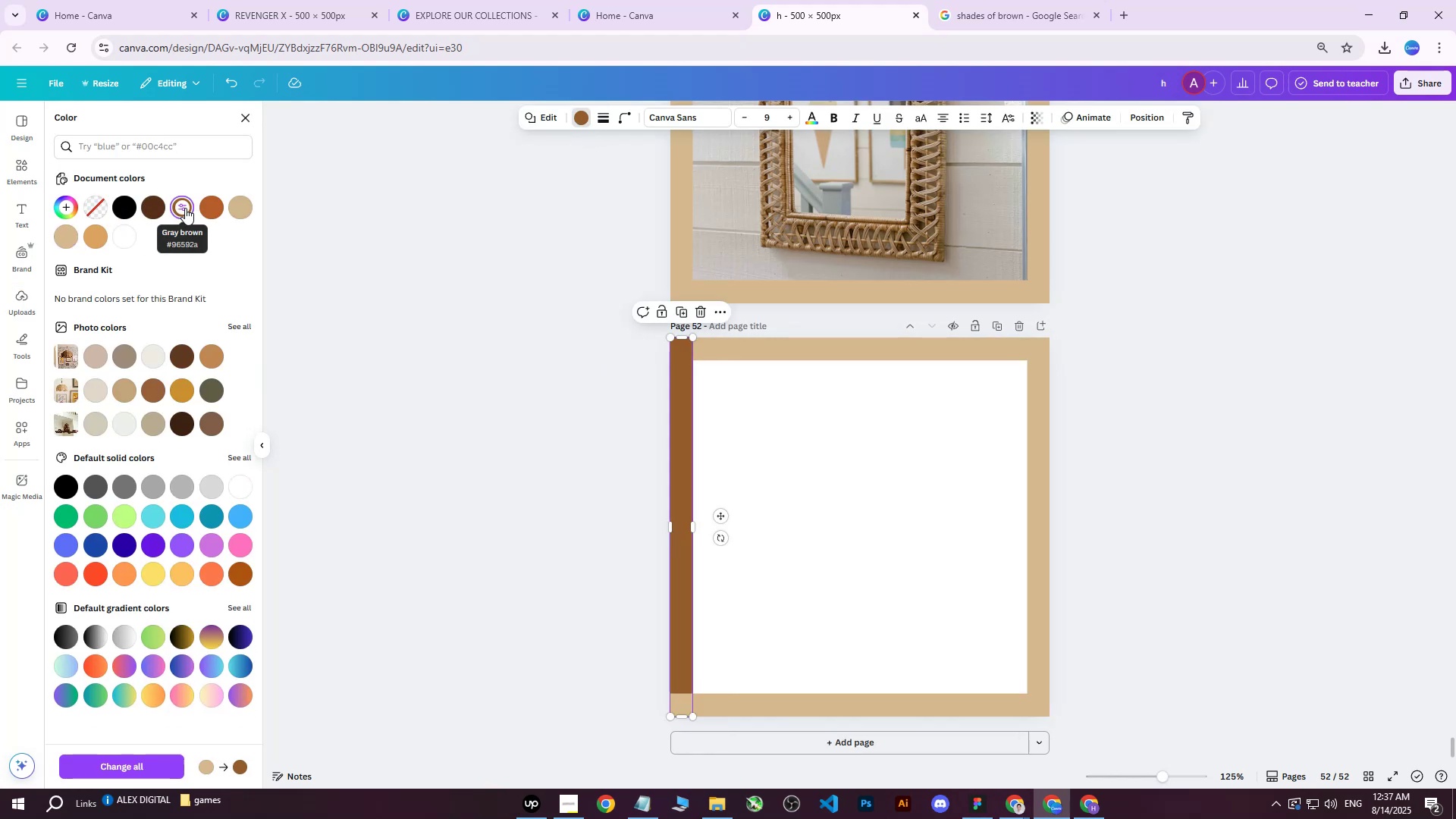 
double_click([185, 208])
 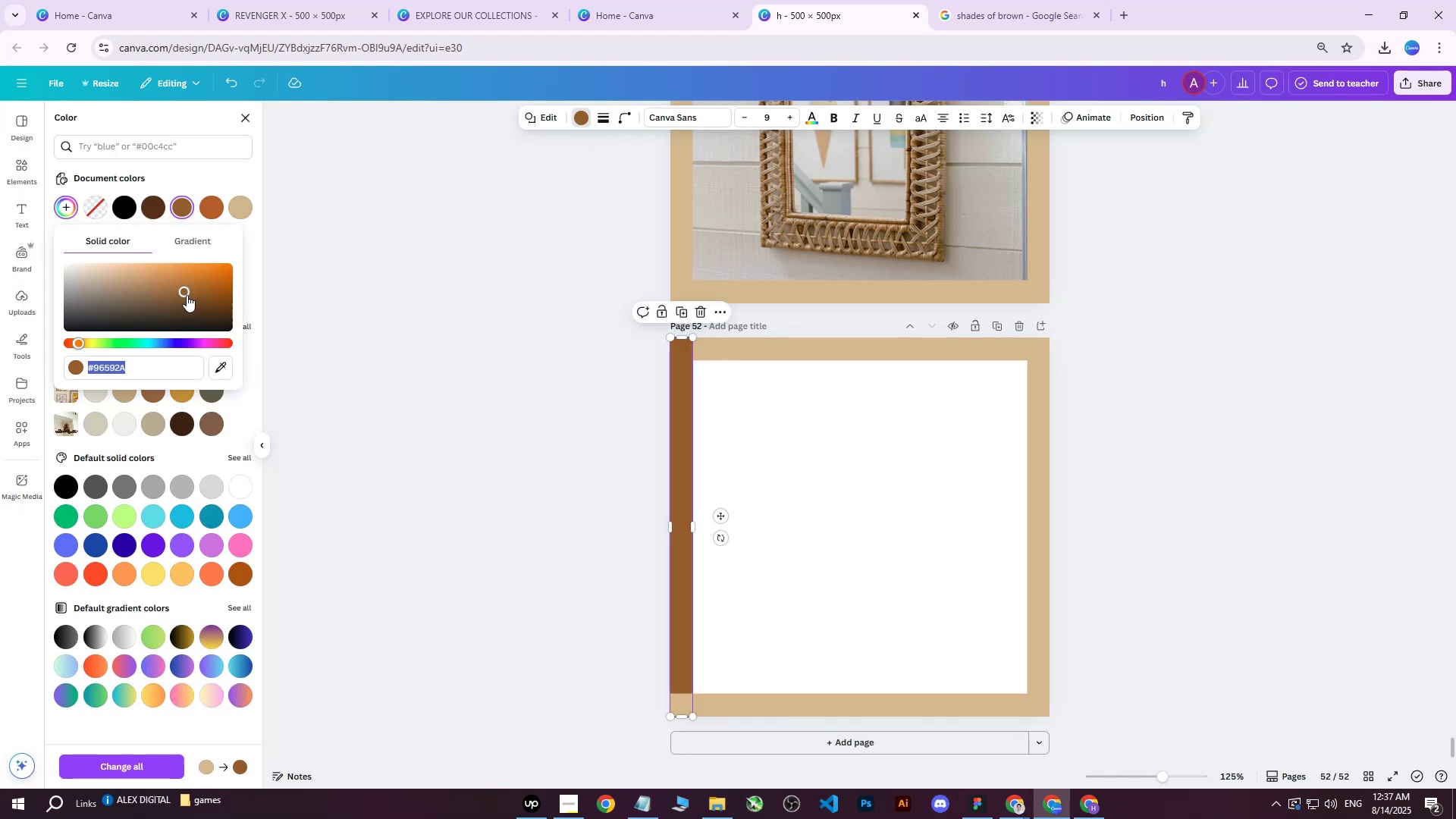 
left_click_drag(start_coordinate=[183, 289], to_coordinate=[169, 284])
 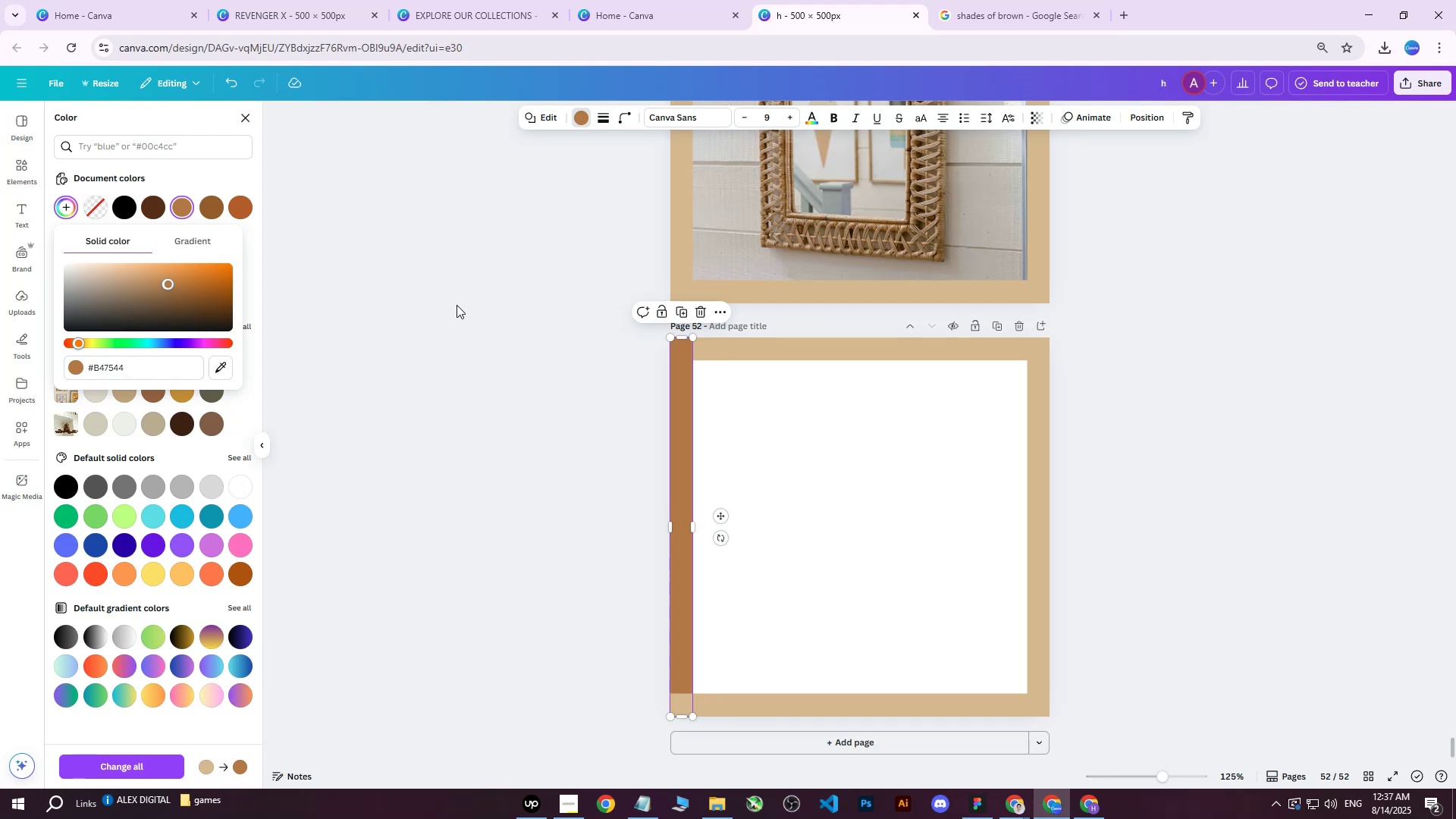 
left_click([766, 358])
 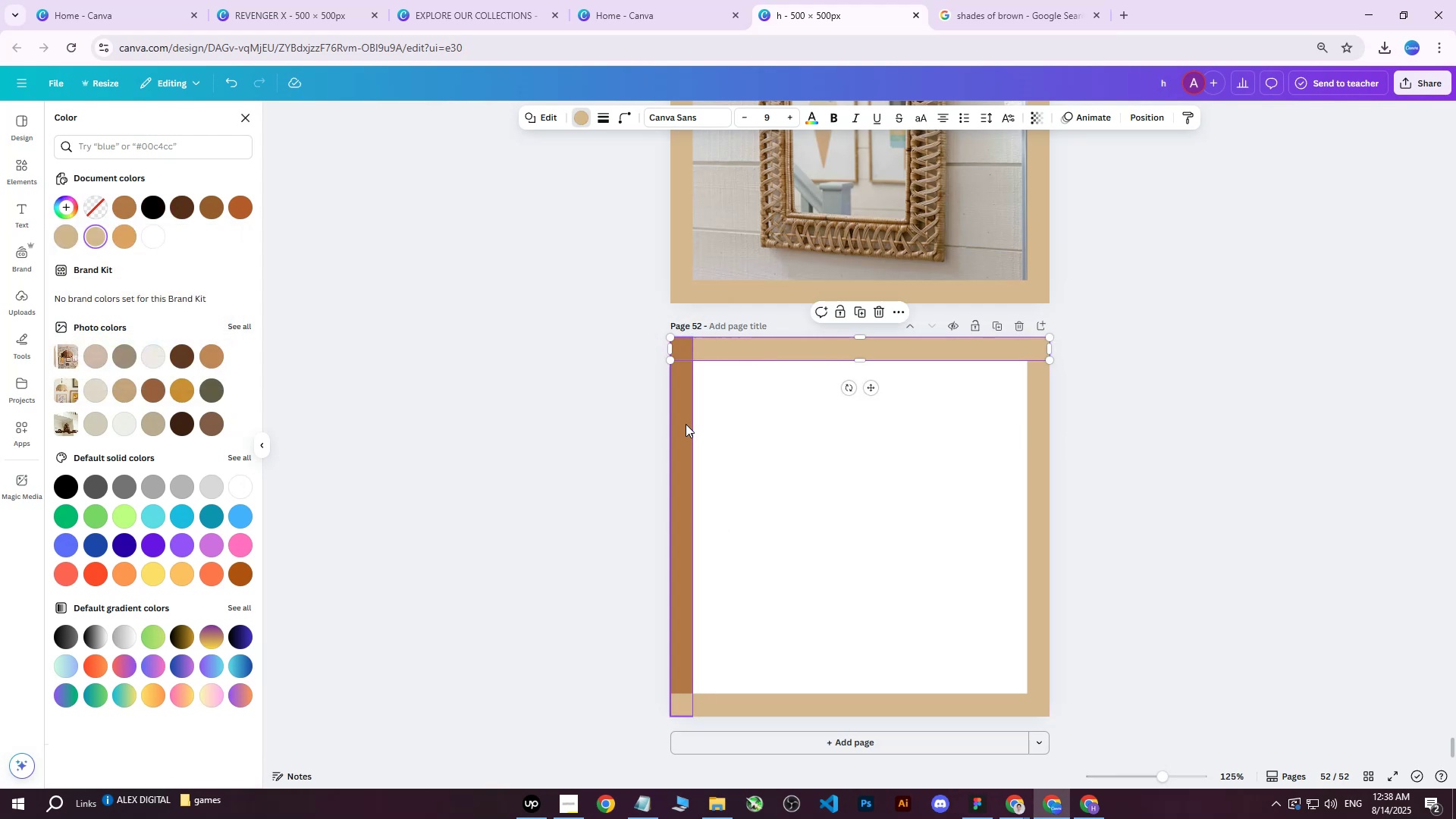 
left_click([682, 424])
 